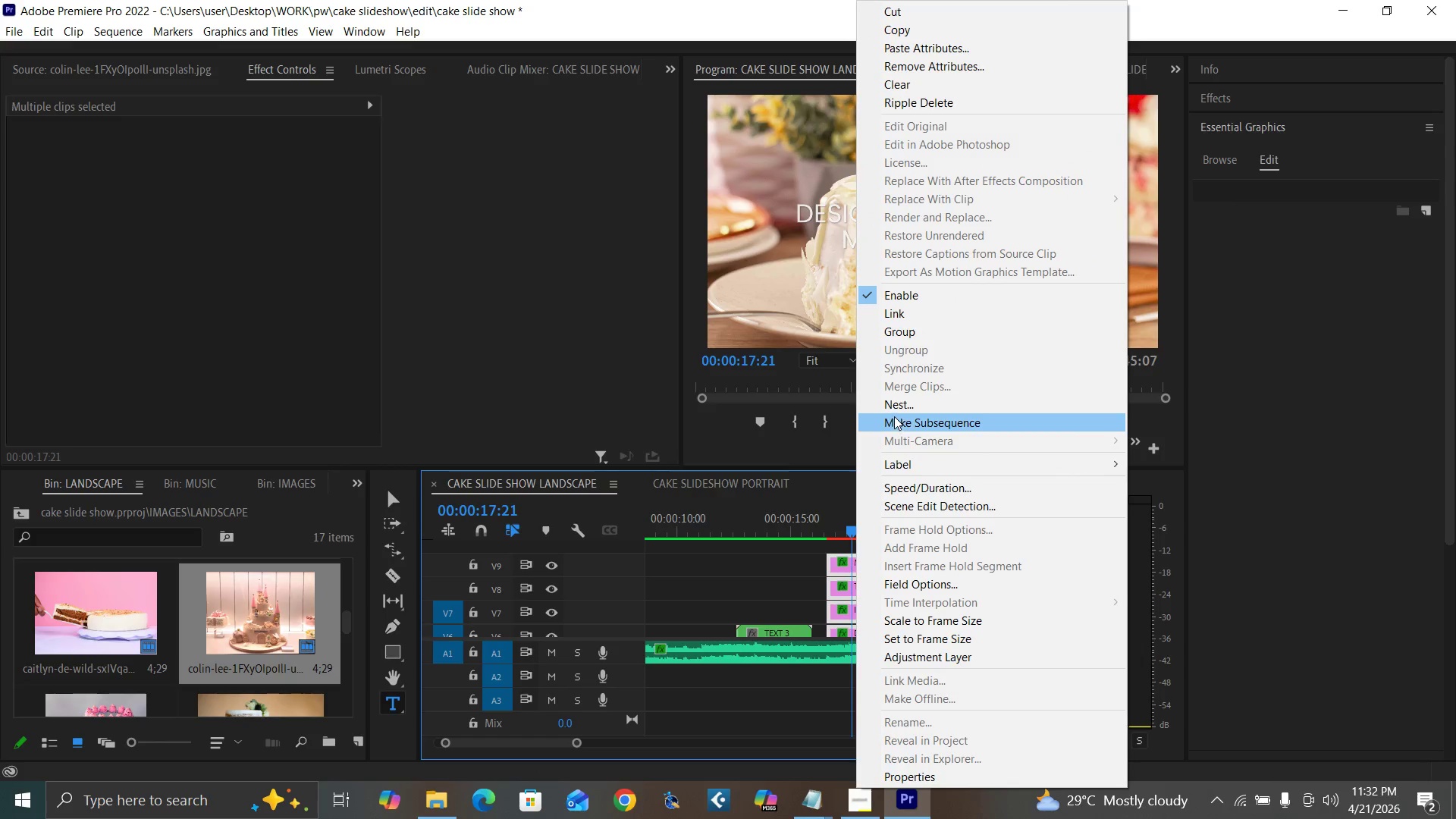 
left_click([896, 403])
 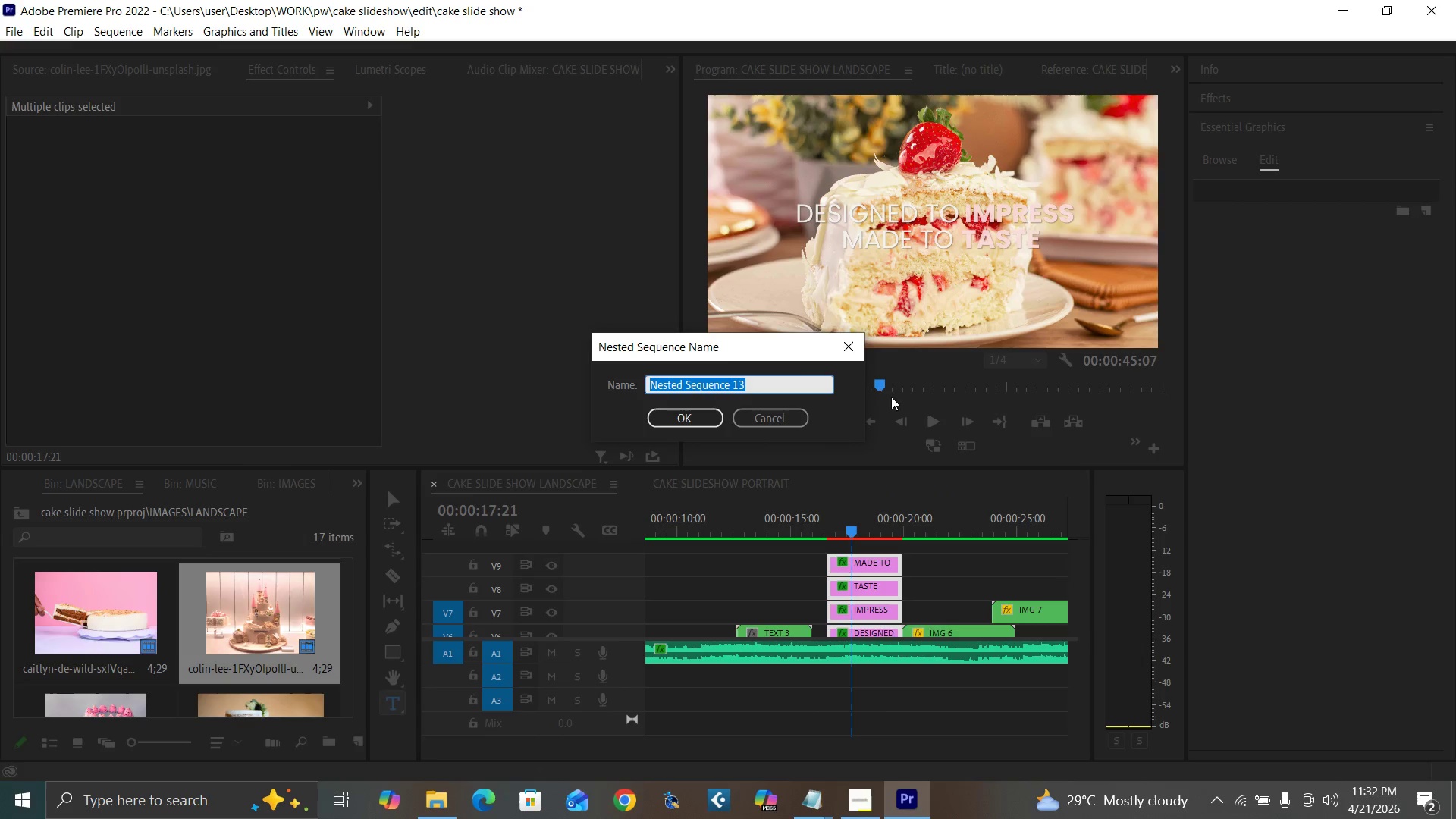 
type(TEXT 4)
 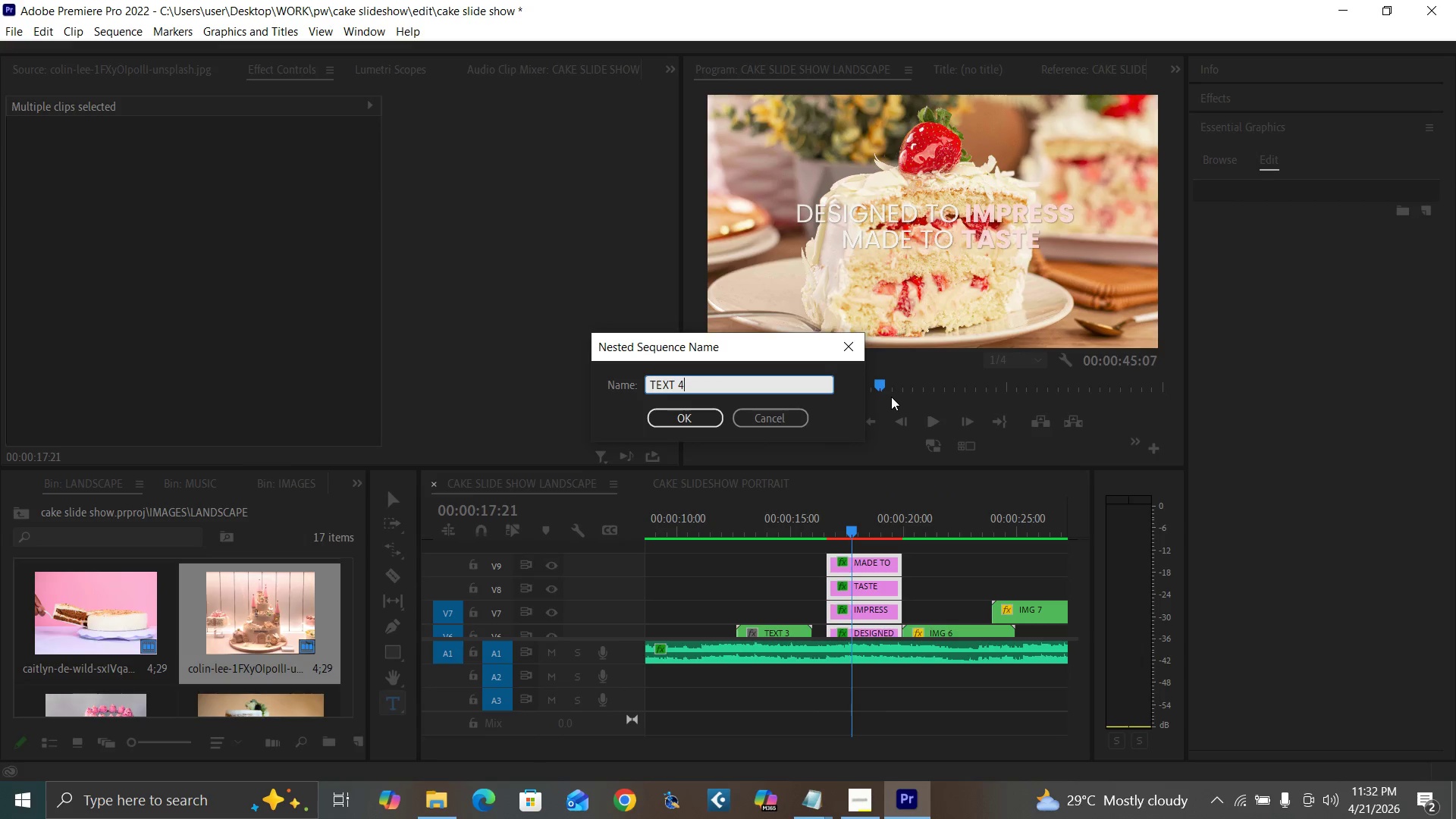 
key(Enter)
 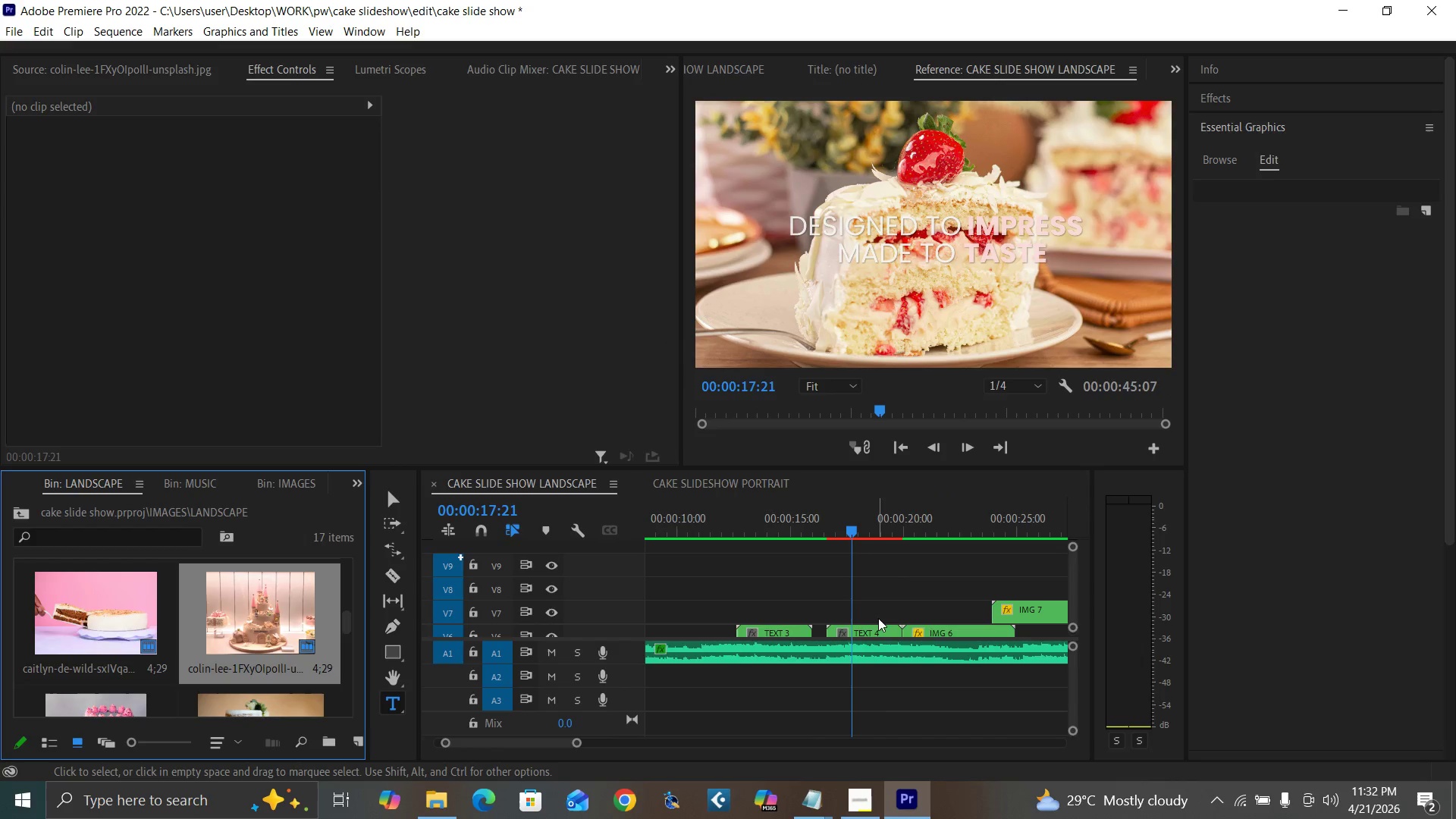 
left_click_drag(start_coordinate=[882, 629], to_coordinate=[875, 612])
 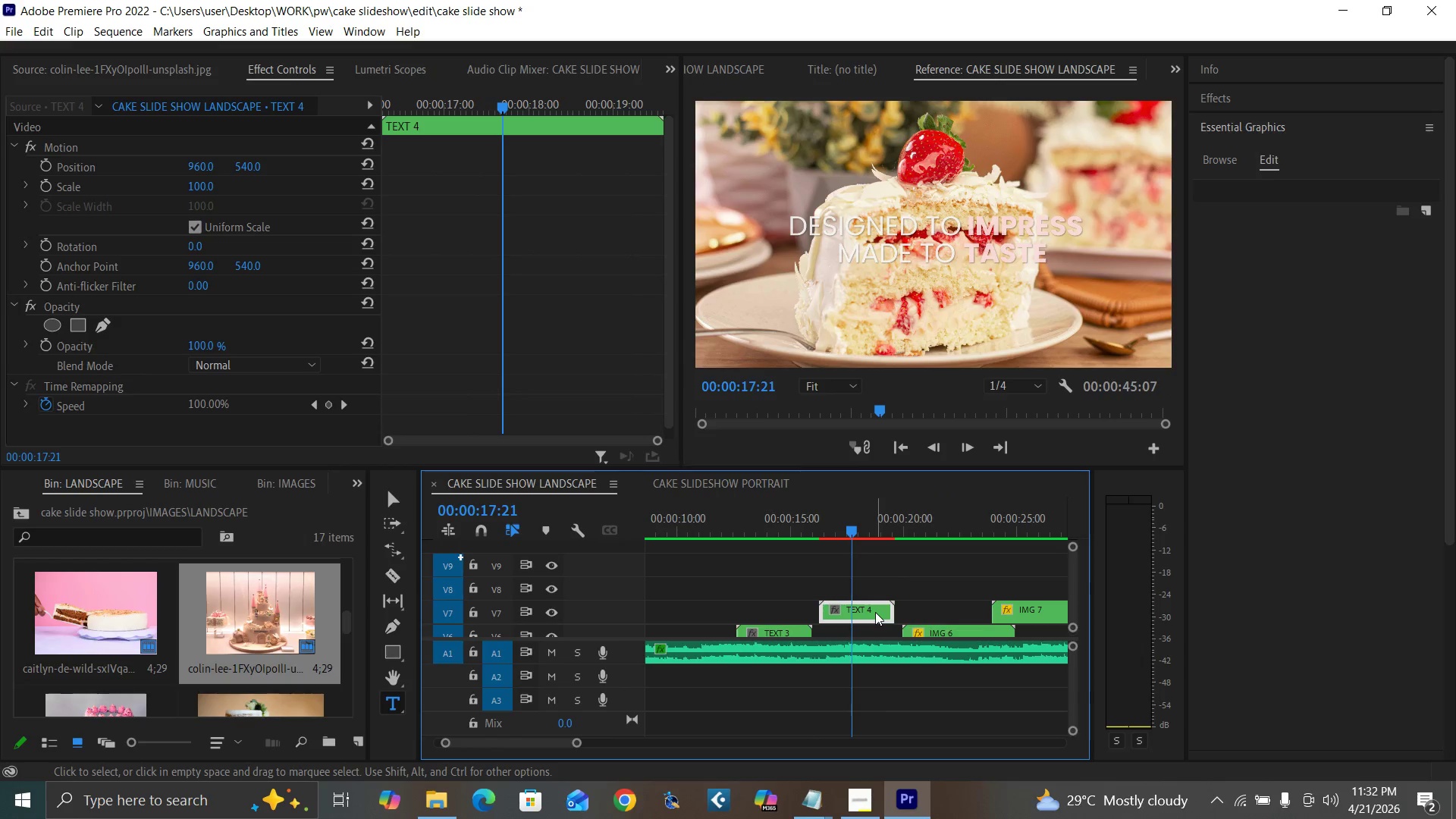 
key(Control+Z)
 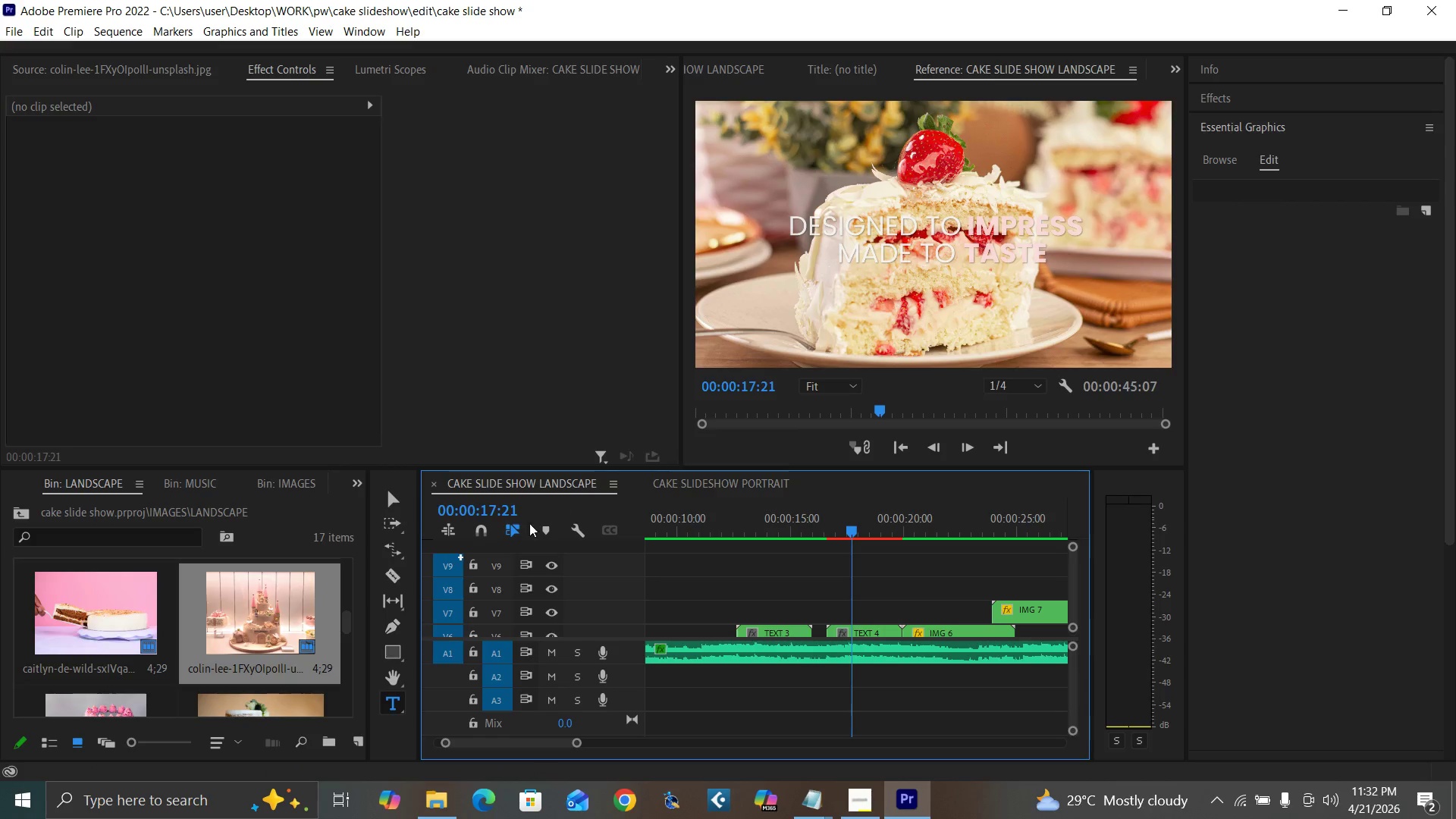 
left_click([481, 526])
 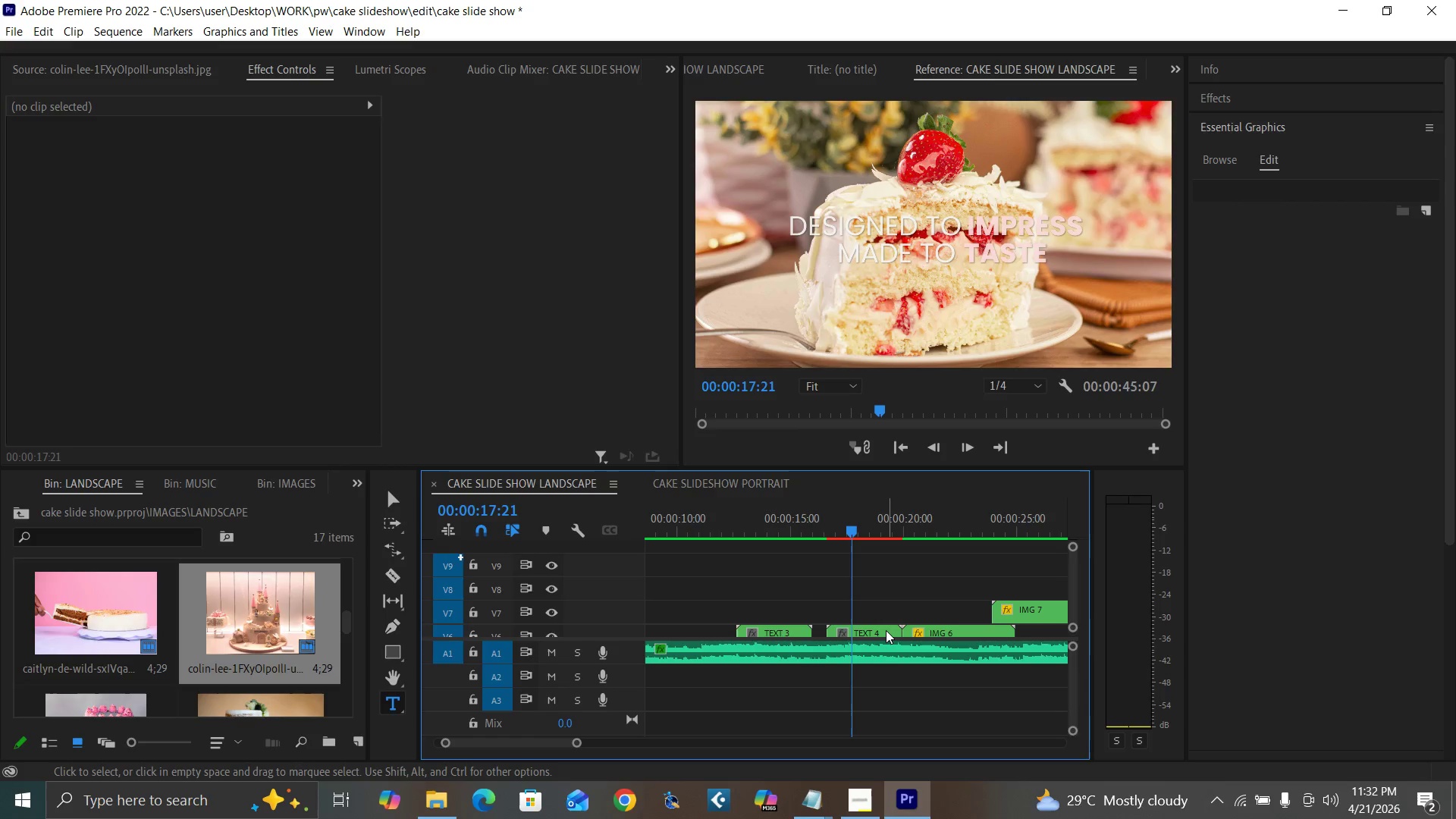 
left_click_drag(start_coordinate=[886, 629], to_coordinate=[886, 608])
 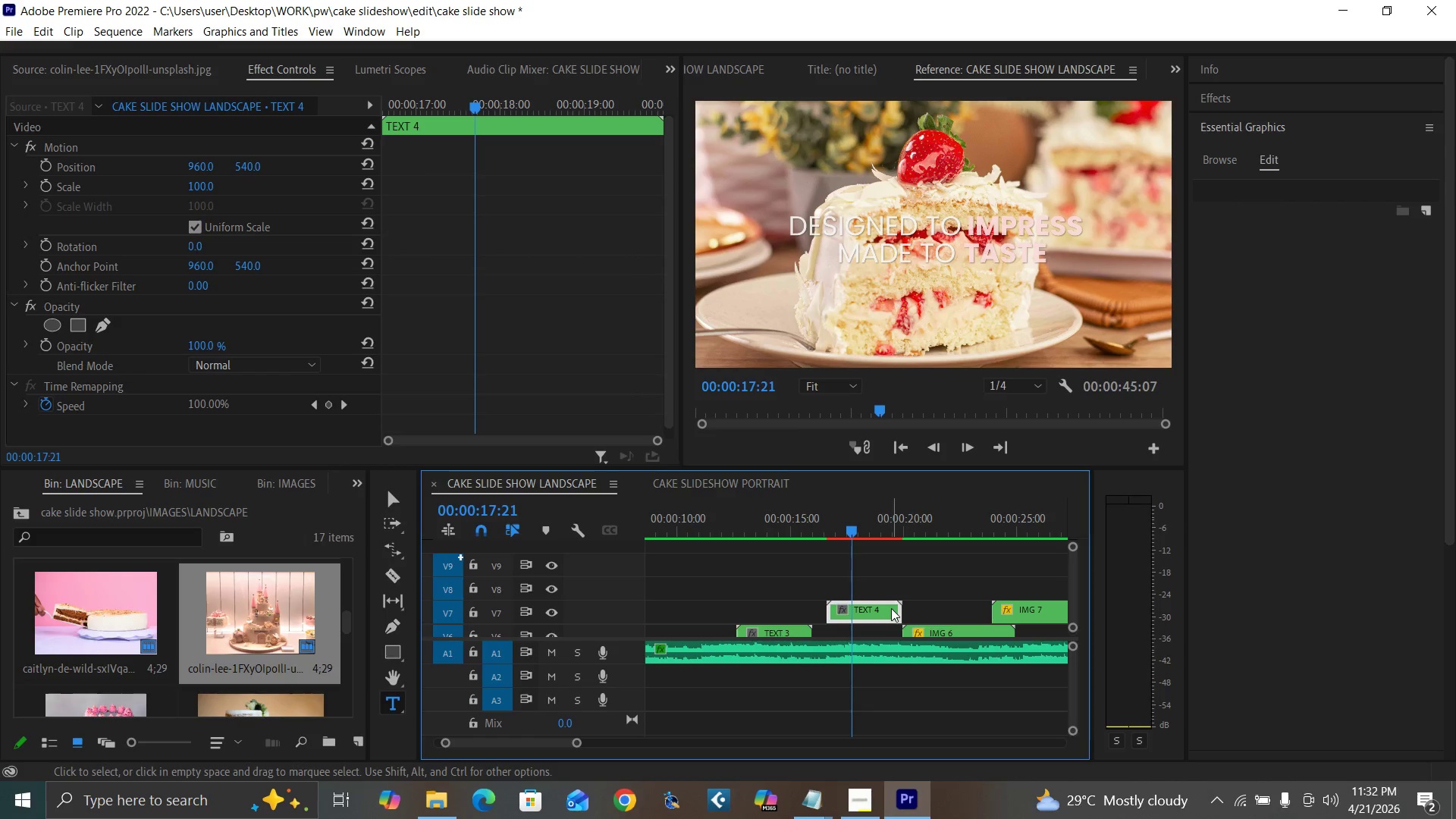 
key(Control+S)
 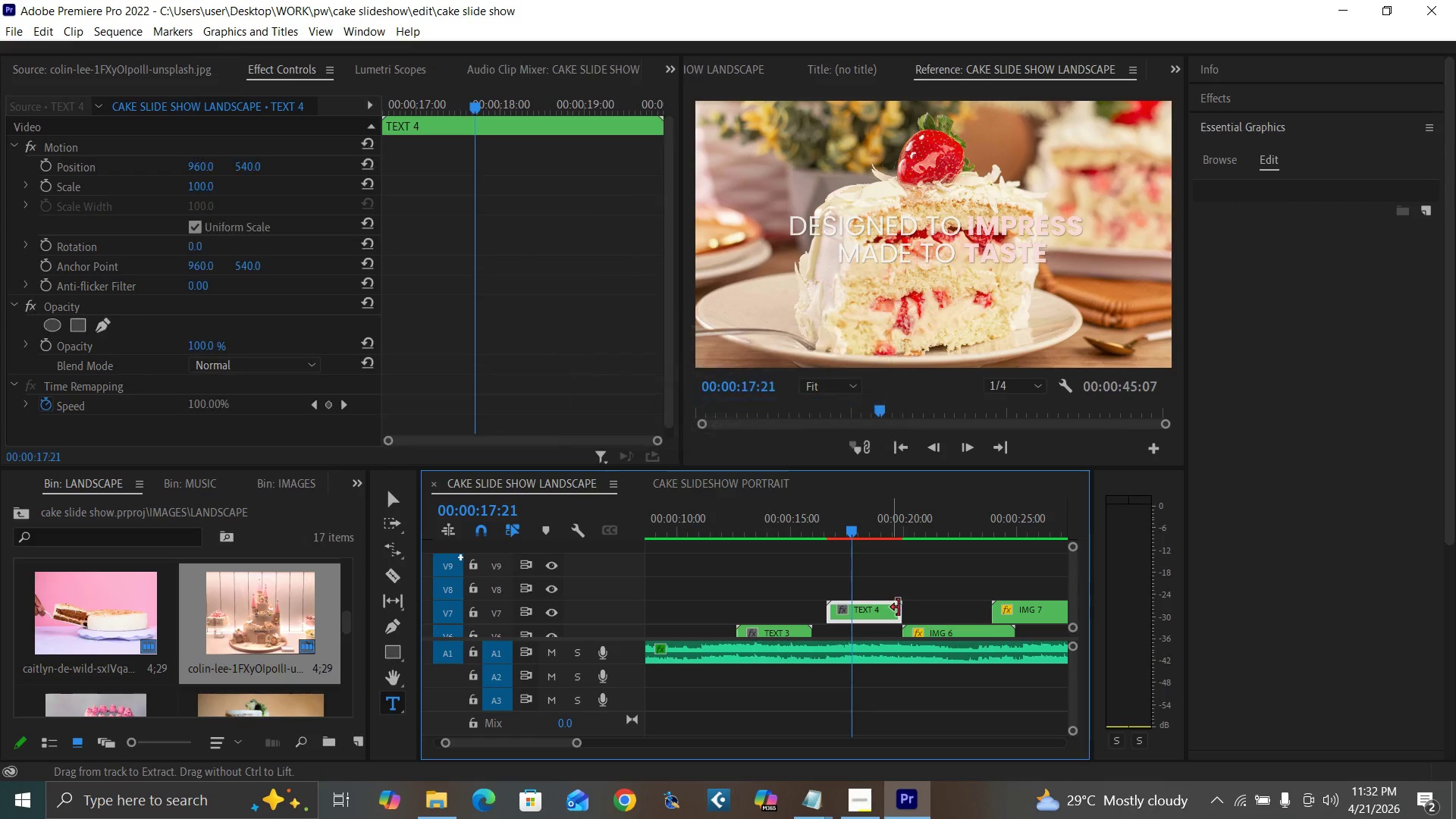 
key(Enter)
 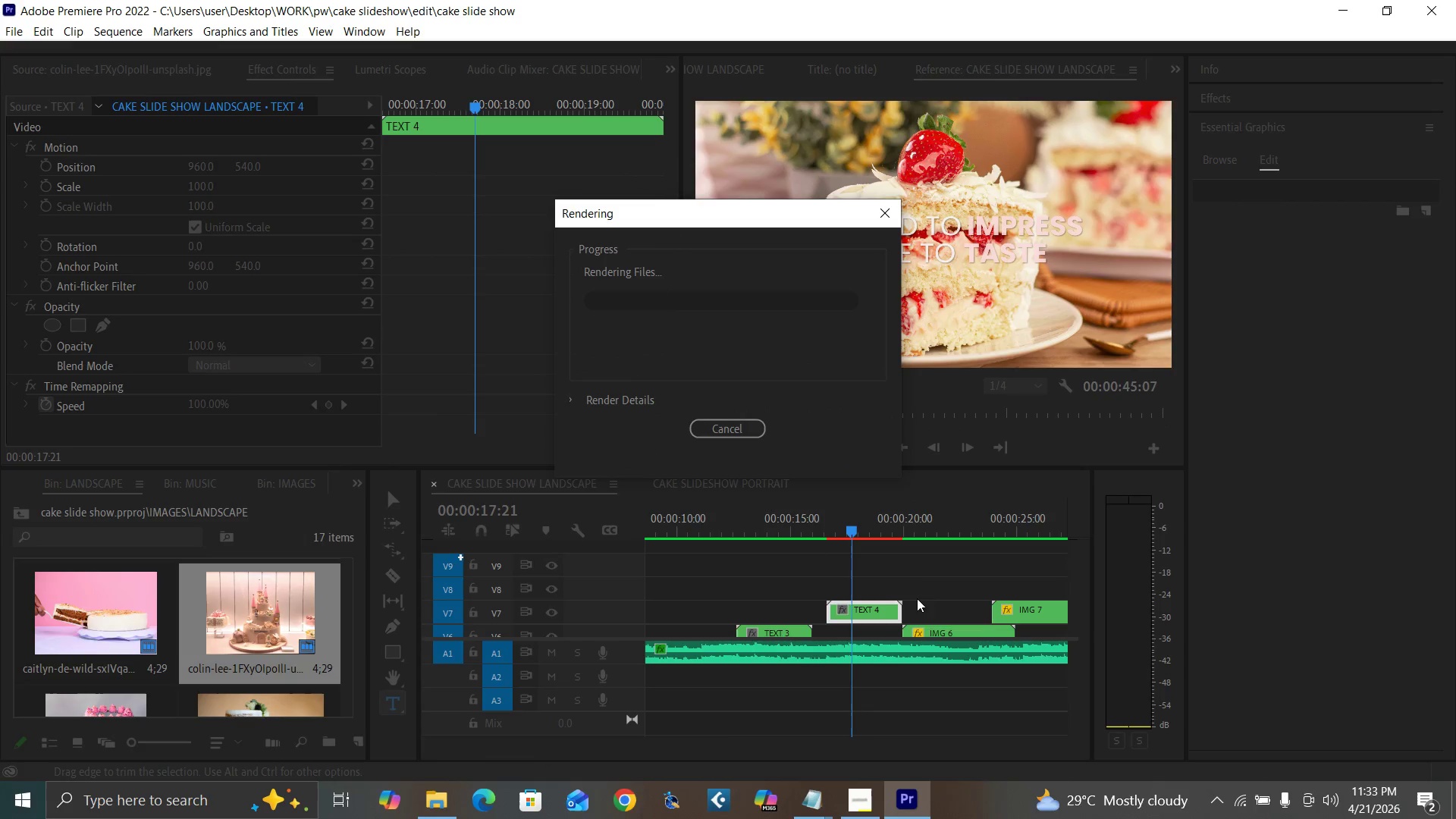 
left_click([926, 579])
 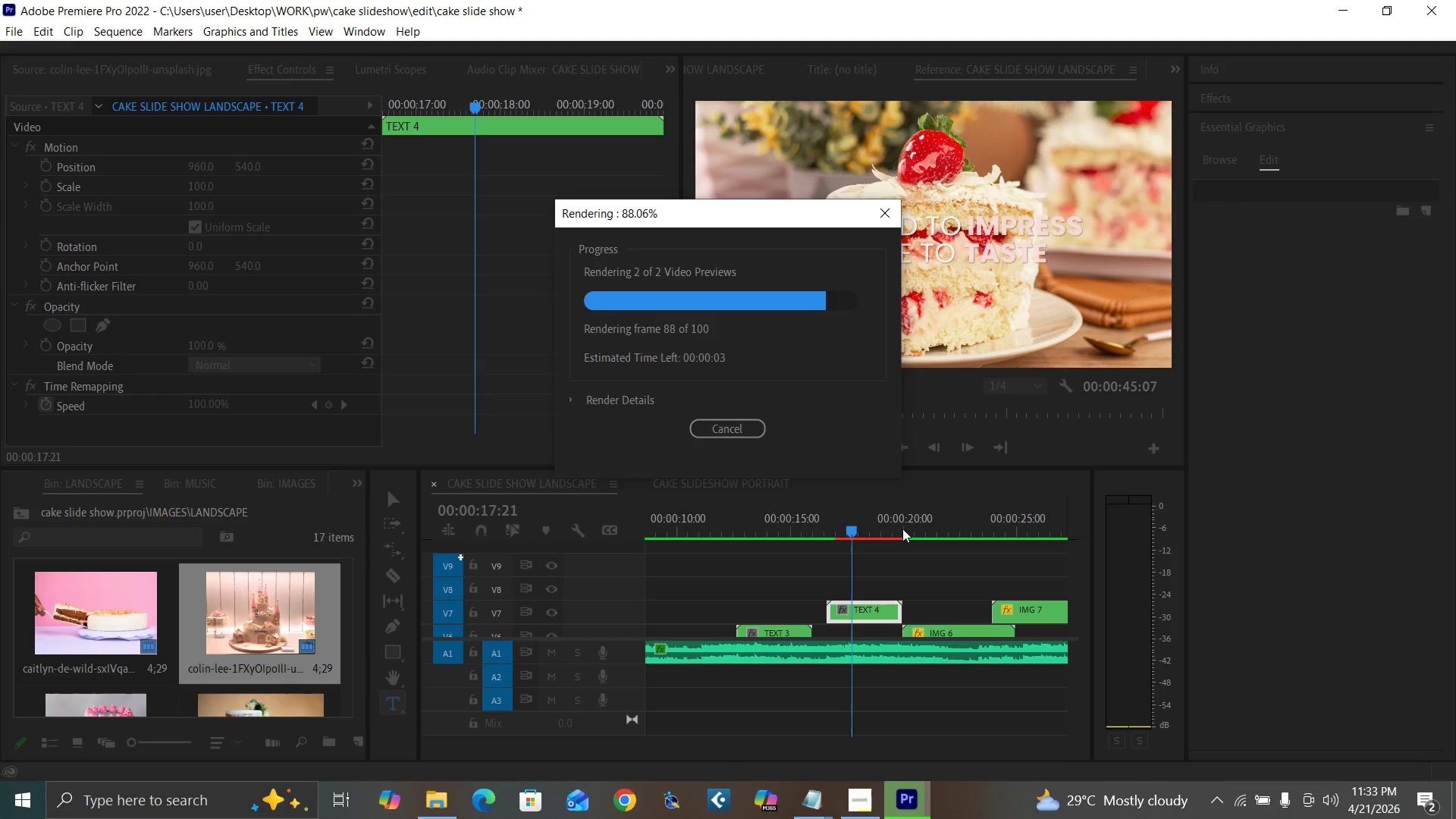 
wait(53.36)
 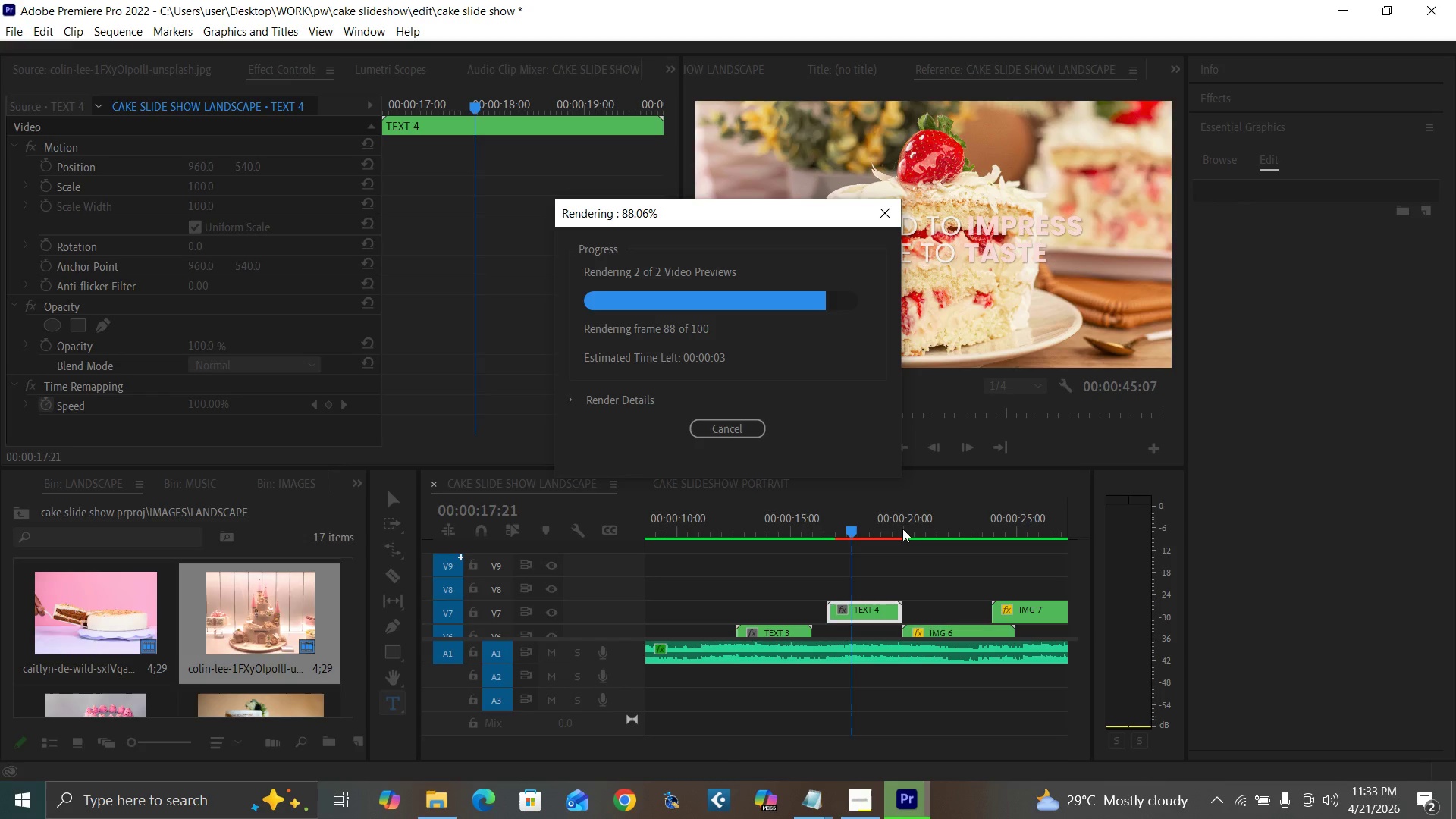 
key(Space)
 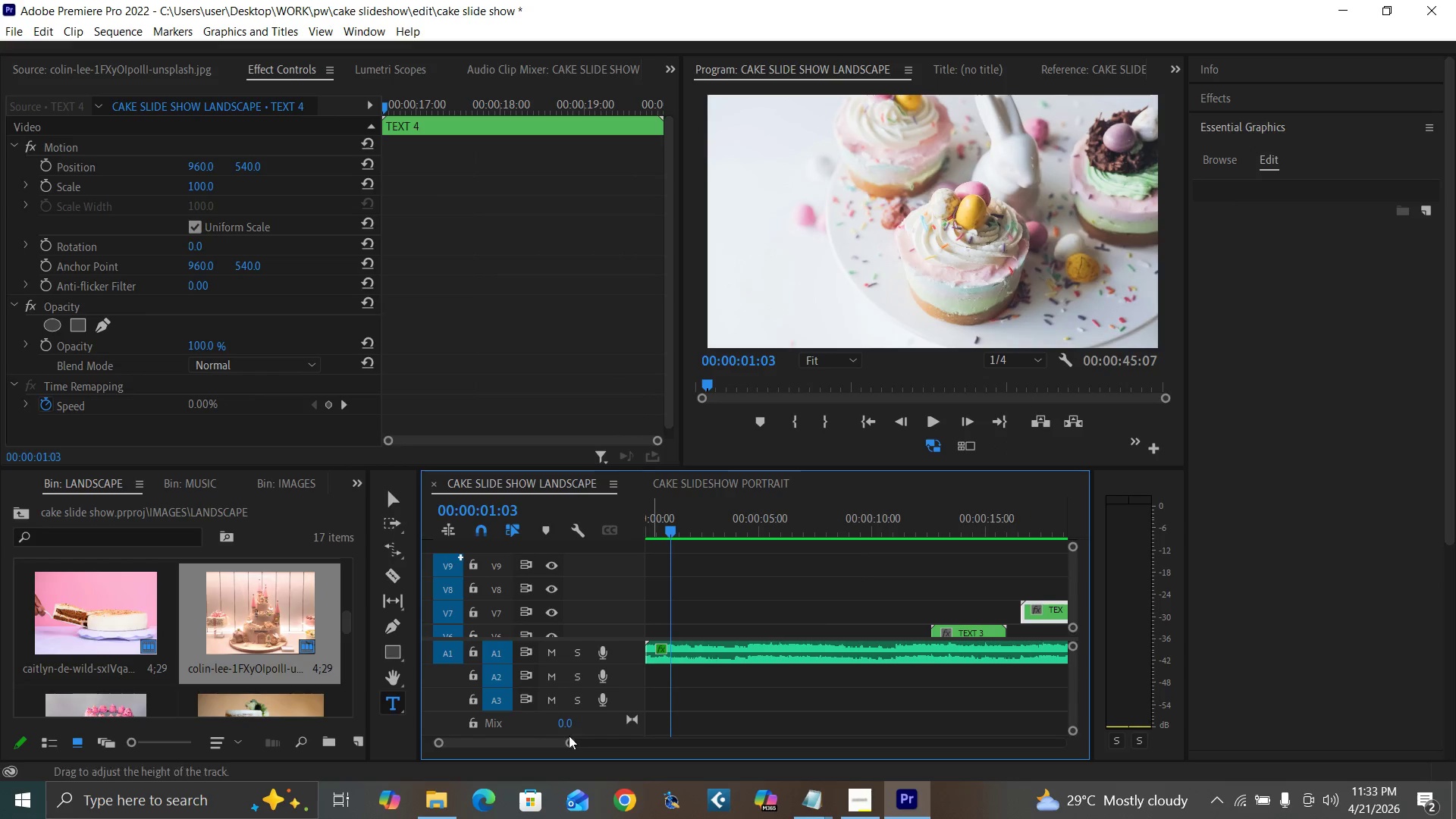 
left_click_drag(start_coordinate=[572, 740], to_coordinate=[638, 760])
 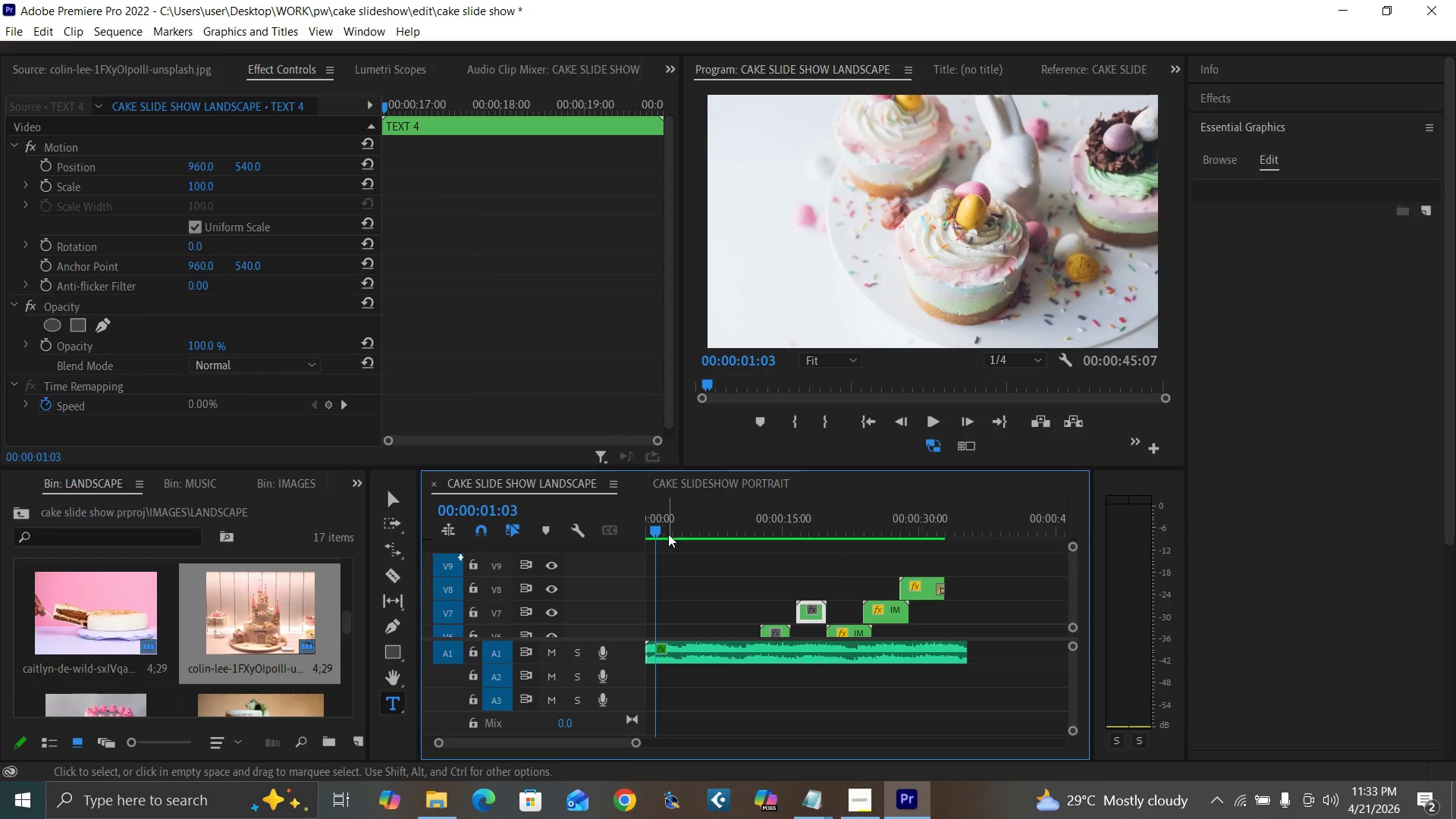 
left_click_drag(start_coordinate=[669, 530], to_coordinate=[617, 557])
 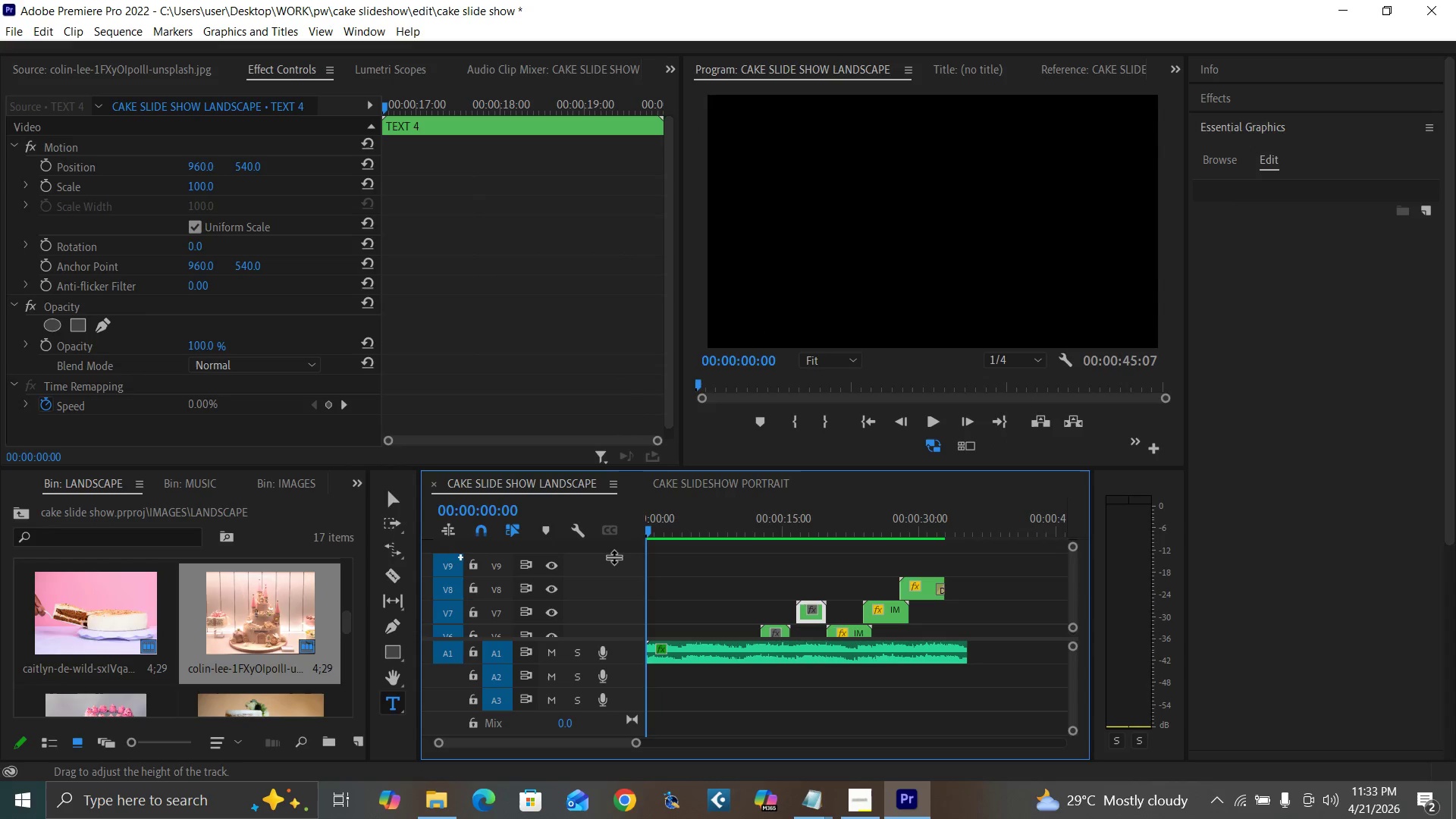 
key(Control+S)
 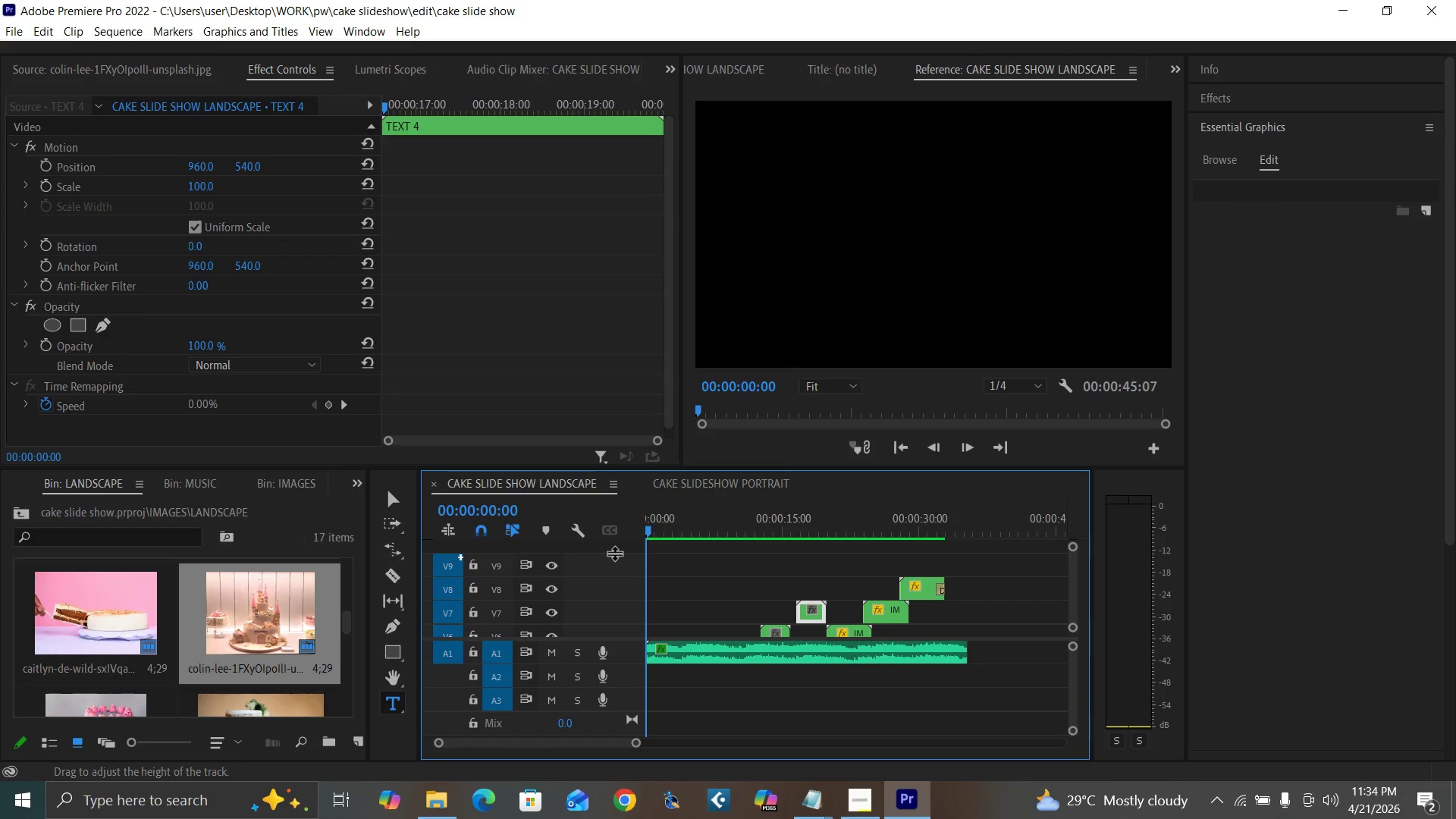 
key(Control+Backquote)
 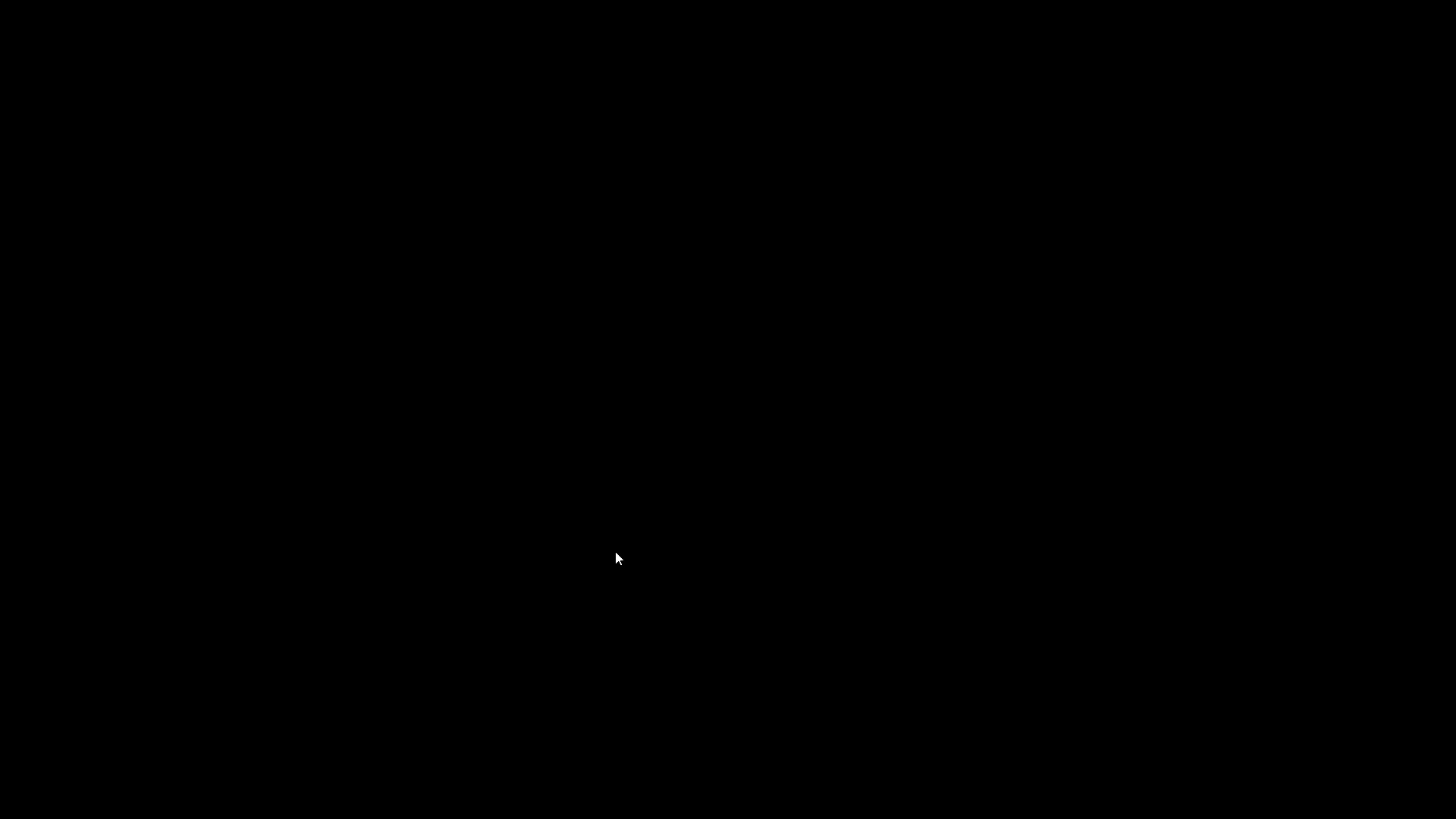 
key(Space)
 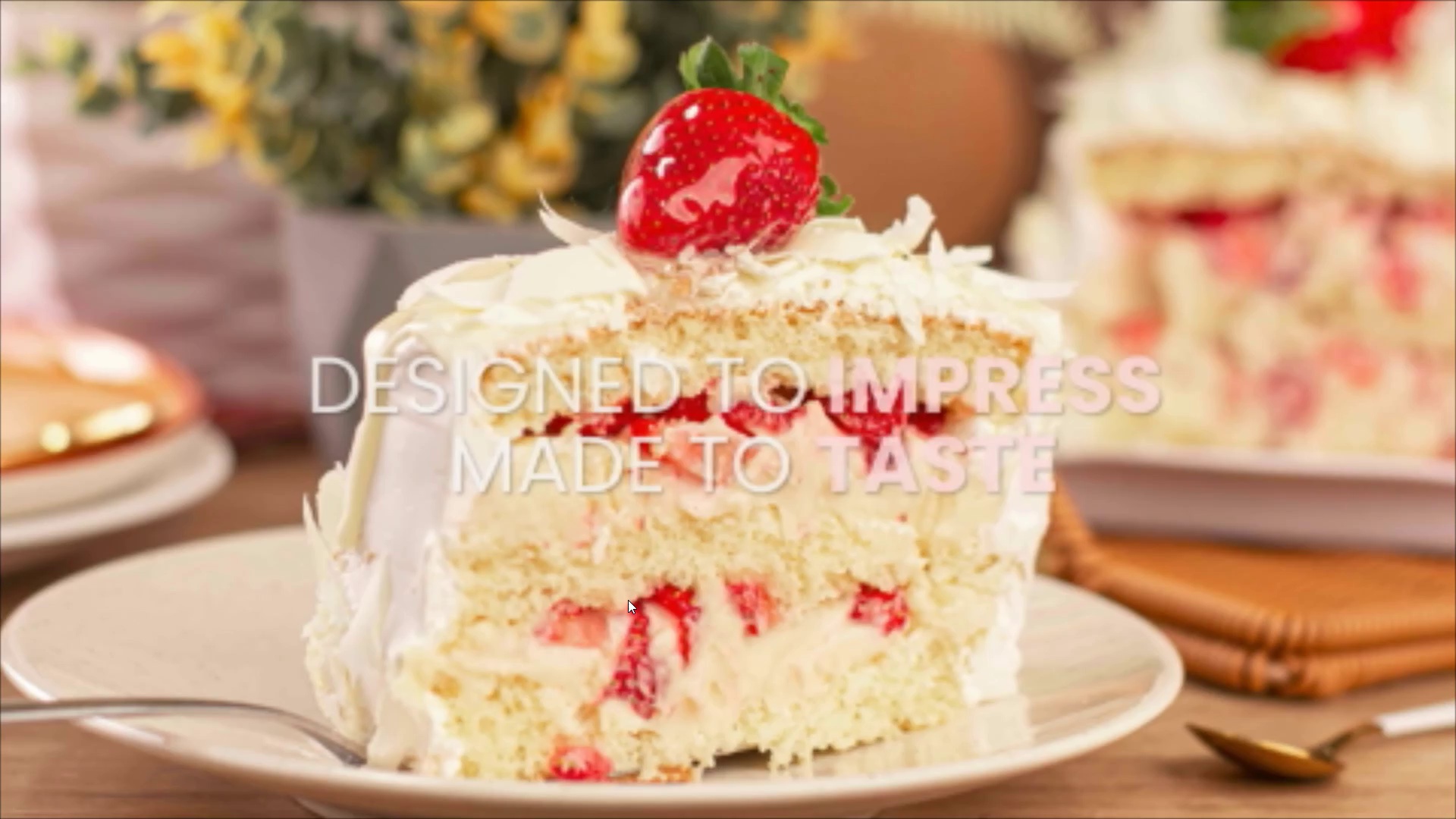 
wait(22.03)
 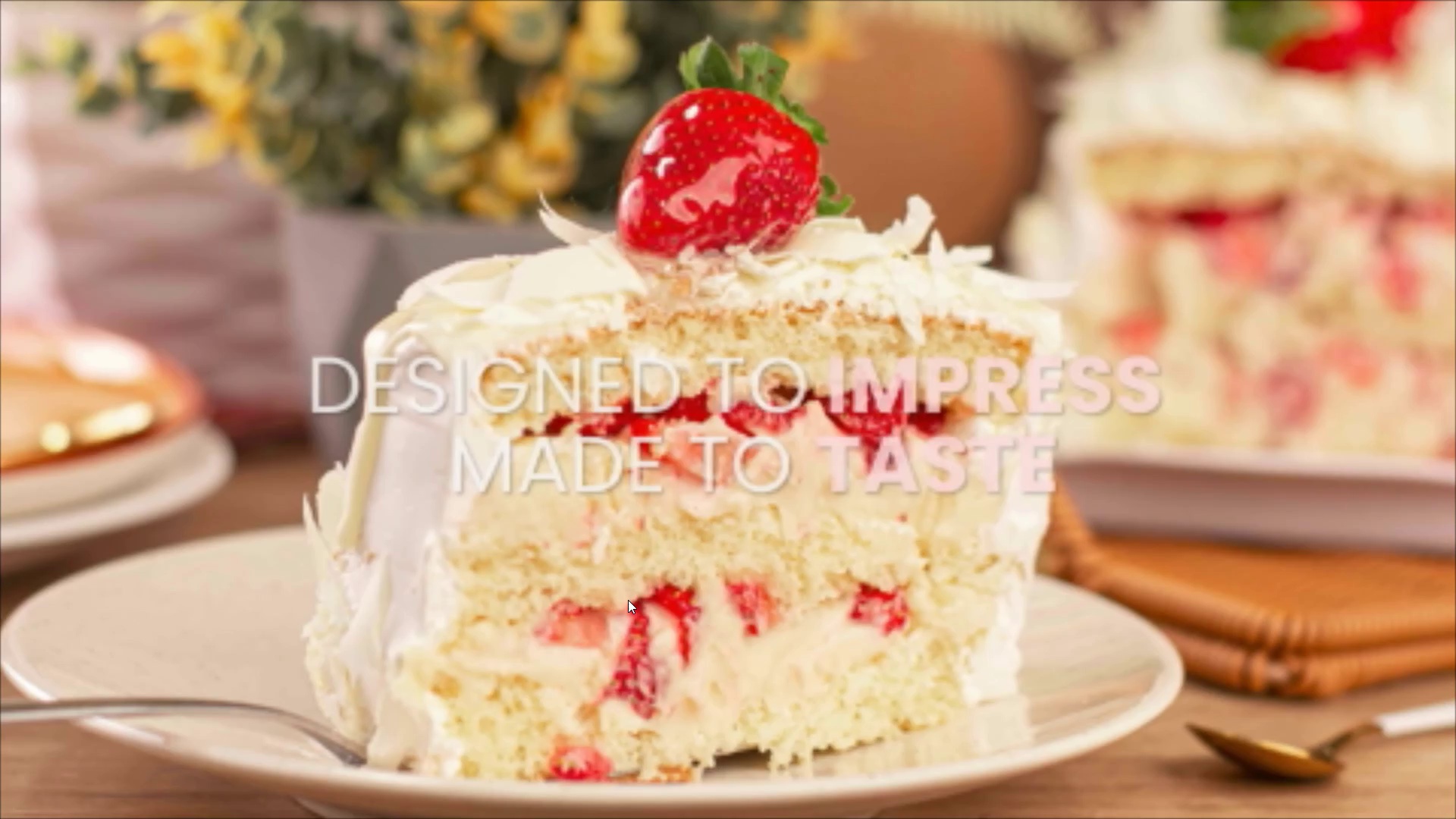 
left_click([373, 482])
 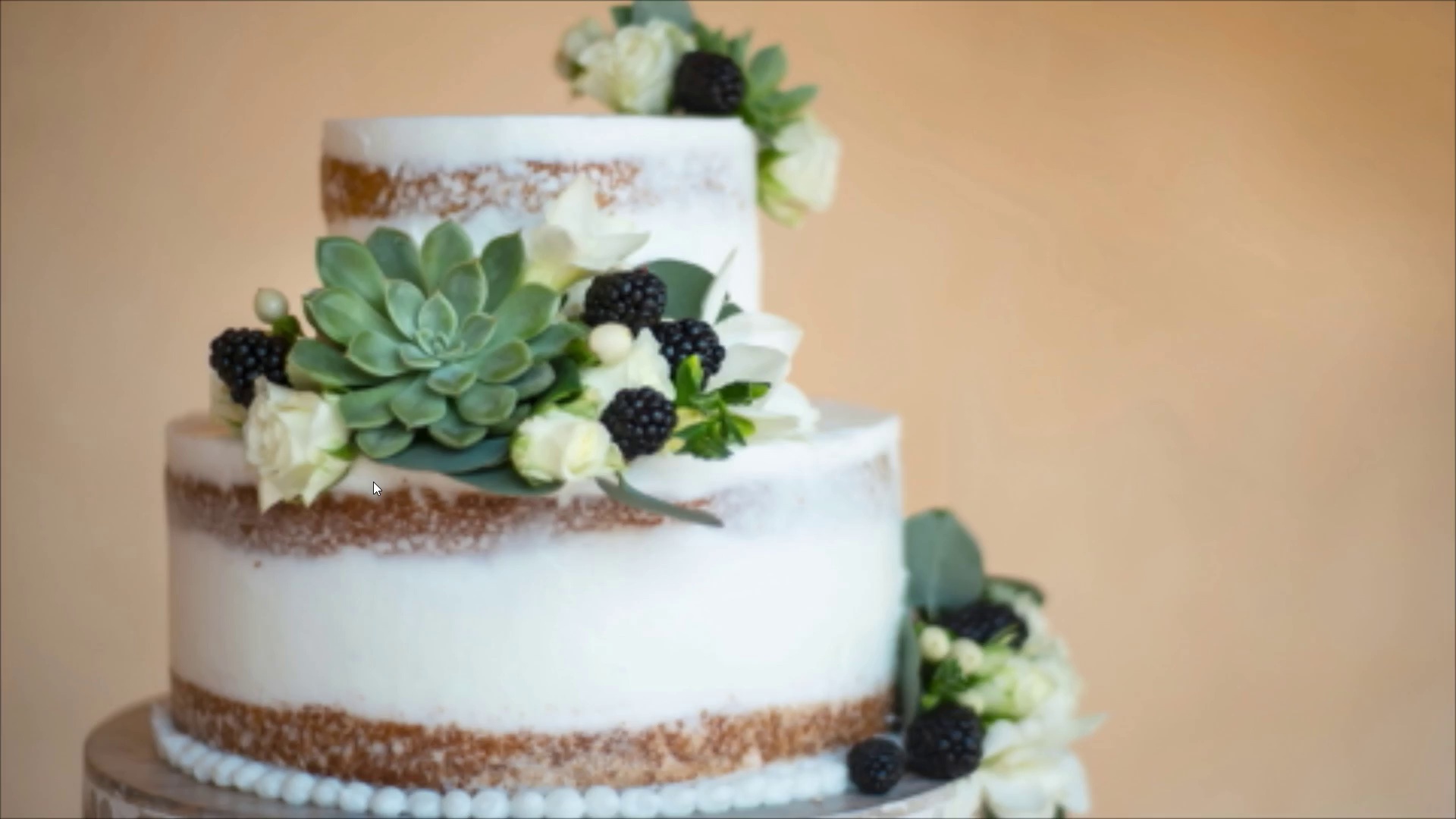 
key(Backquote)
 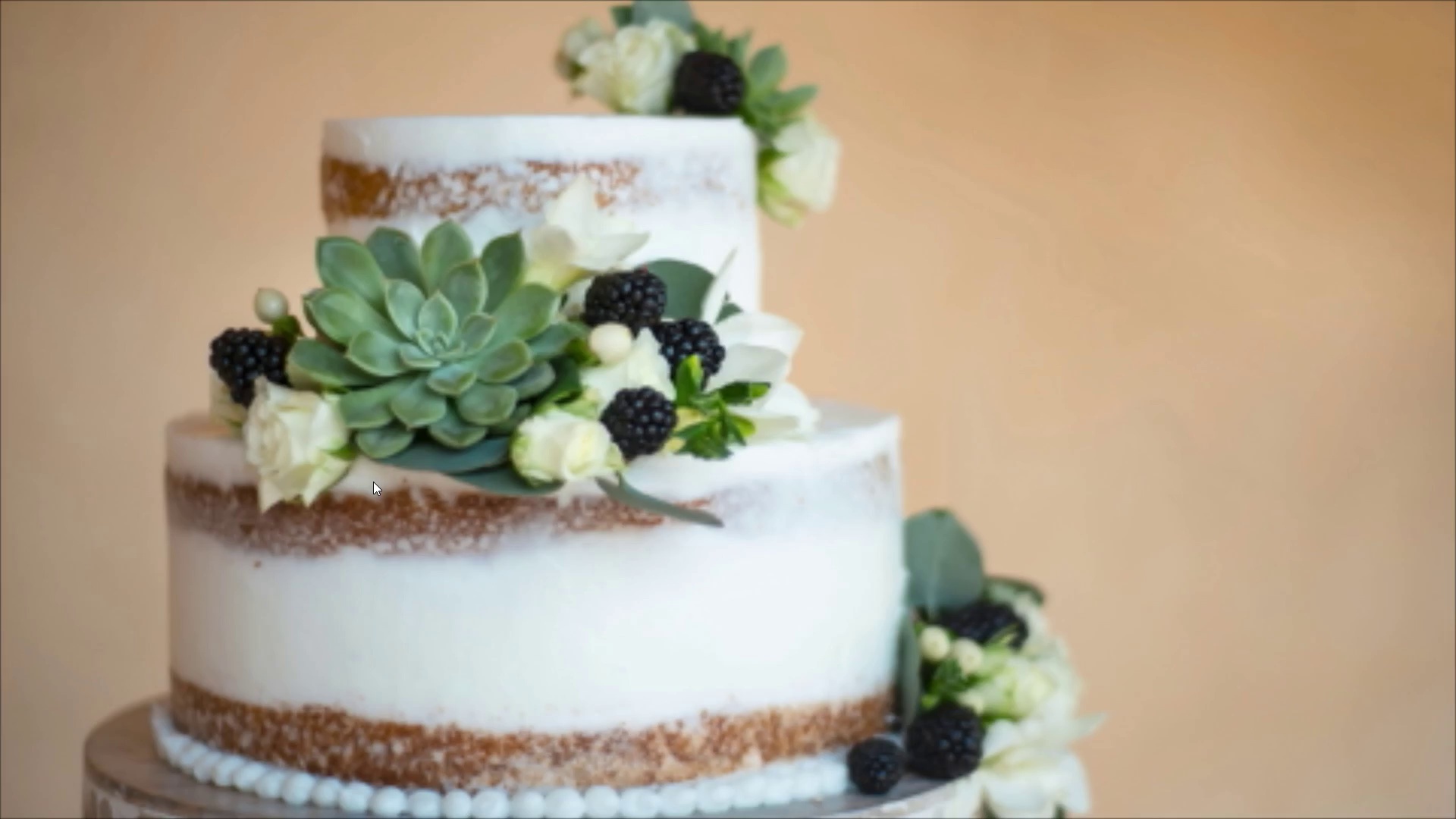 
key(Control+Backquote)
 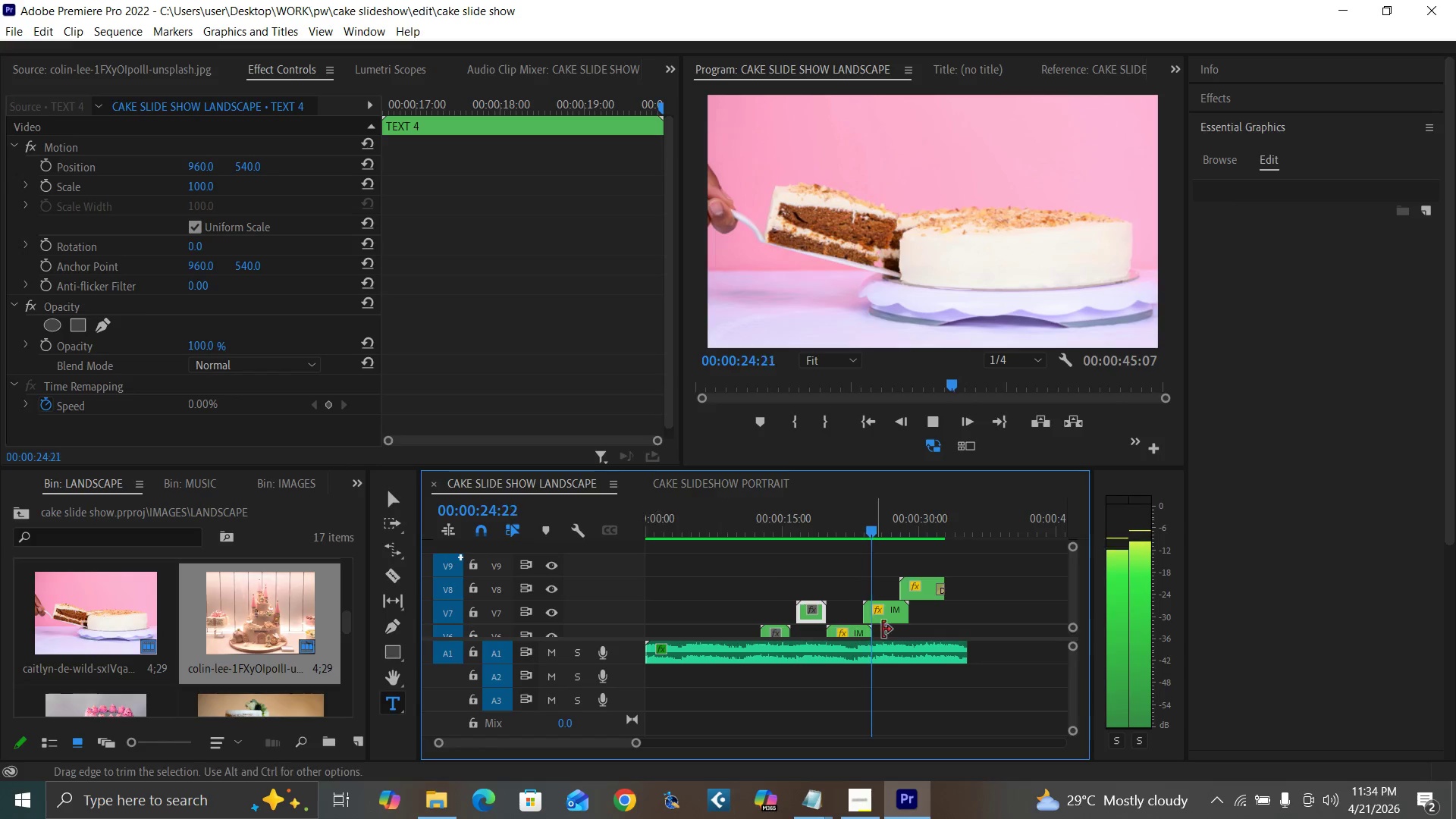 
key(Space)
 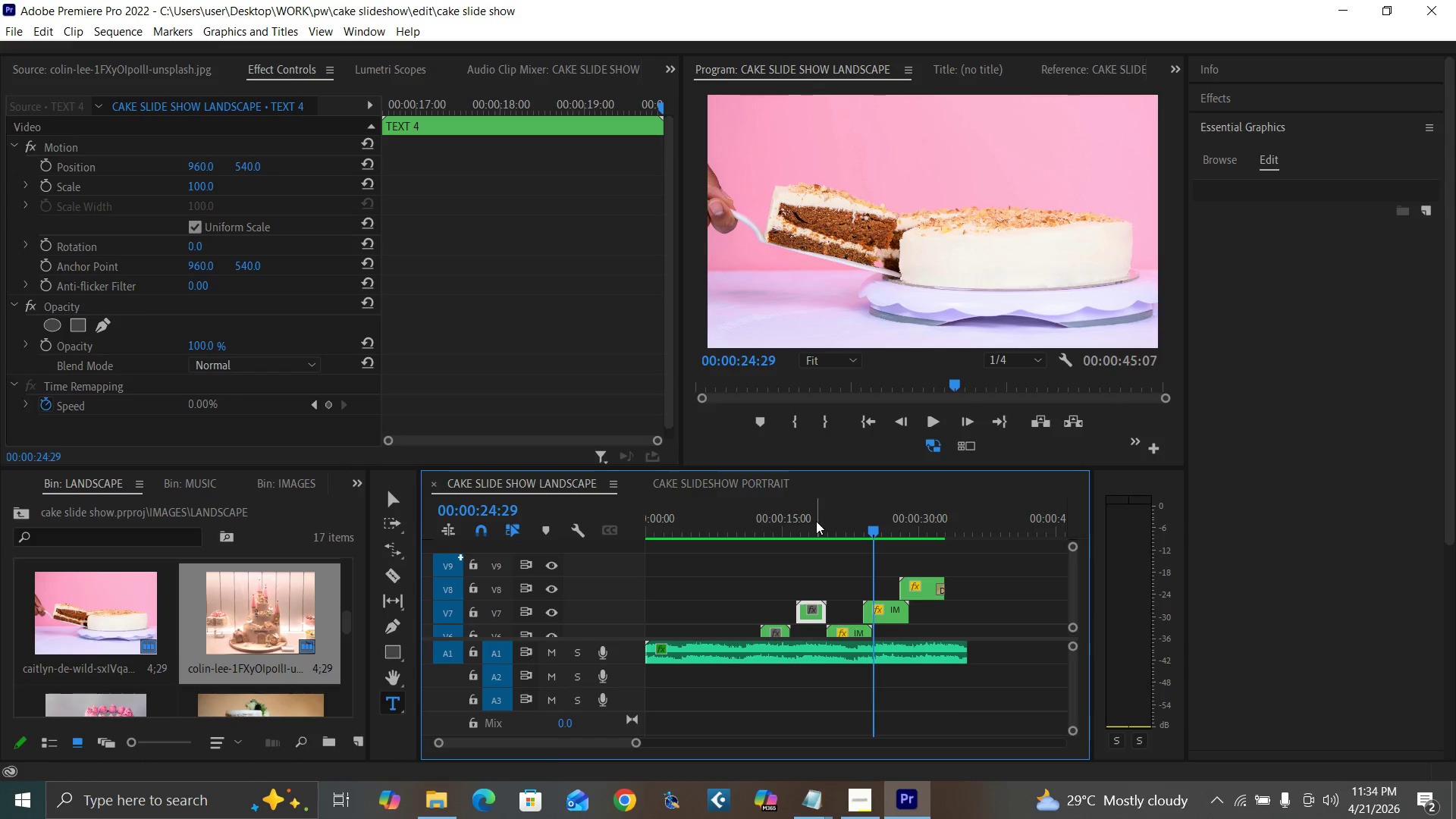 
left_click([816, 521])
 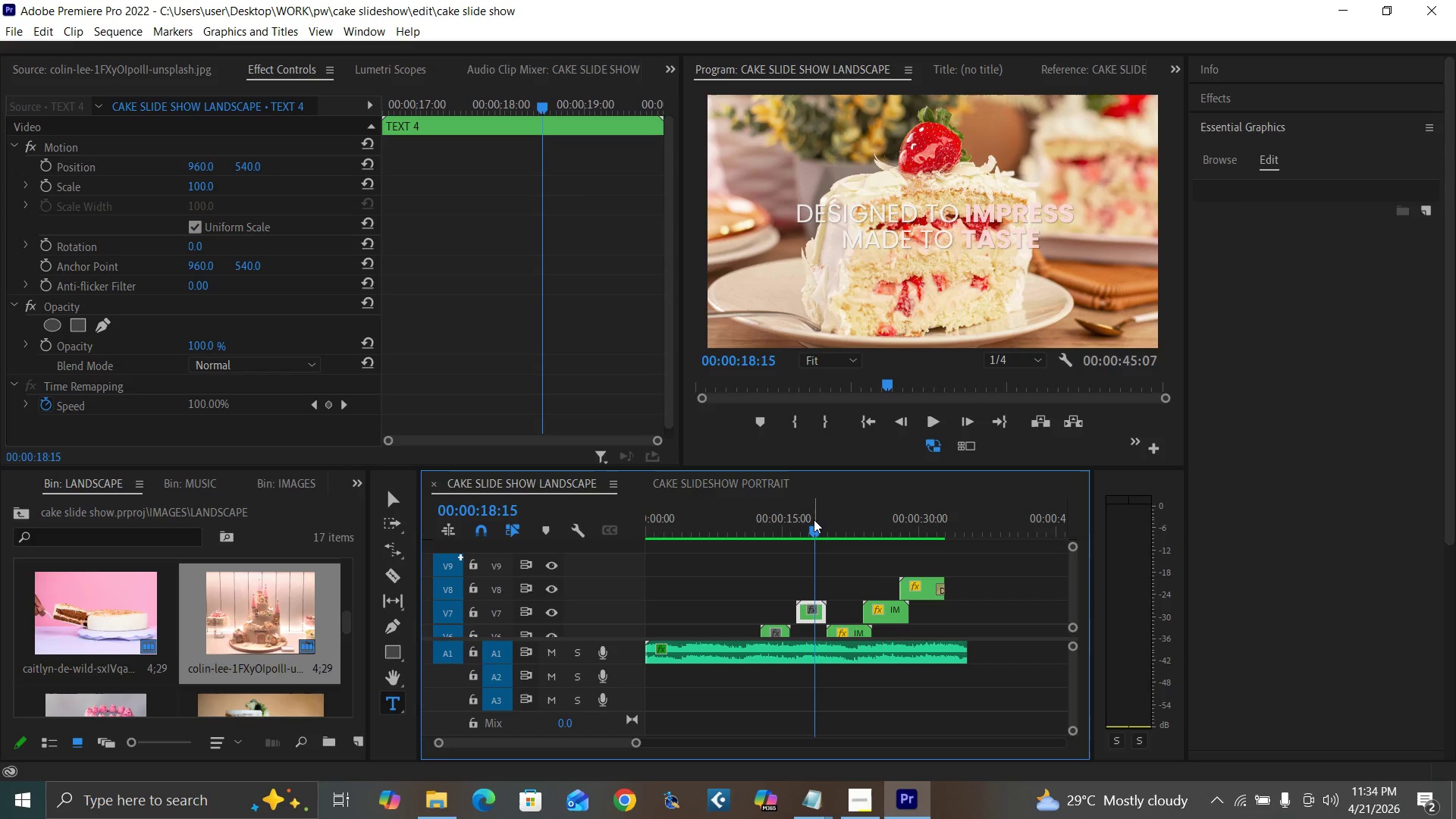 
key(Control+Backquote)
 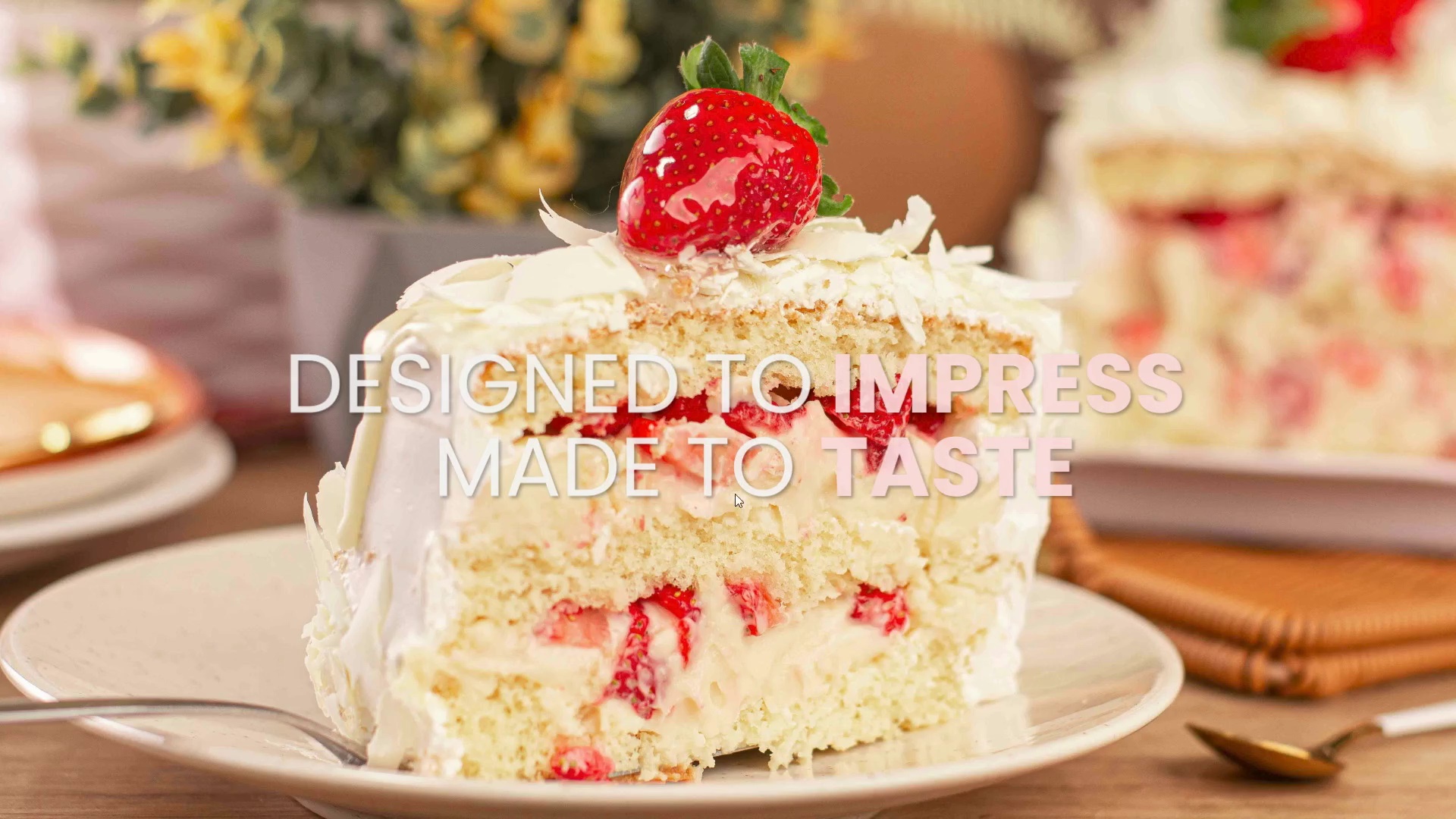 
wait(5.64)
 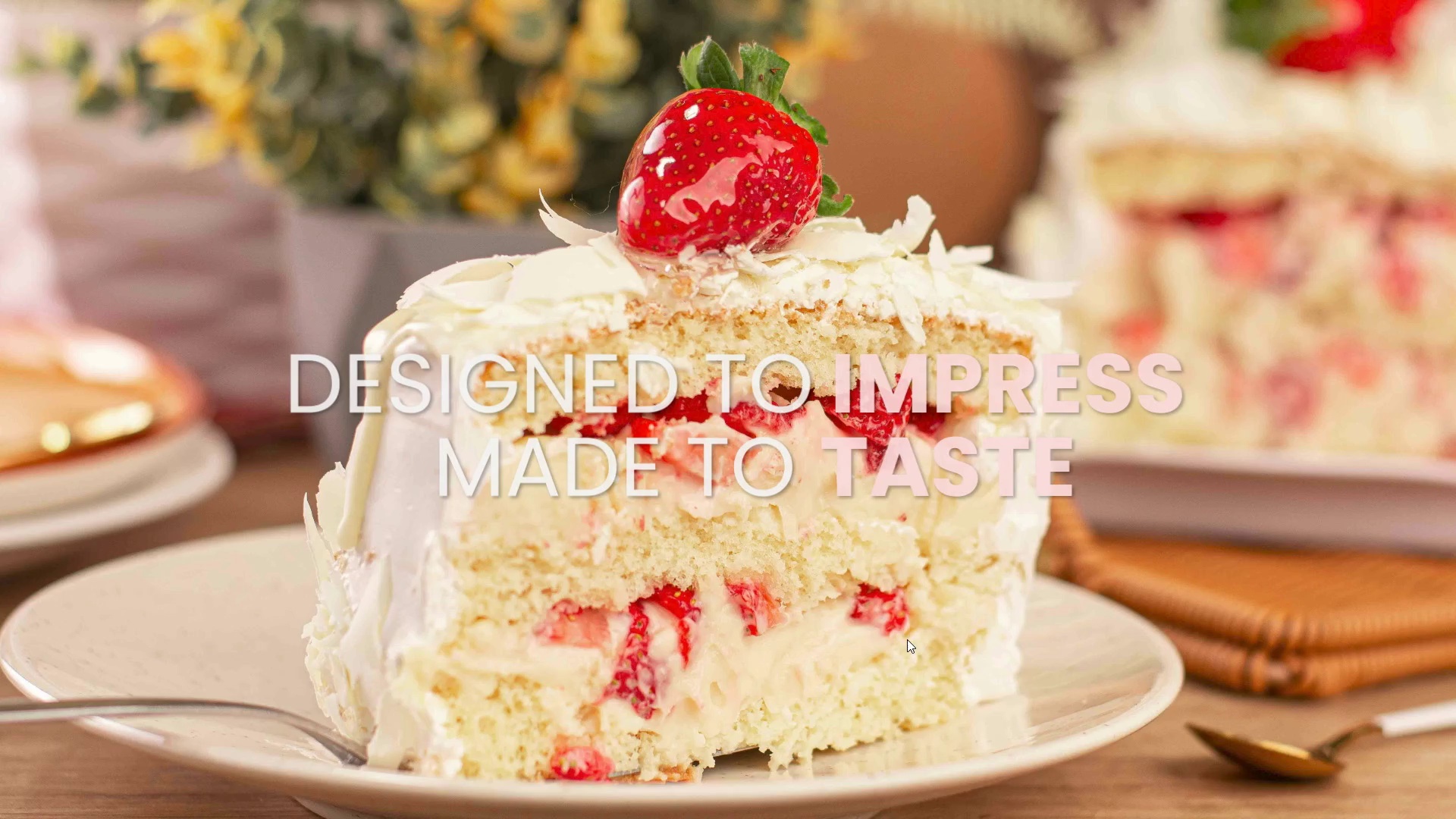 
key(Control+Backquote)
 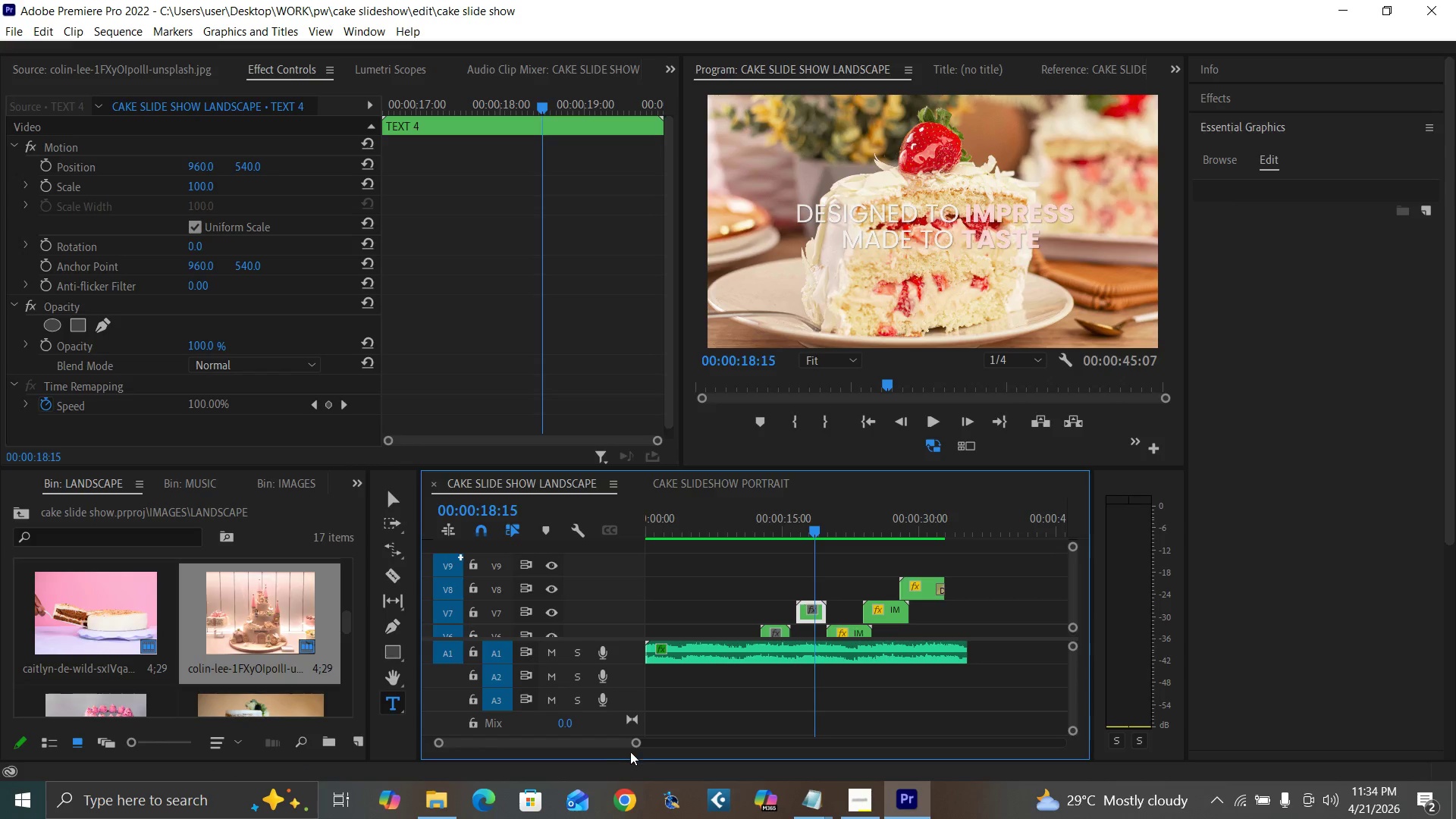 
left_click_drag(start_coordinate=[635, 744], to_coordinate=[593, 736])
 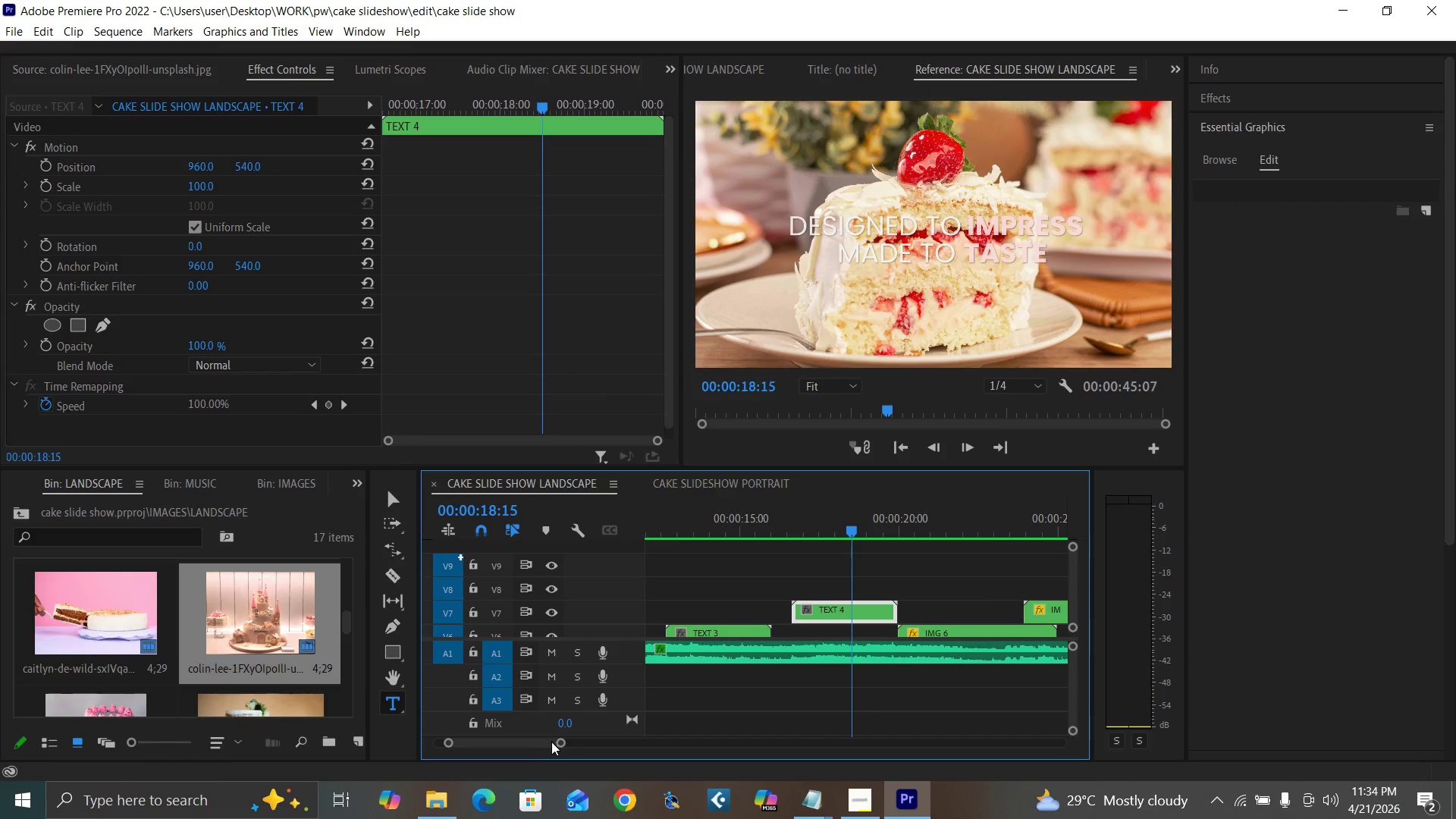 
left_click_drag(start_coordinate=[557, 743], to_coordinate=[587, 760])
 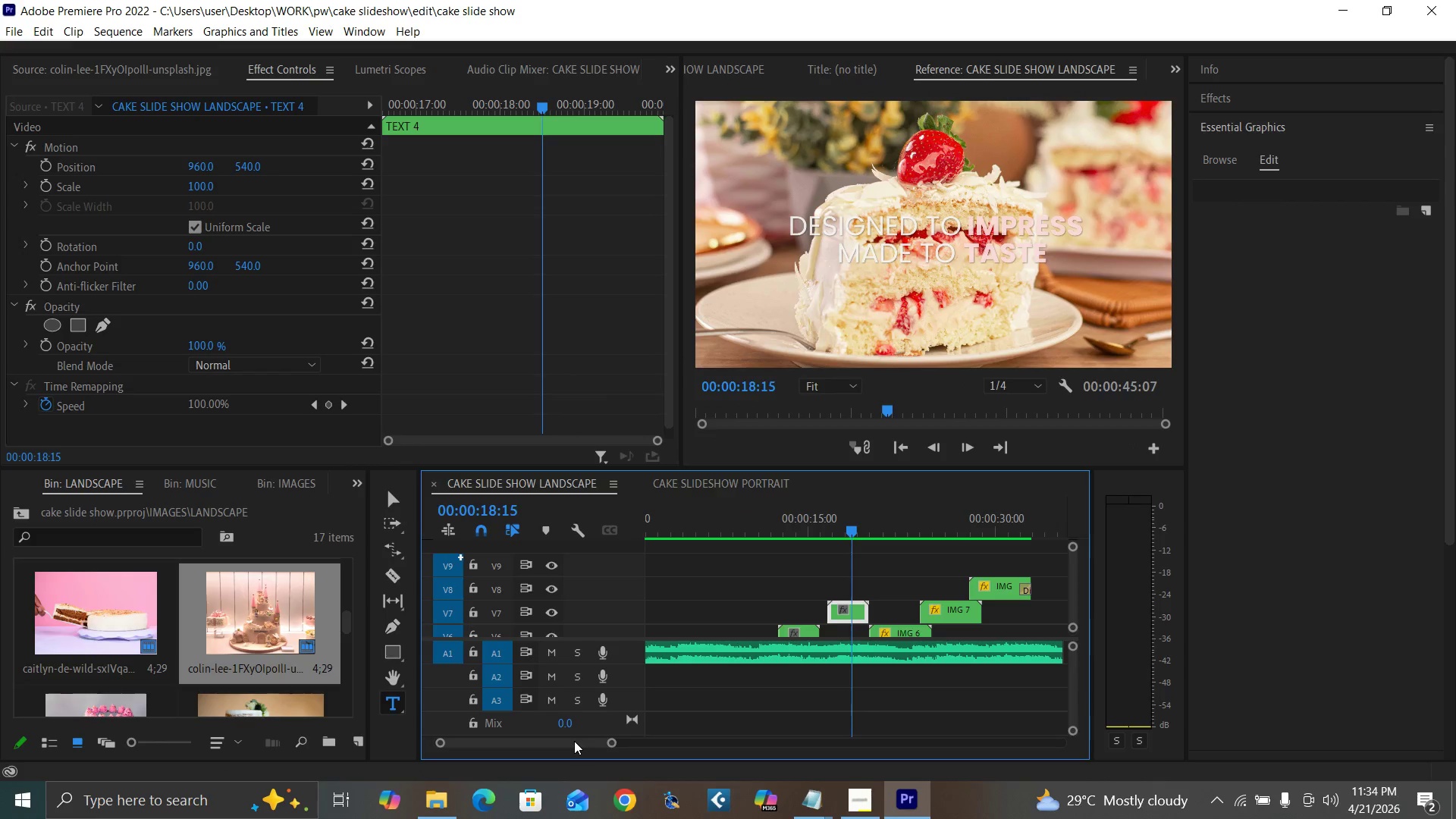 
left_click_drag(start_coordinate=[574, 741], to_coordinate=[511, 742])
 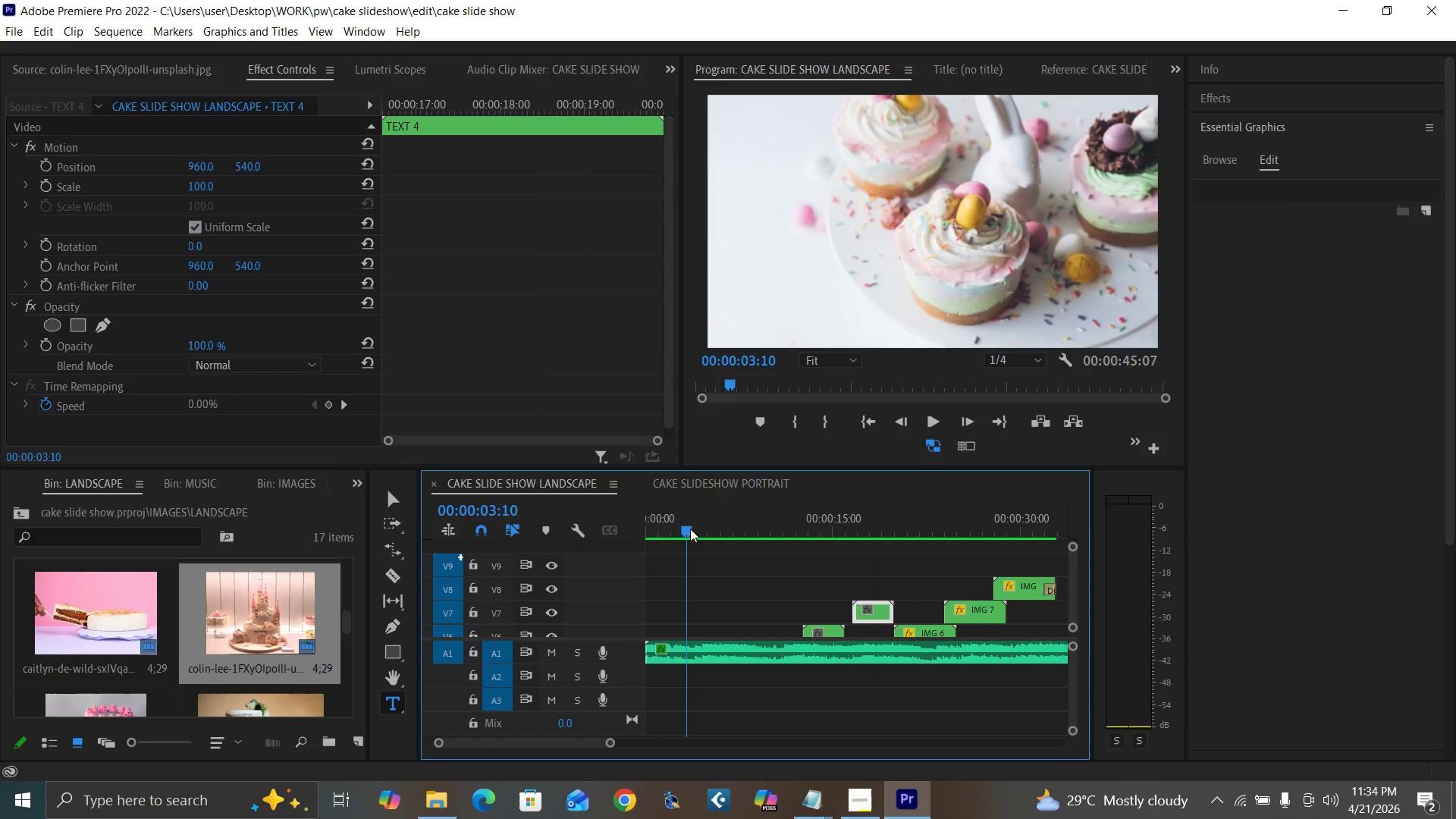 
key(Space)
 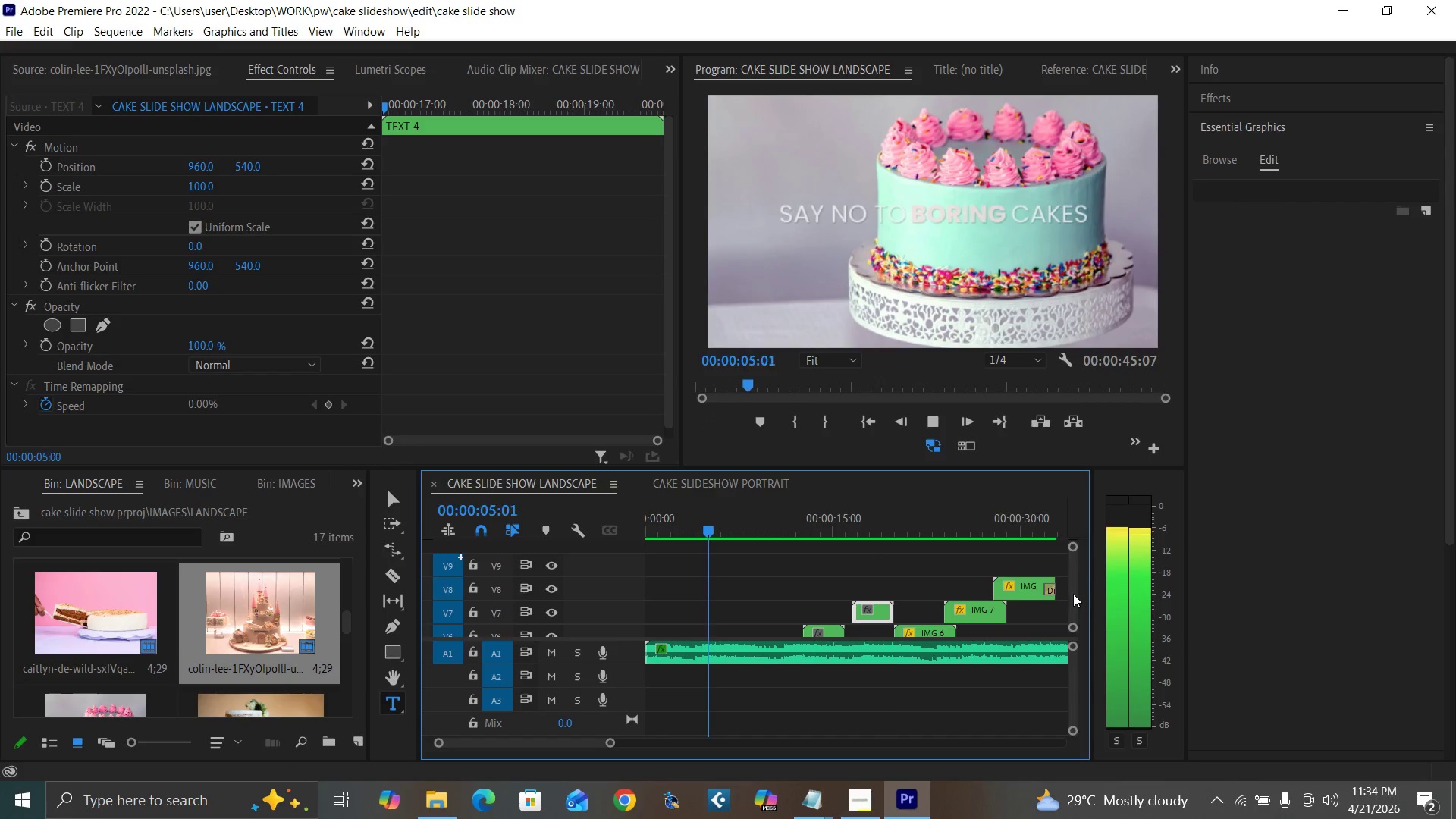 
key(Space)
 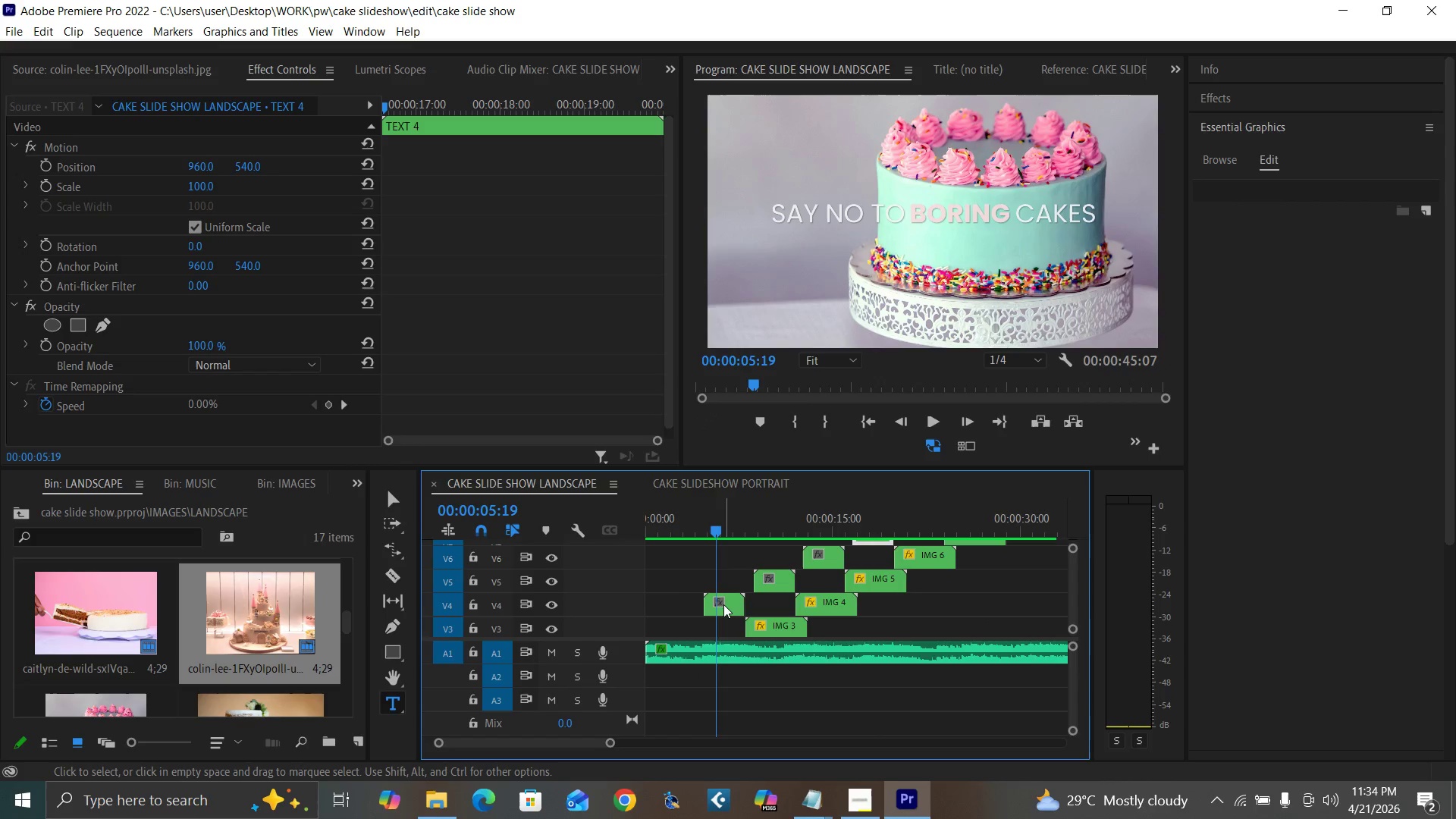 
double_click([723, 604])
 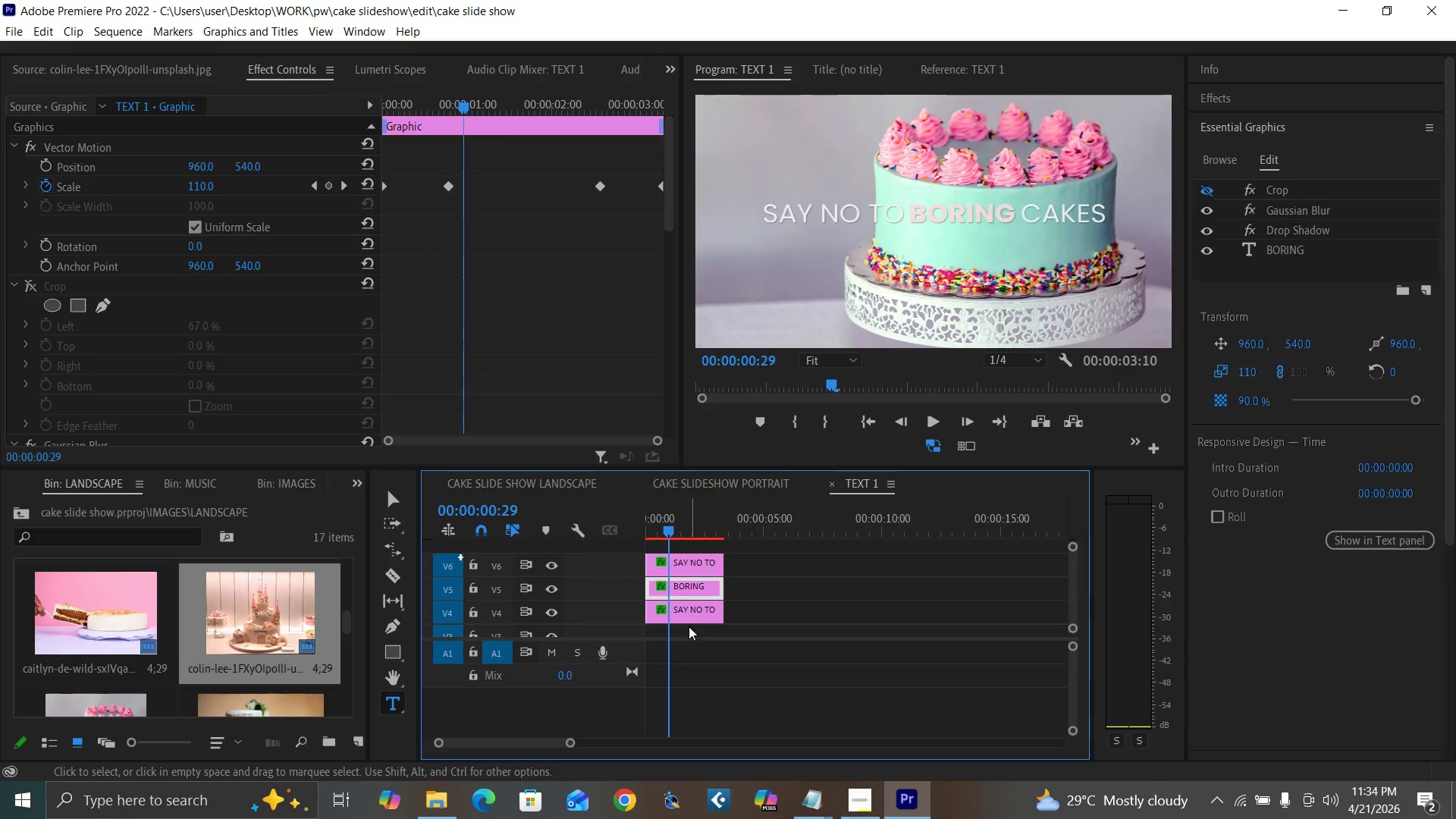 
left_click_drag(start_coordinate=[704, 659], to_coordinate=[681, 544])
 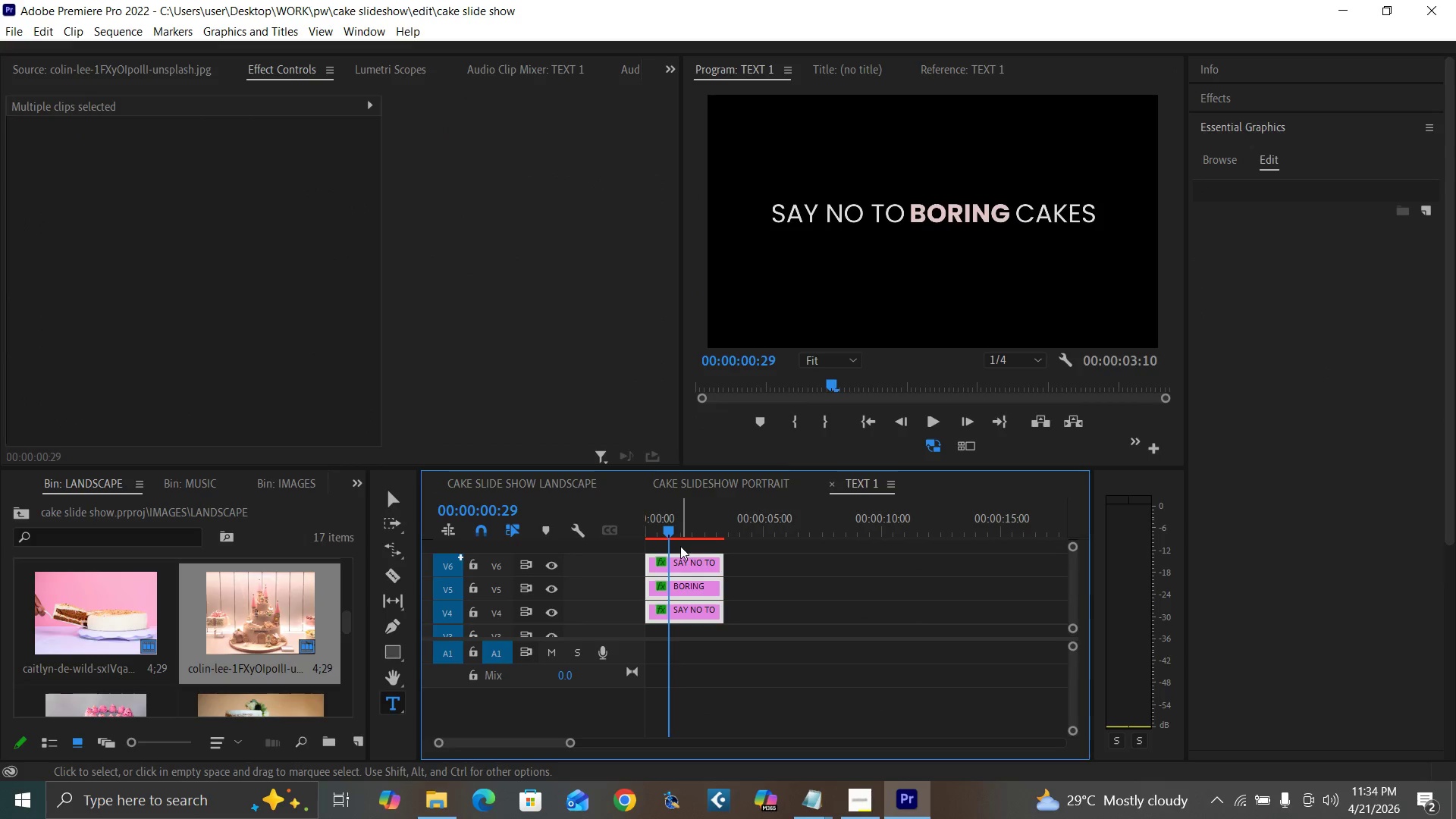 
key(Control+C)
 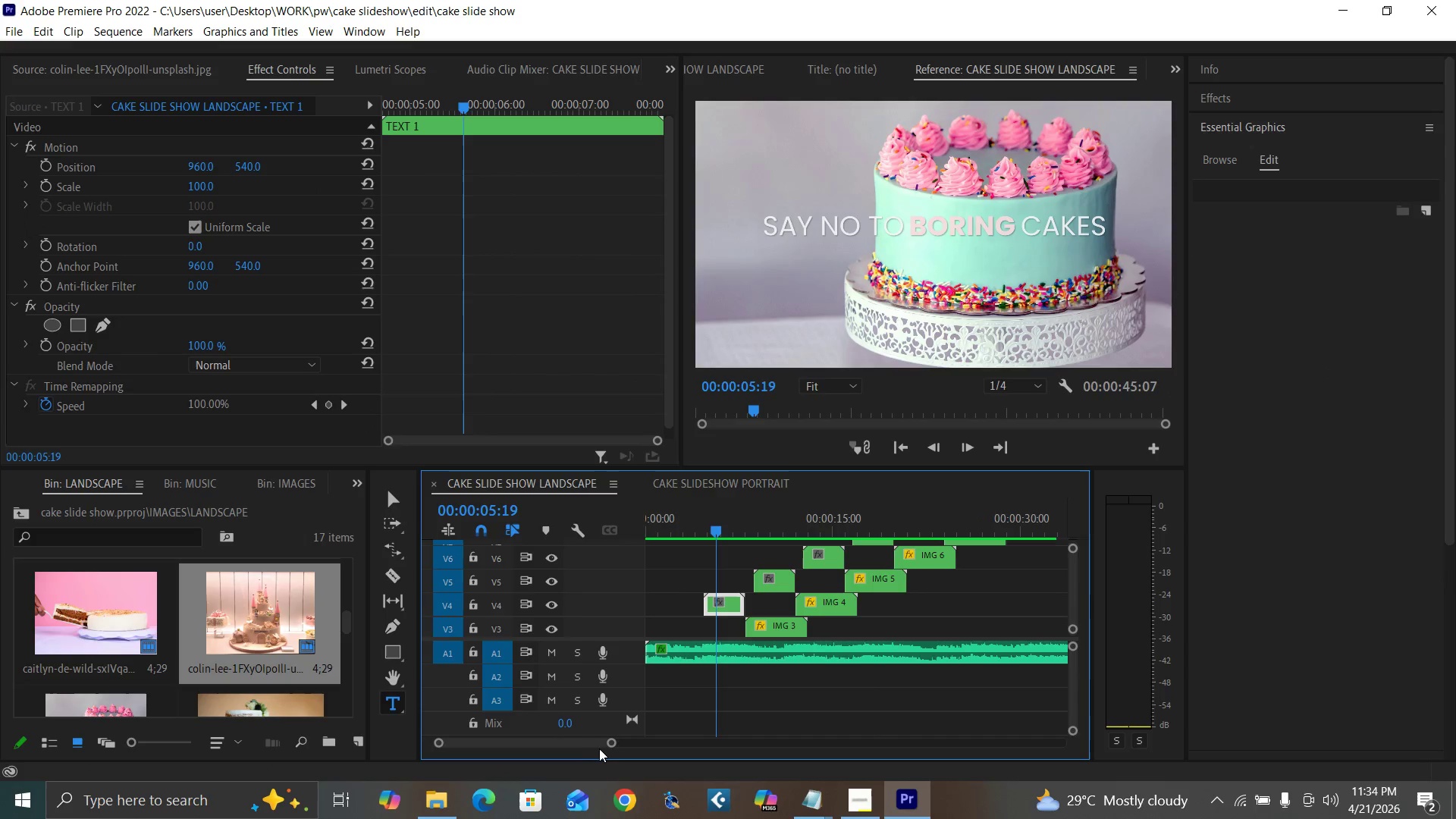 
left_click_drag(start_coordinate=[610, 741], to_coordinate=[635, 757])
 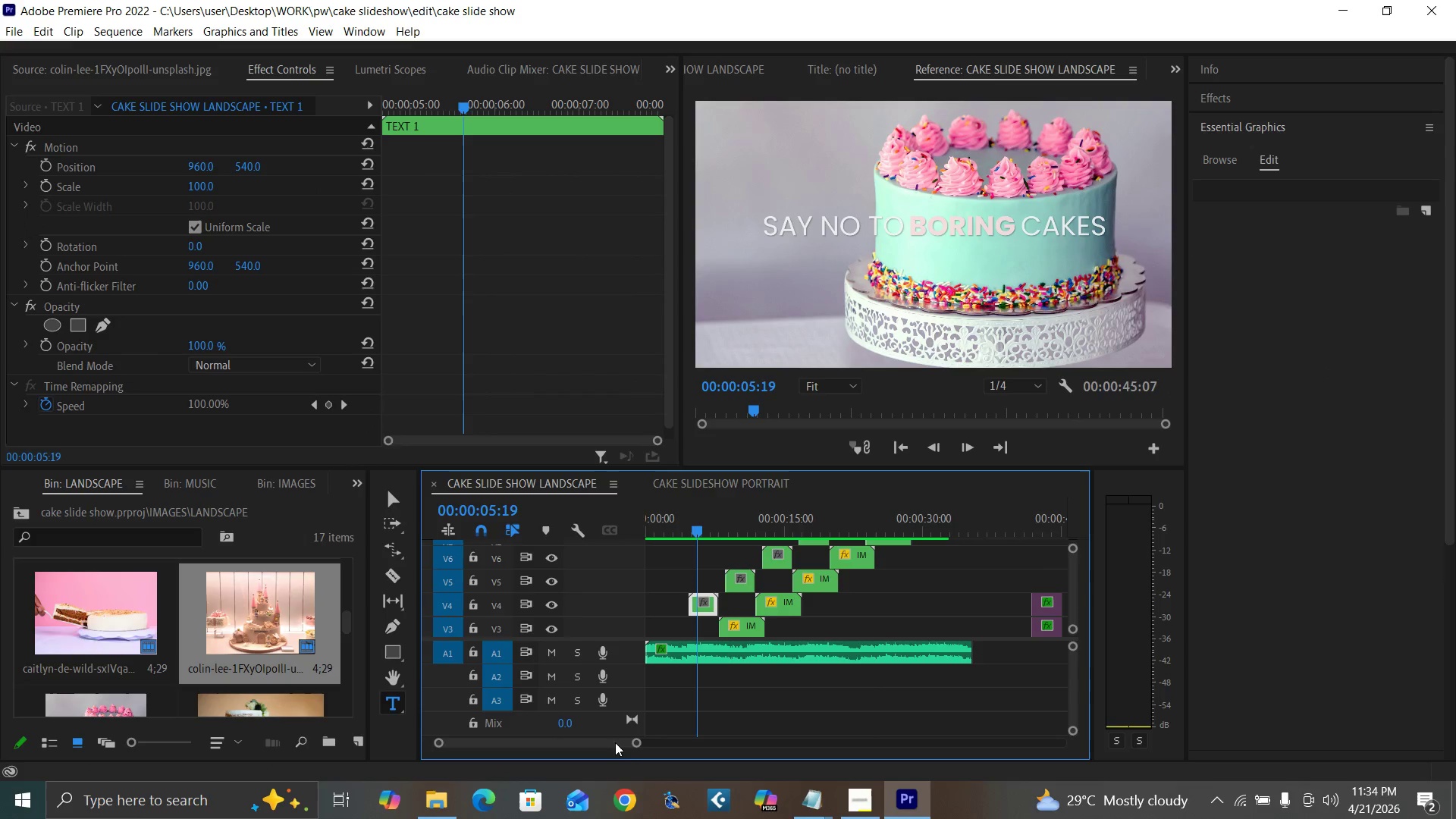 
left_click_drag(start_coordinate=[615, 742], to_coordinate=[629, 747])
 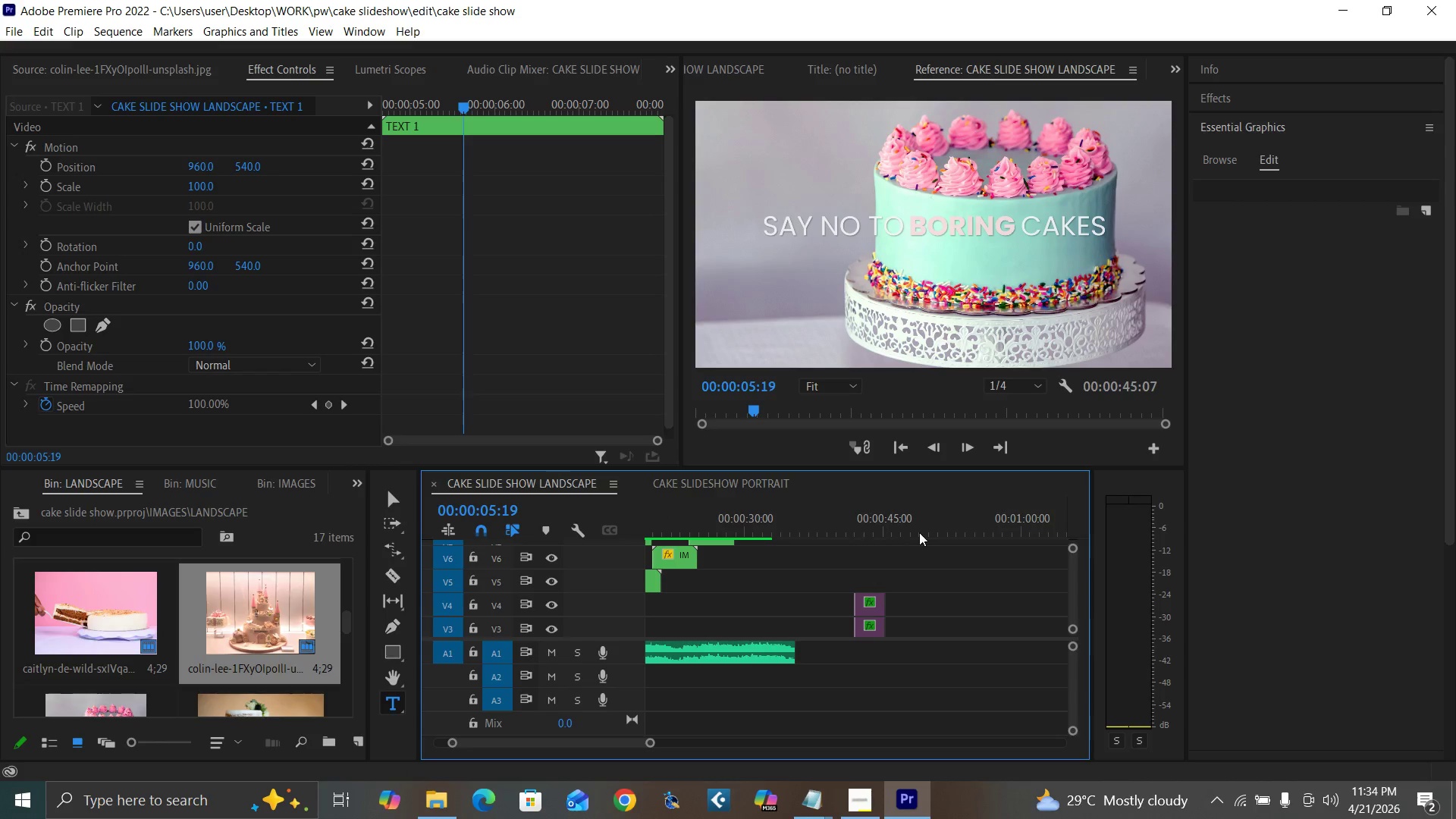 
left_click([919, 532])
 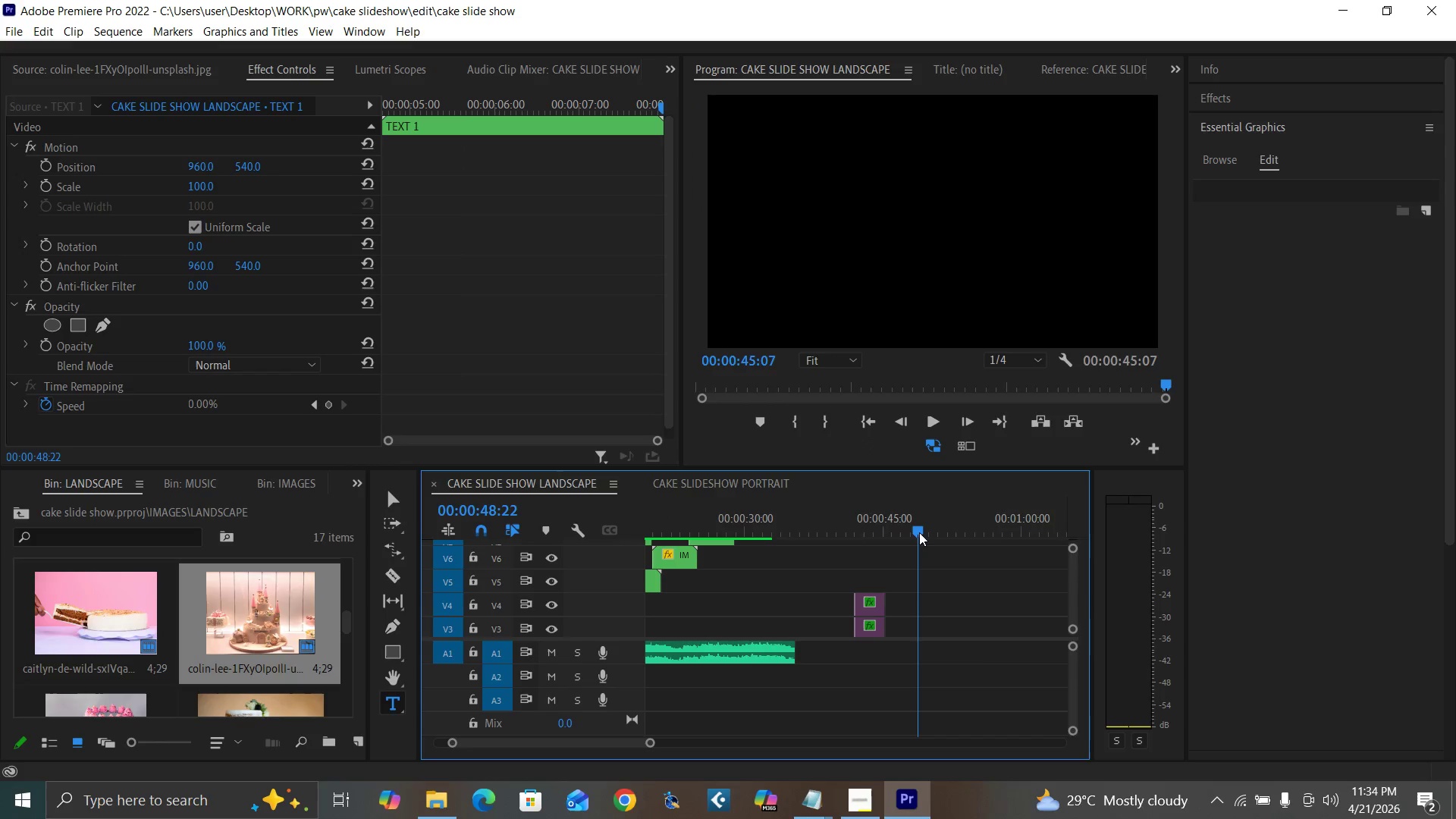 
key(Control+V)
 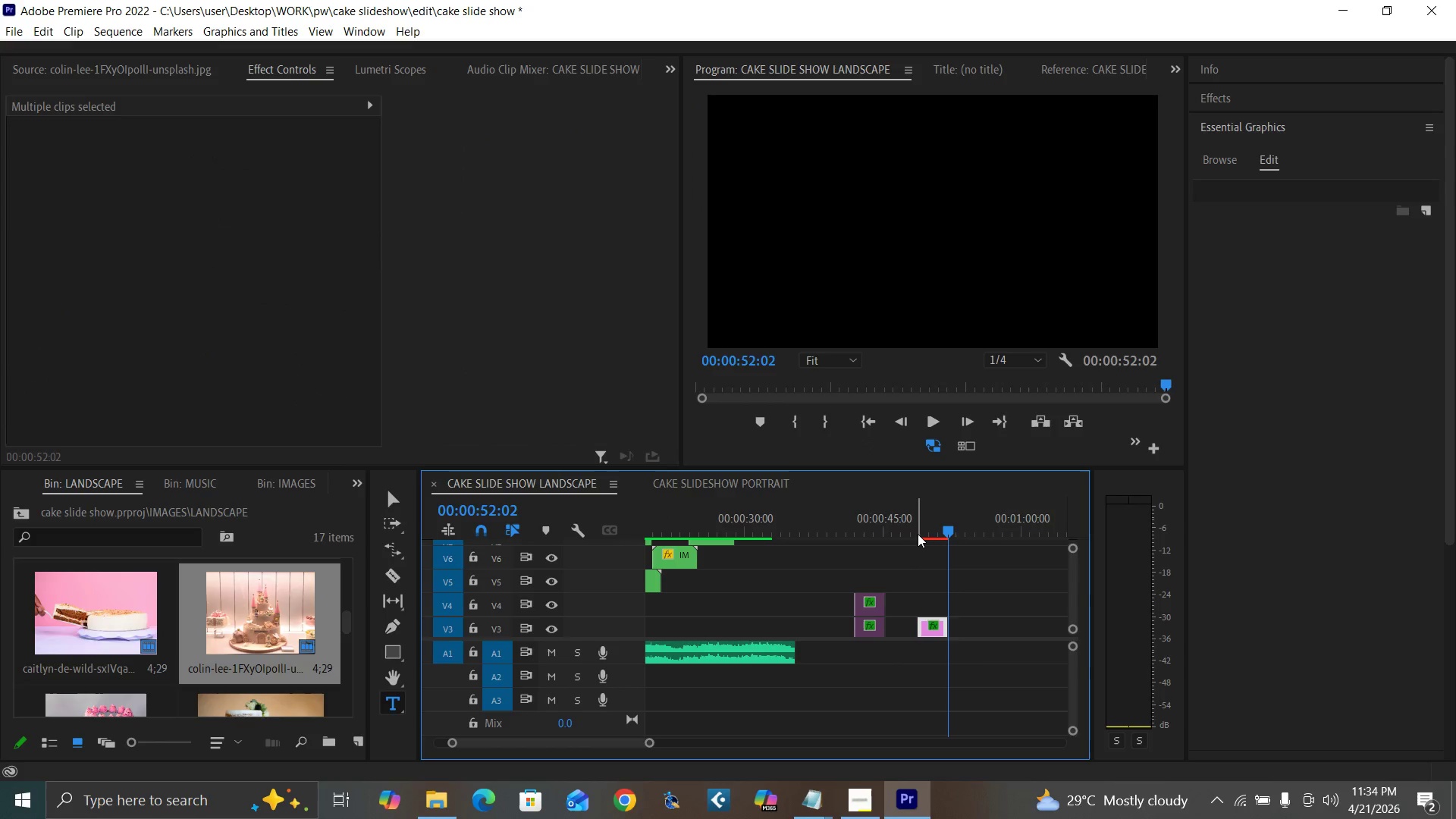 
key(Backquote)
 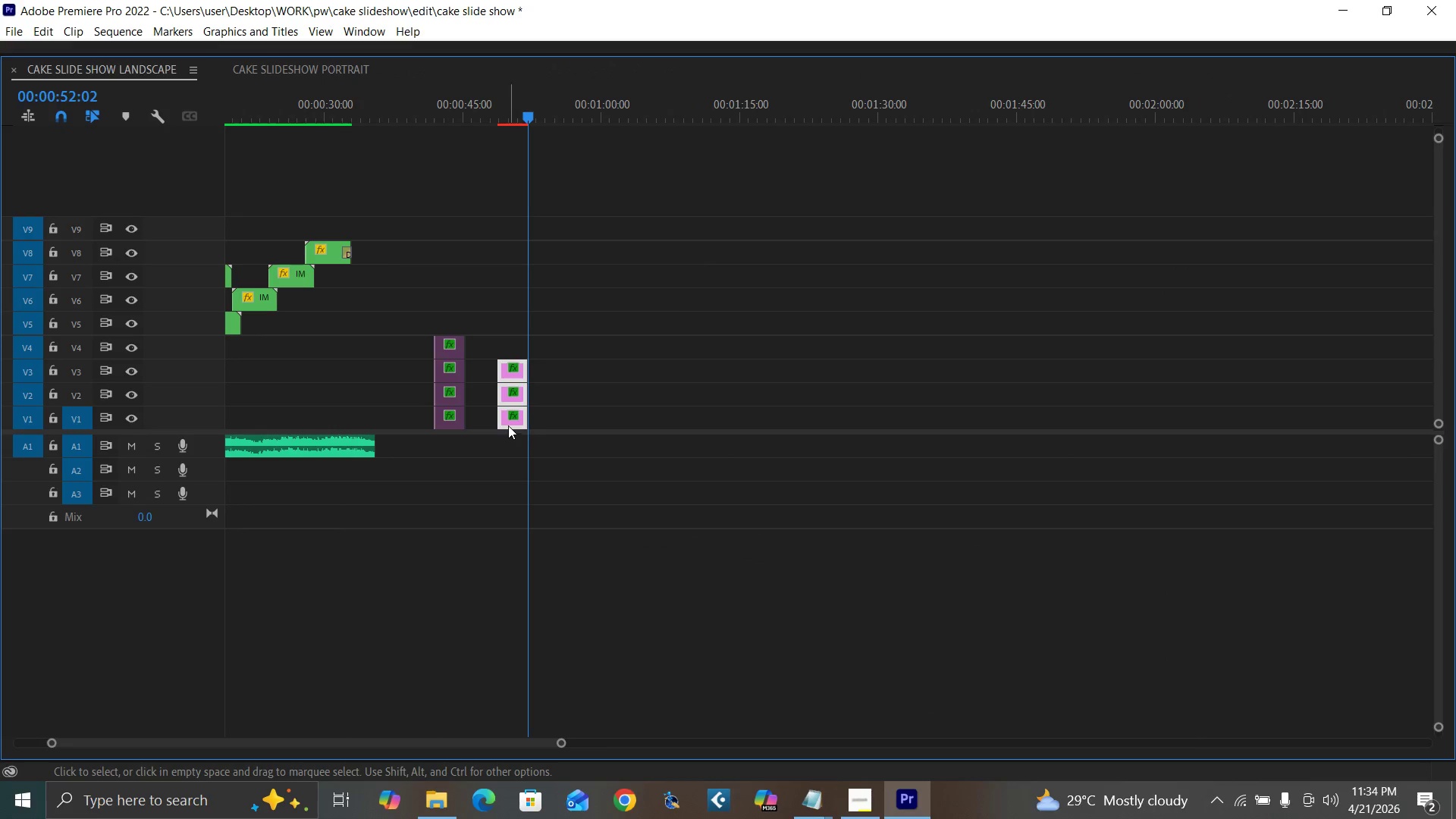 
left_click_drag(start_coordinate=[508, 424], to_coordinate=[242, 224])
 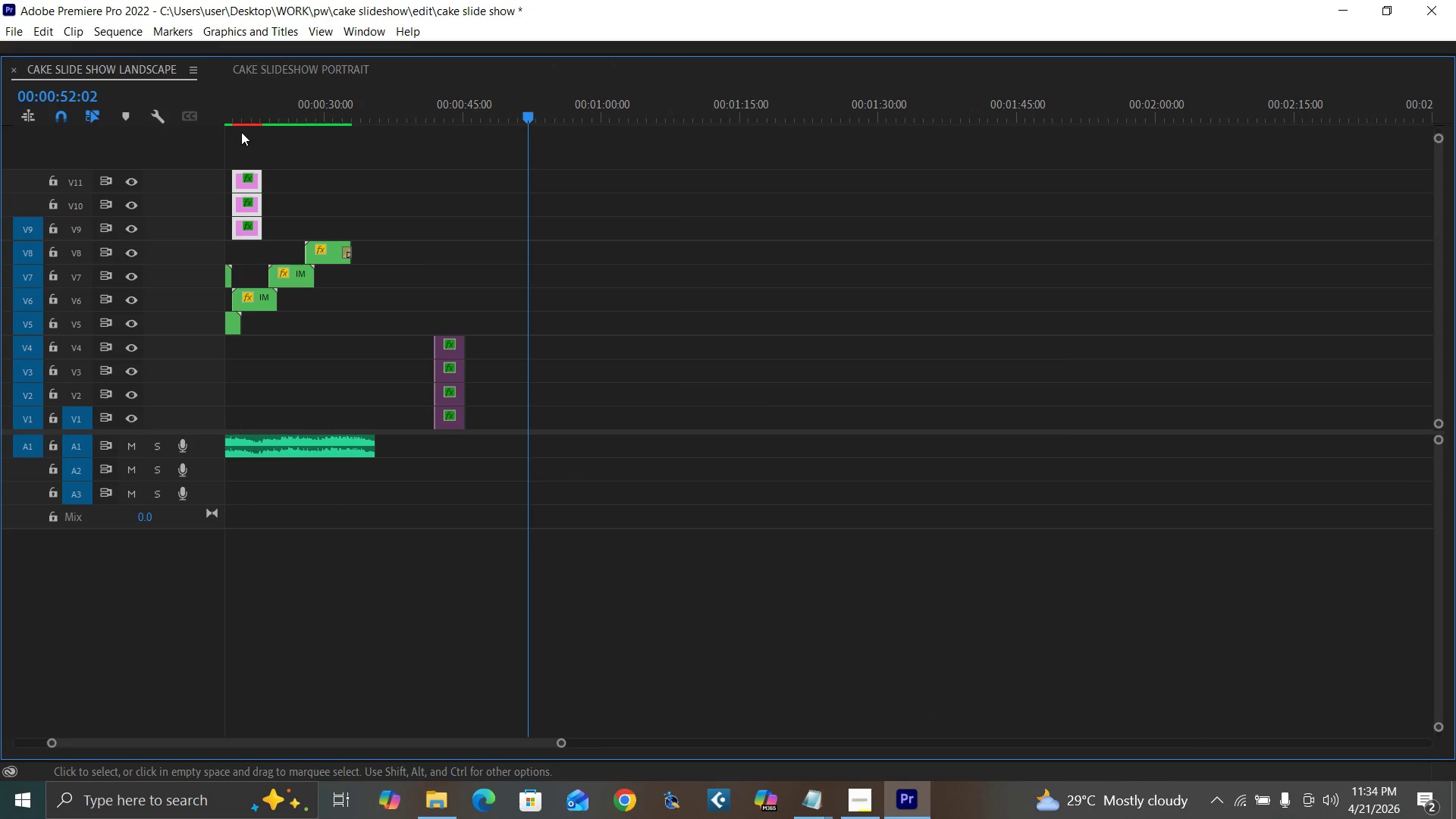 
left_click([244, 114])
 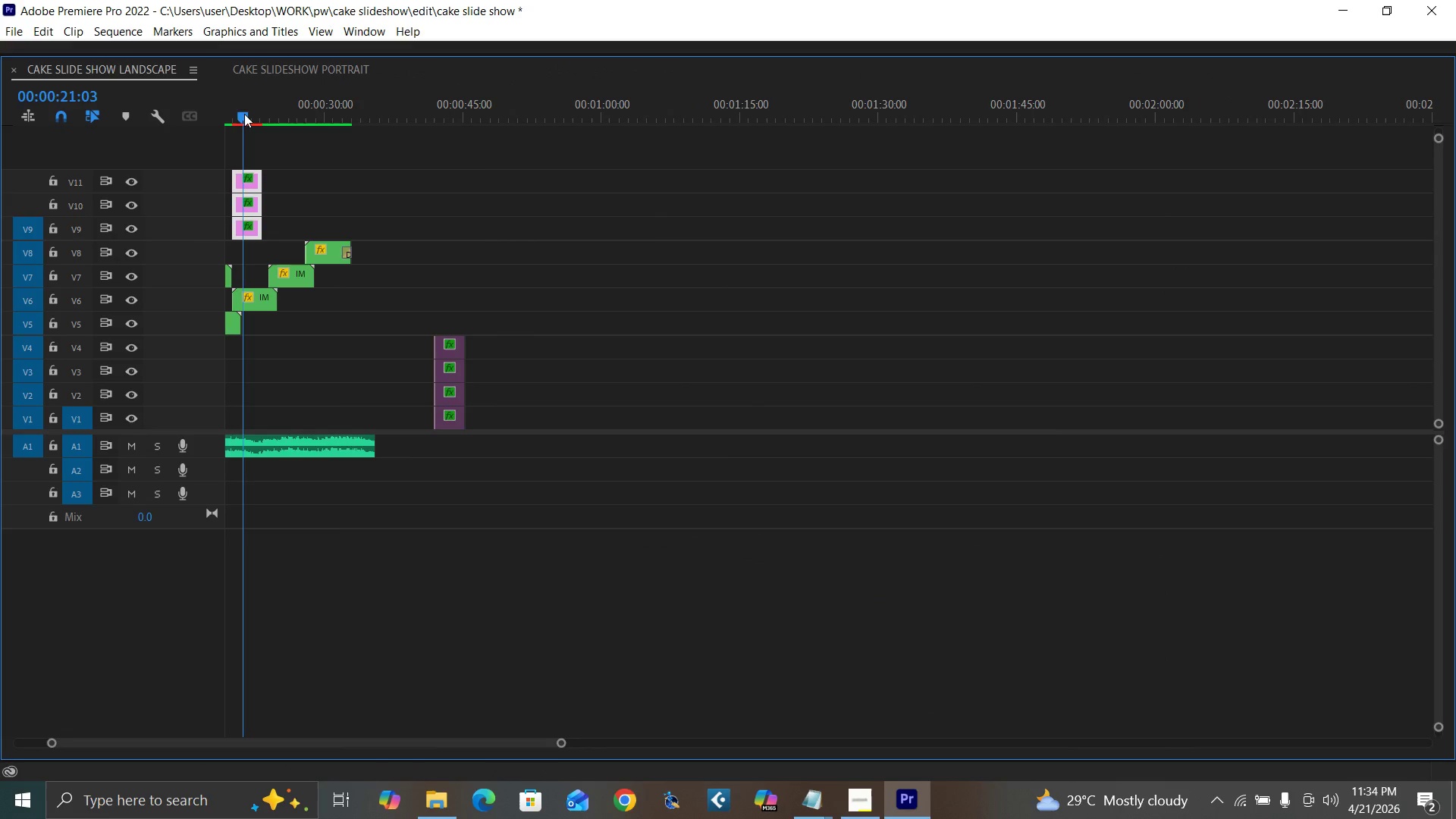 
key(Equal)
 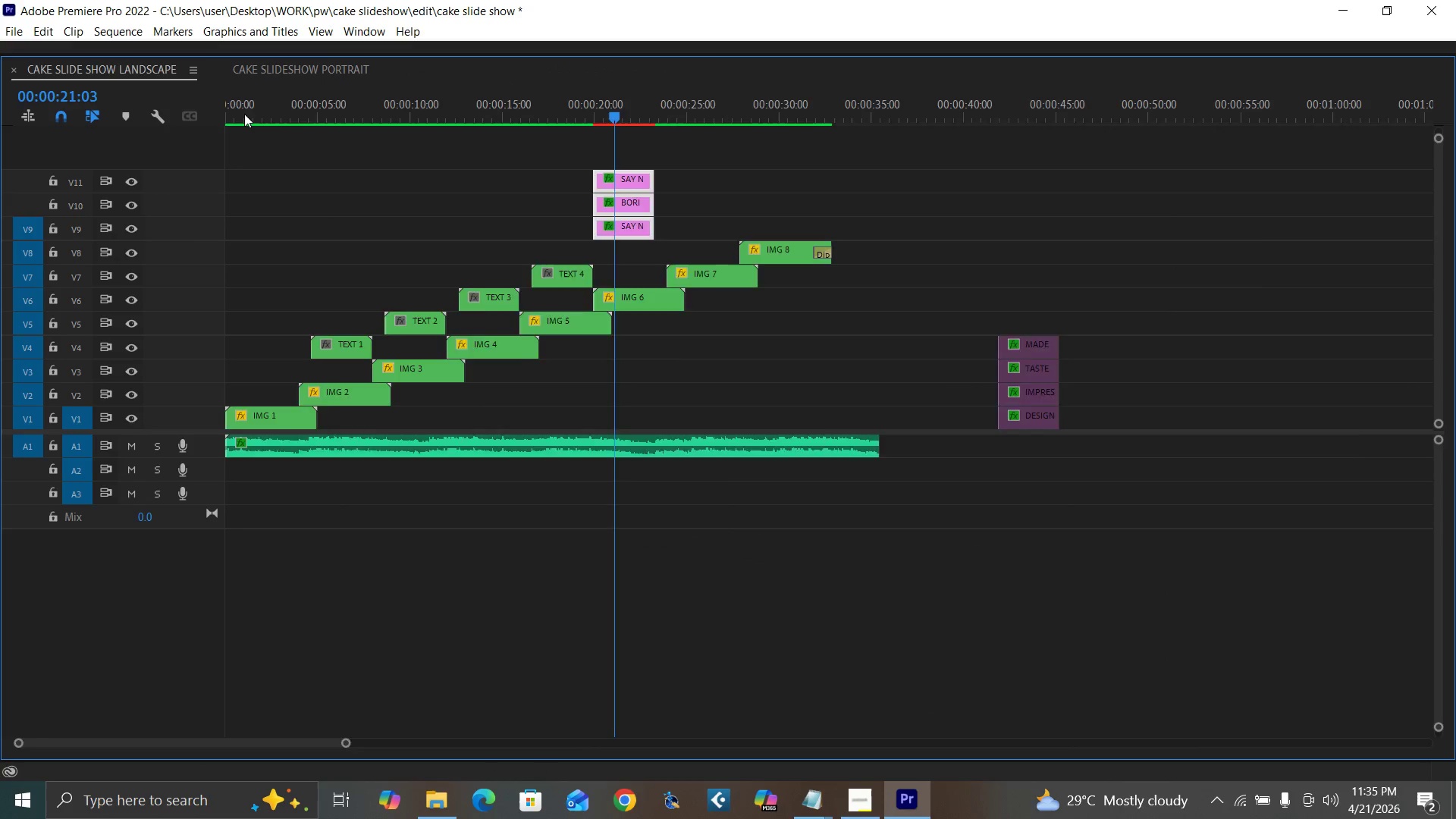 
key(Equal)
 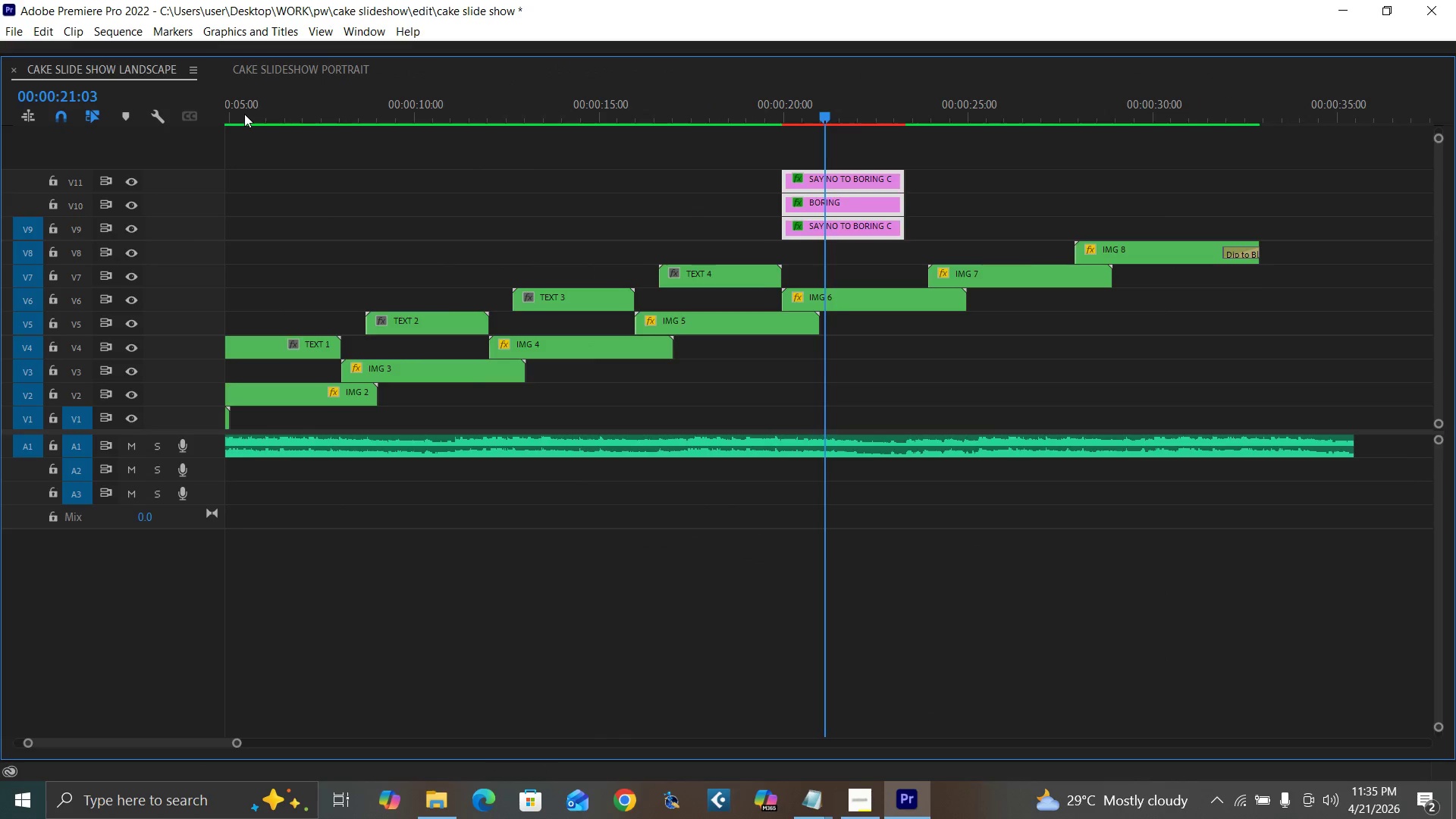 
key(Equal)
 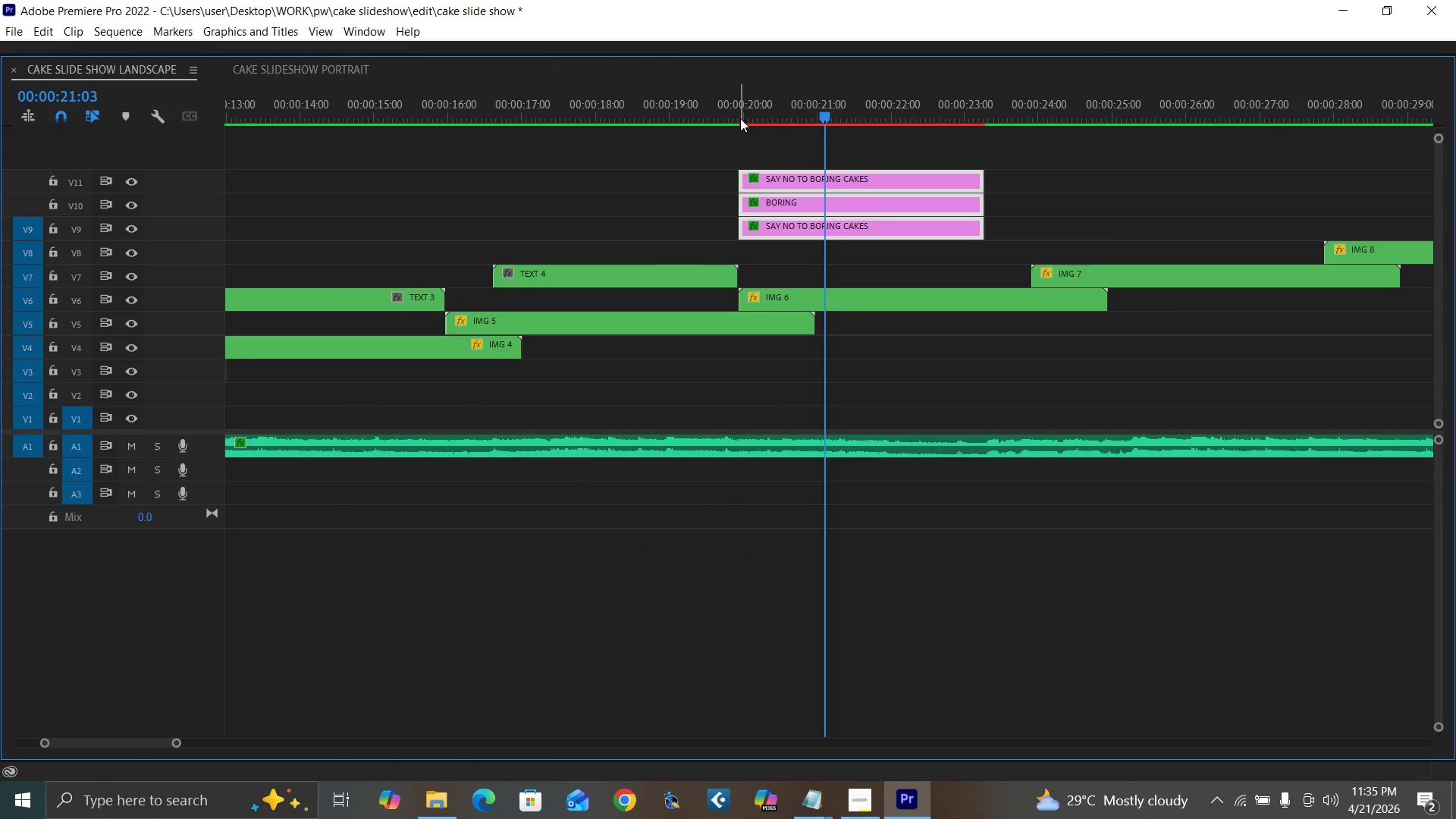 
left_click([788, 296])
 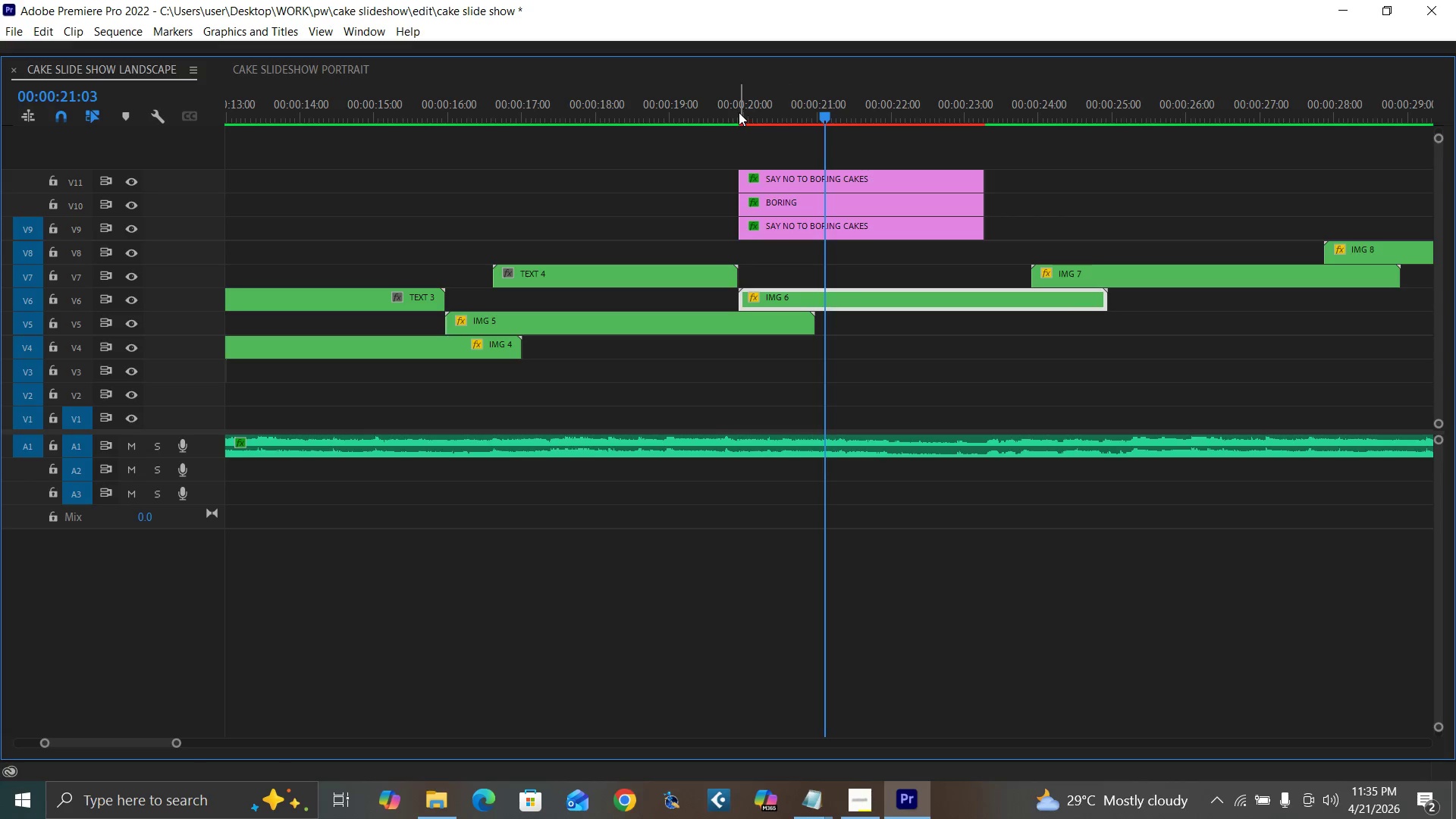 
key(Backquote)
 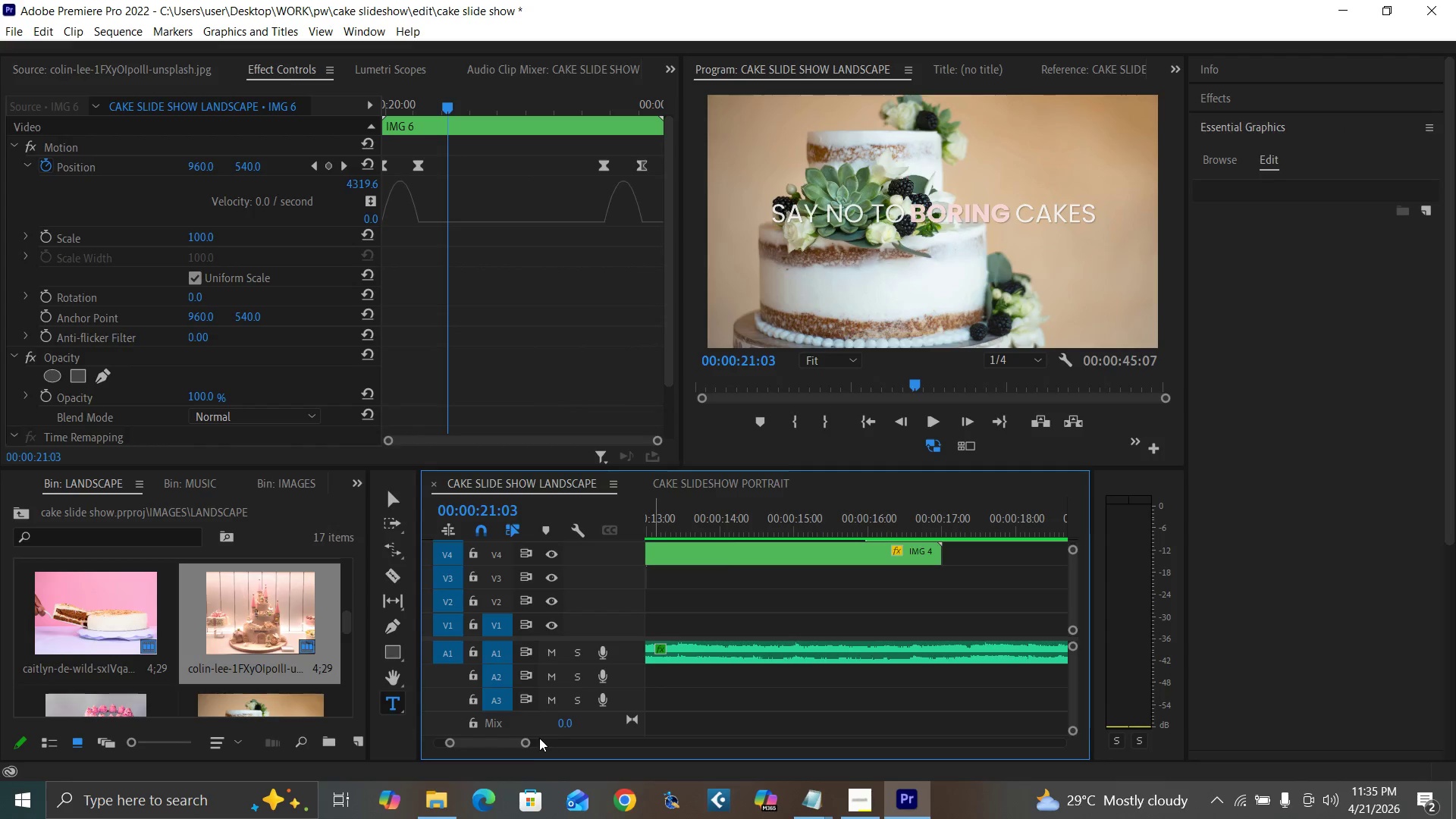 
left_click_drag(start_coordinate=[521, 739], to_coordinate=[561, 763])
 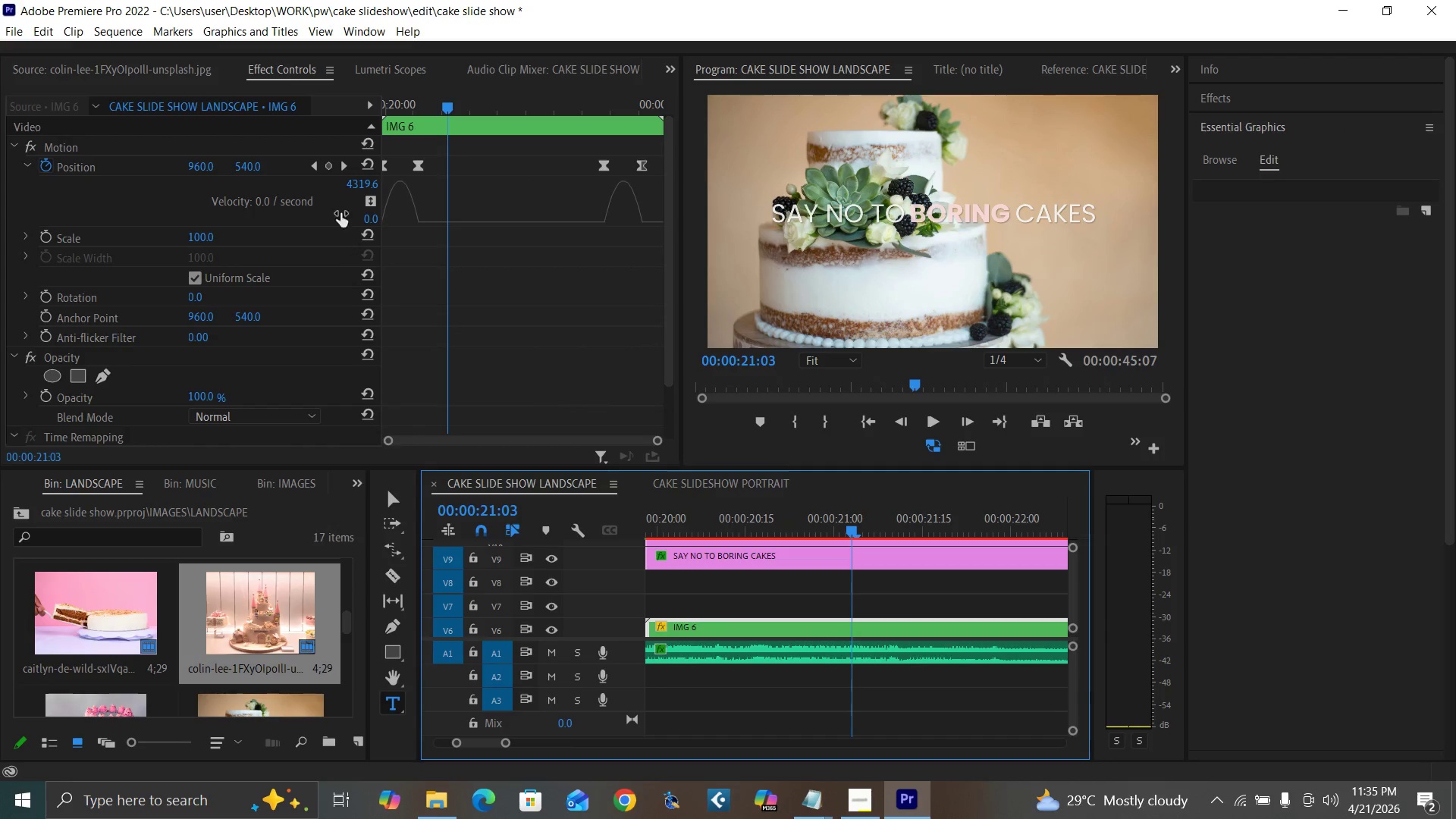 
left_click([423, 109])
 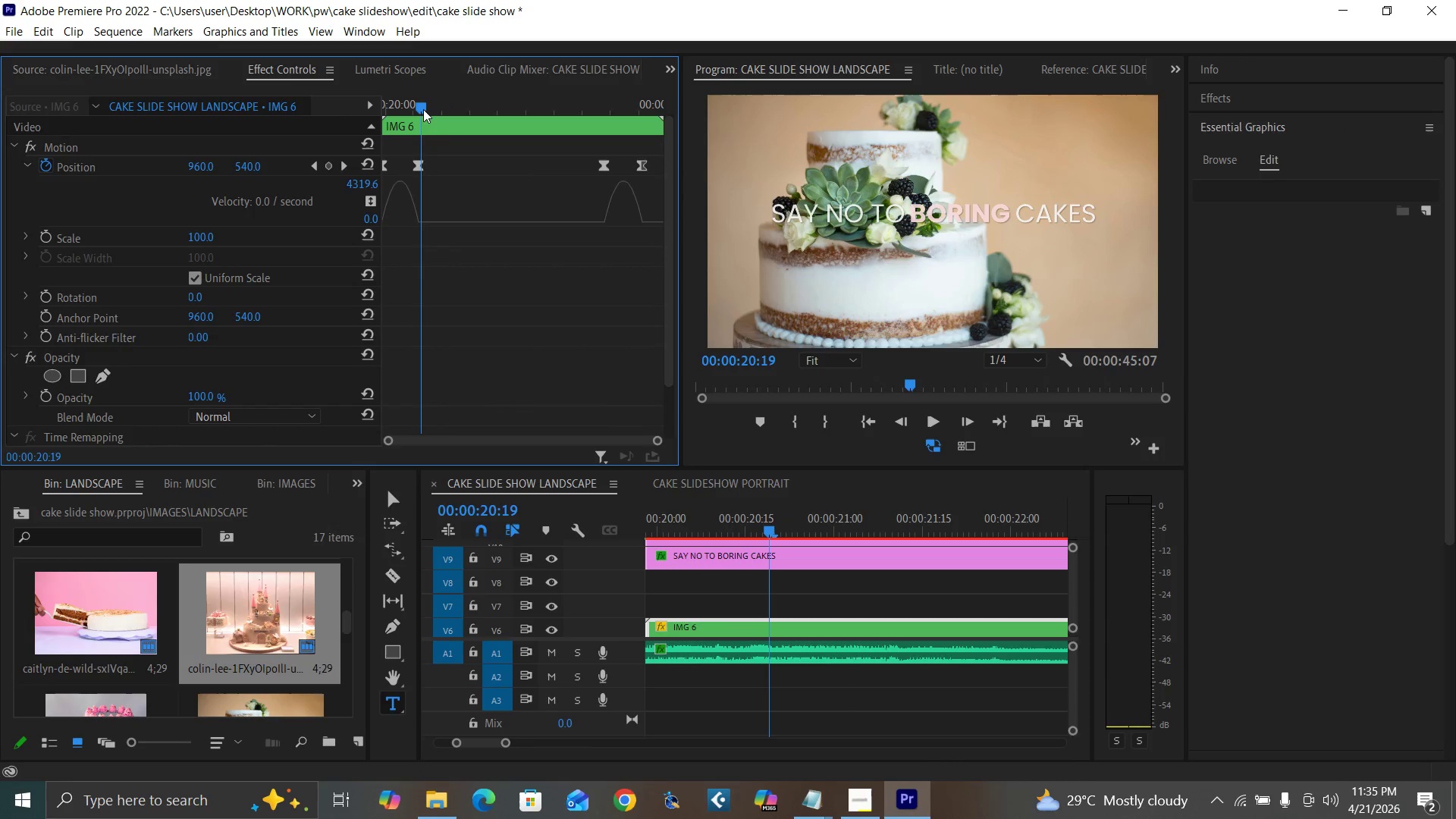 
key(ArrowLeft)
 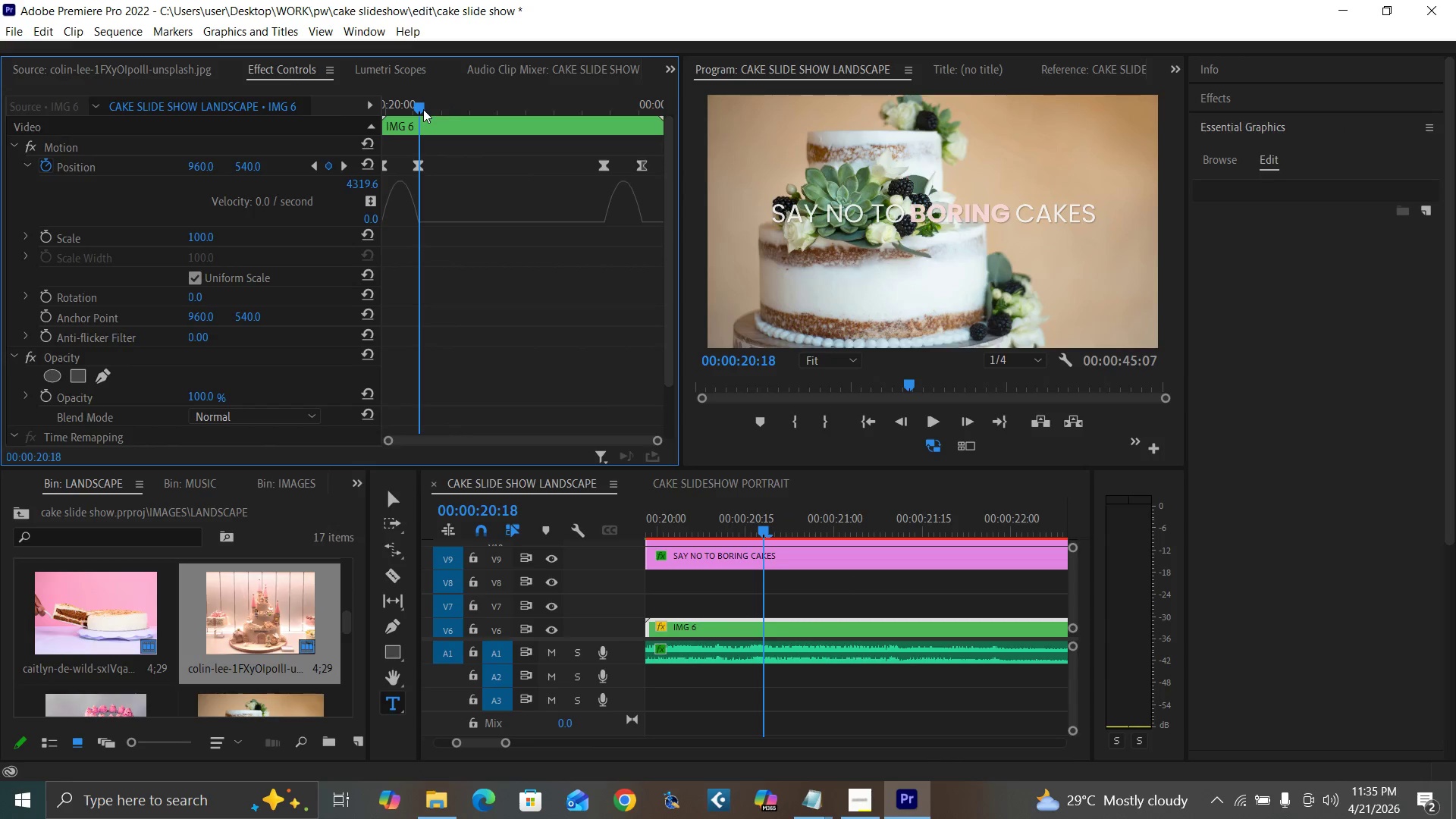 
key(ArrowLeft)
 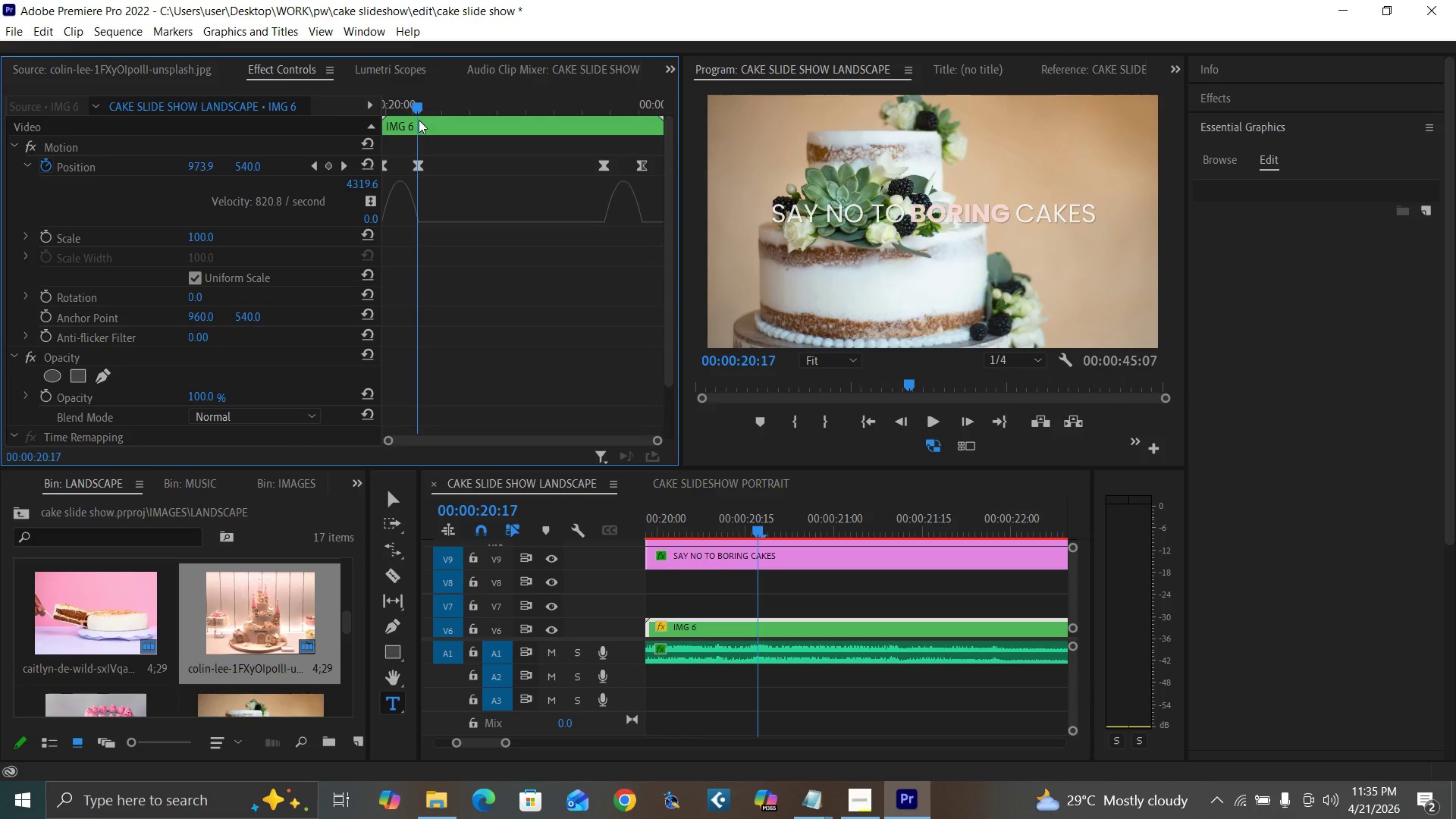 
key(ArrowRight)
 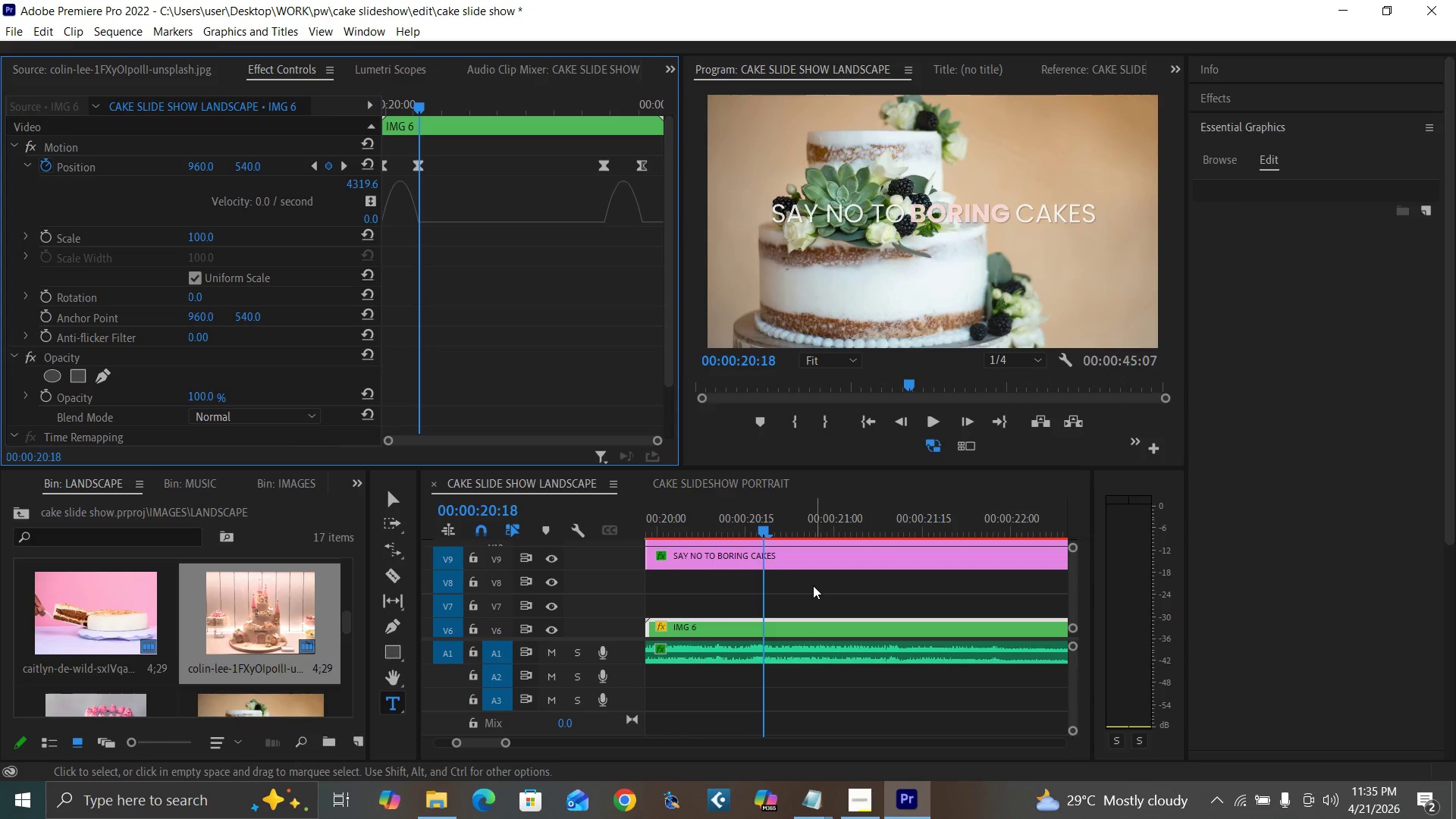 
key(Backquote)
 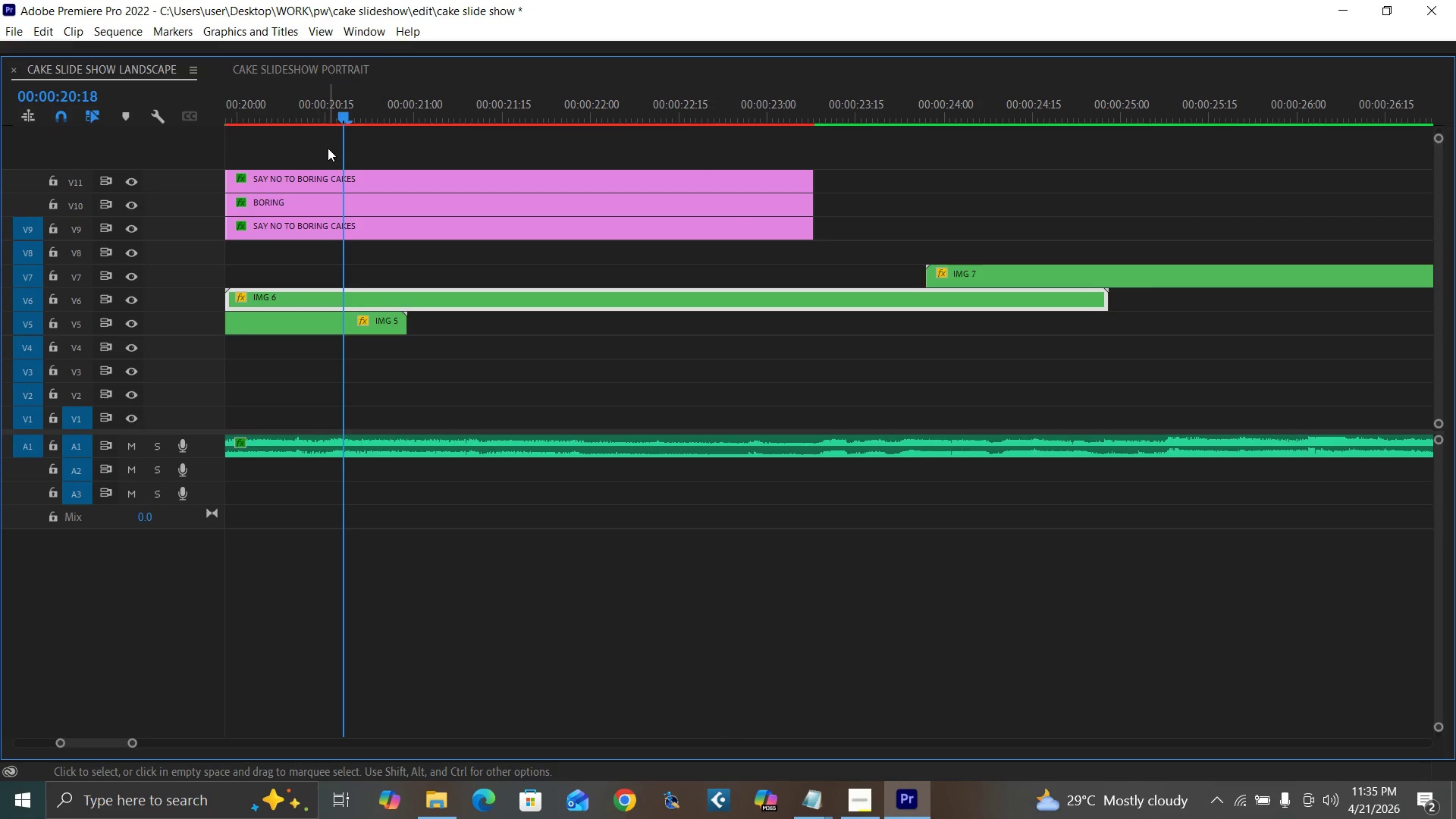 
left_click_drag(start_coordinate=[315, 143], to_coordinate=[365, 231])
 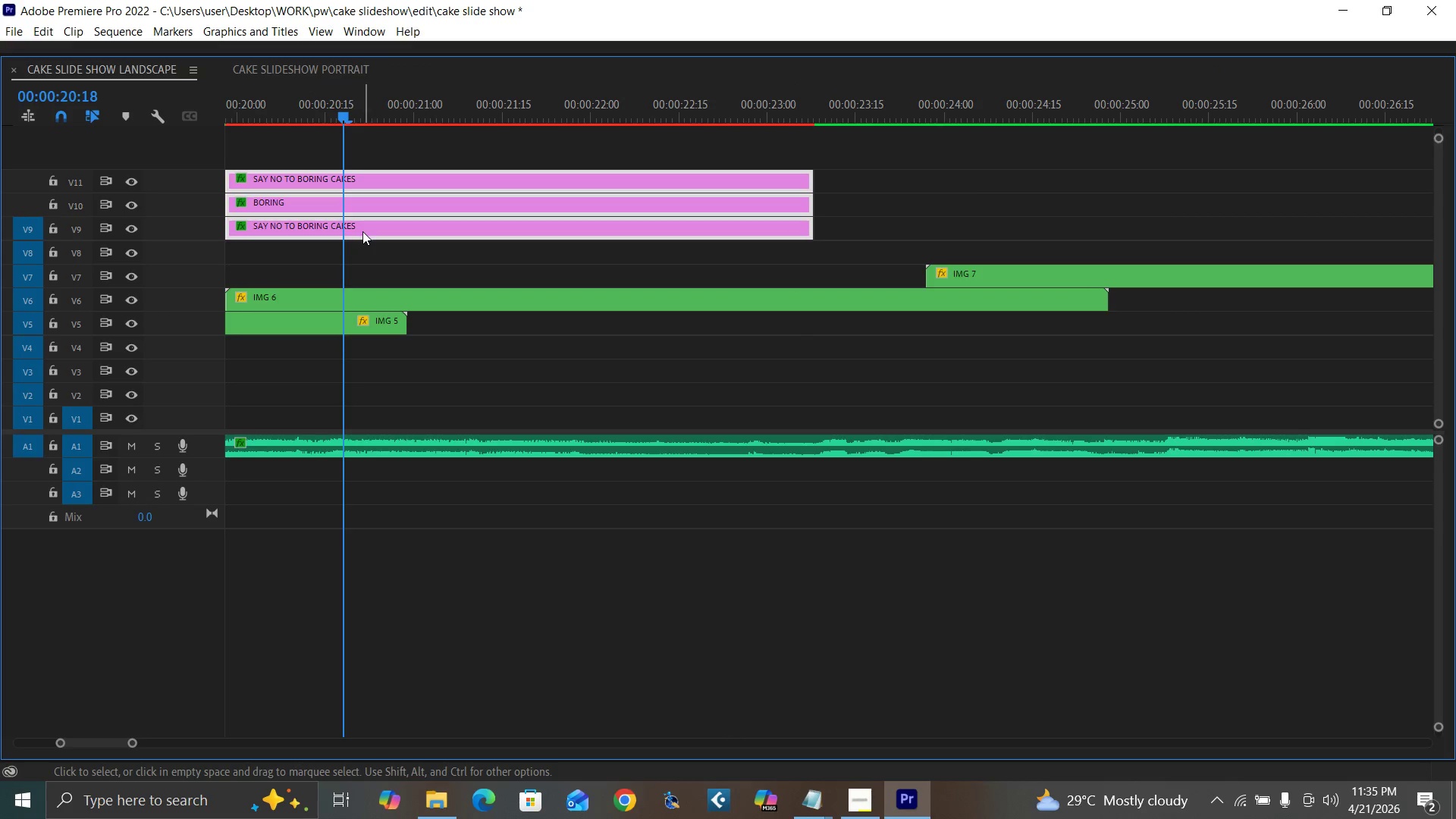 
left_click_drag(start_coordinate=[362, 231], to_coordinate=[482, 230])
 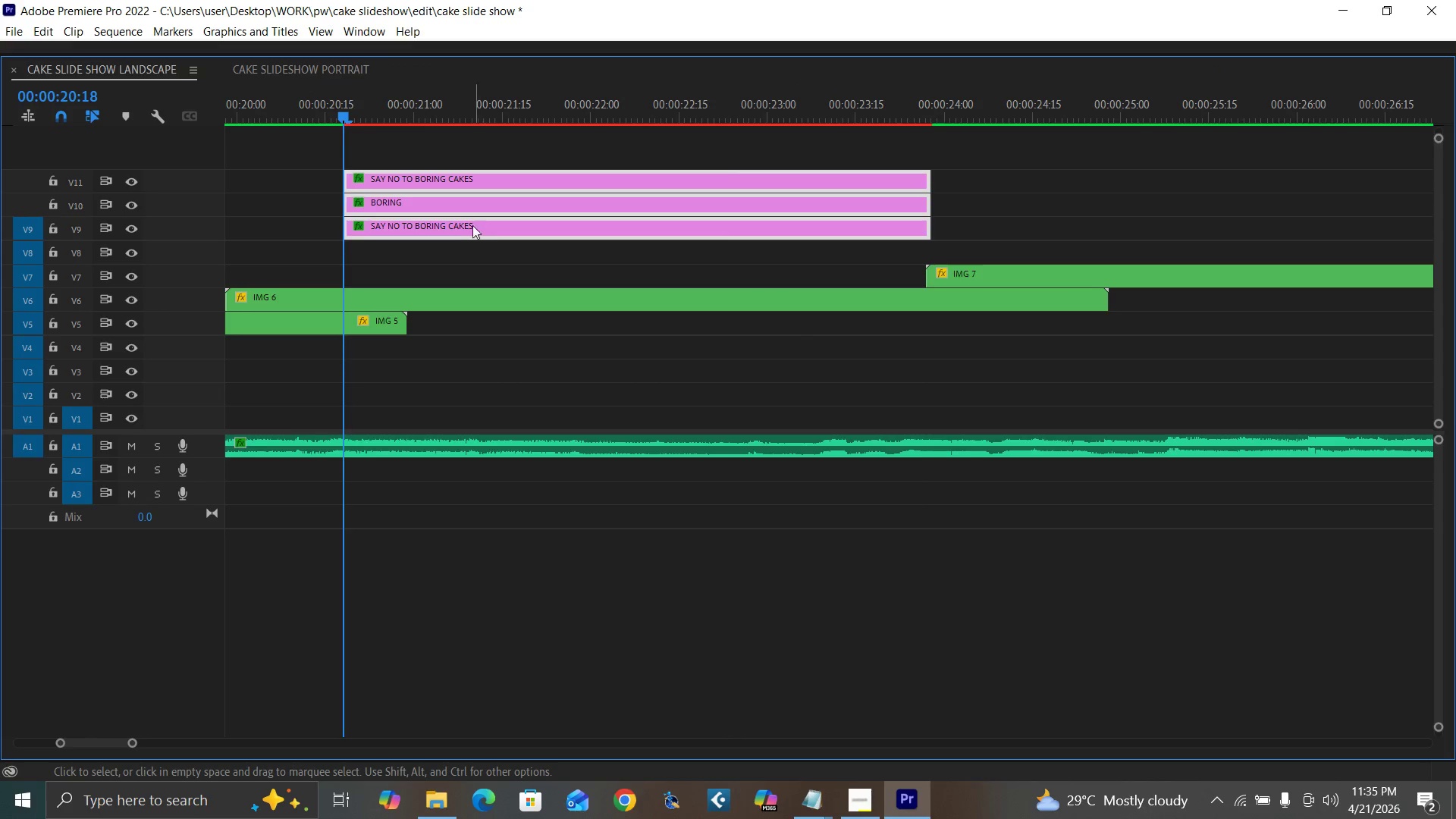 
mouse_move([428, 188])
 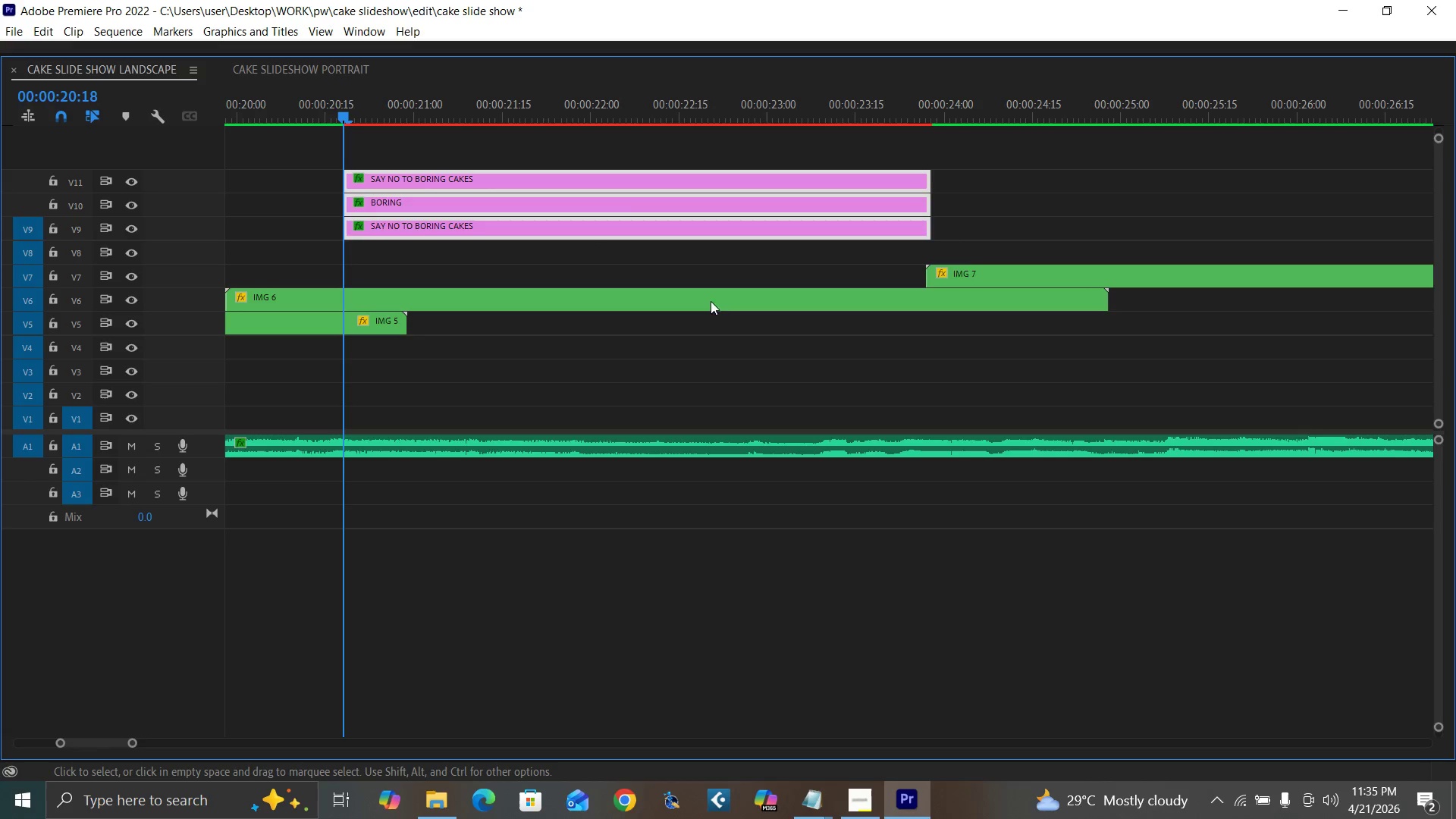 
key(Backquote)
 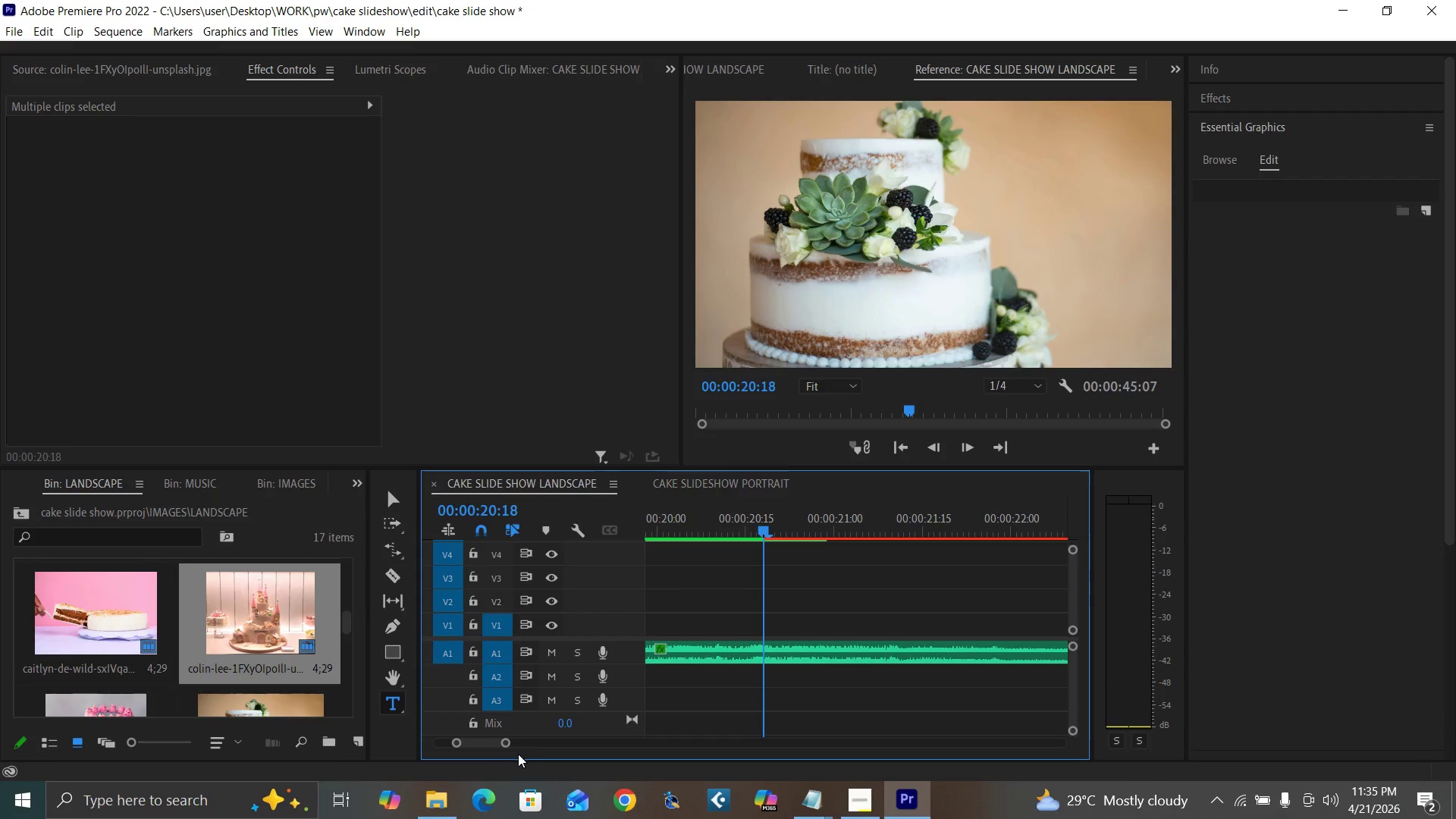 
left_click_drag(start_coordinate=[506, 744], to_coordinate=[623, 771])
 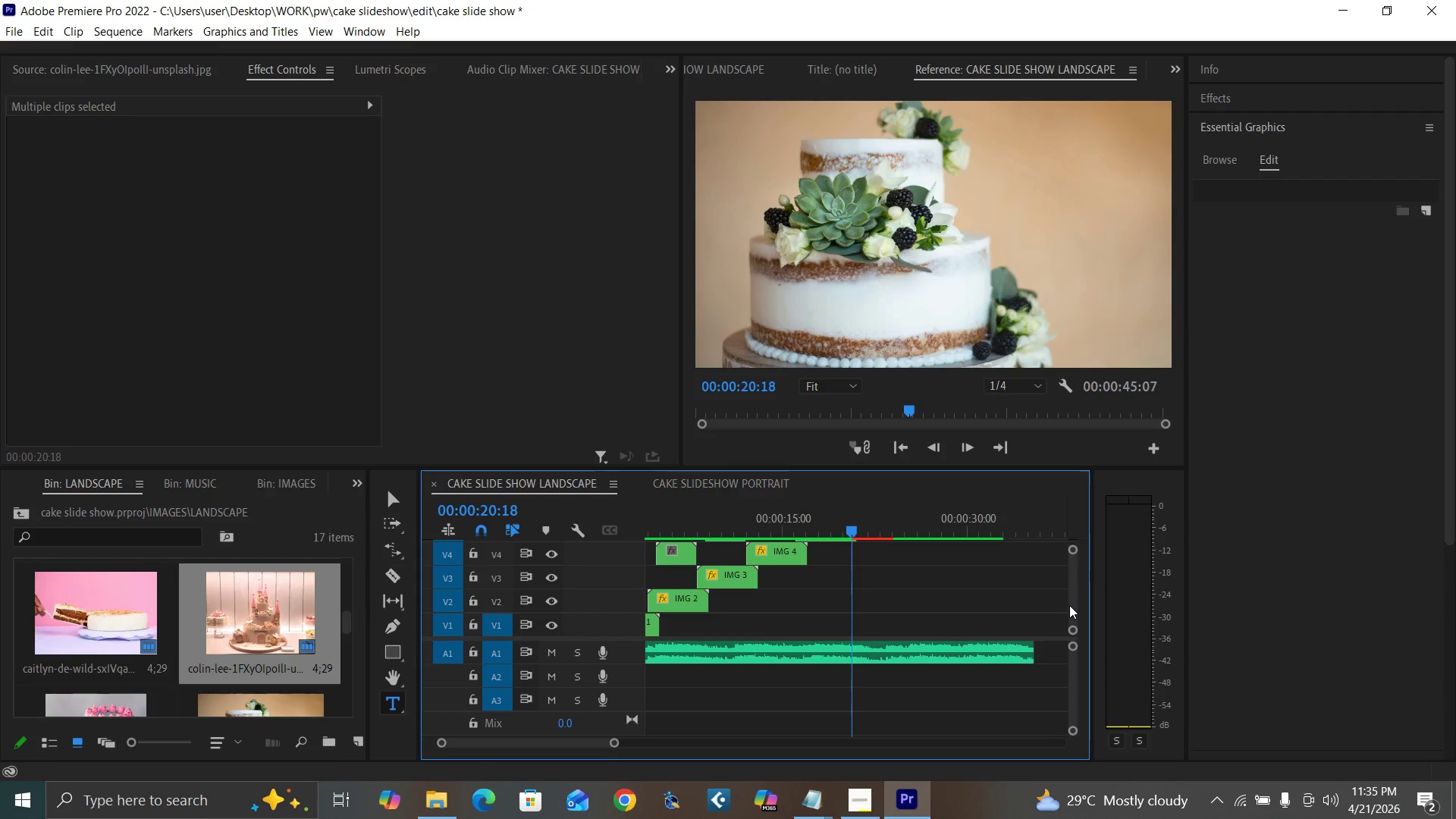 
left_click_drag(start_coordinate=[1070, 605], to_coordinate=[1068, 601])
 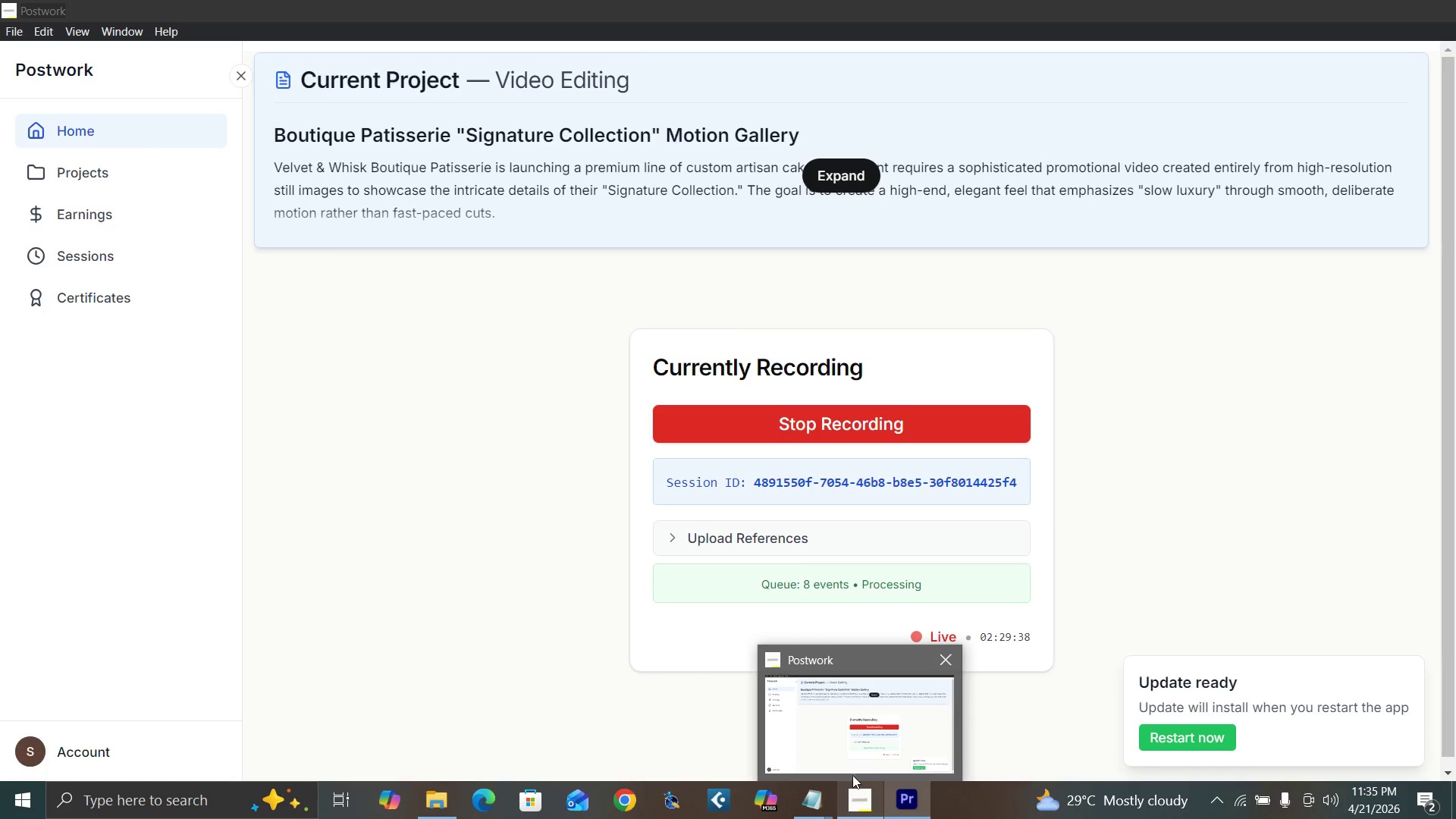 
wait(5.73)
 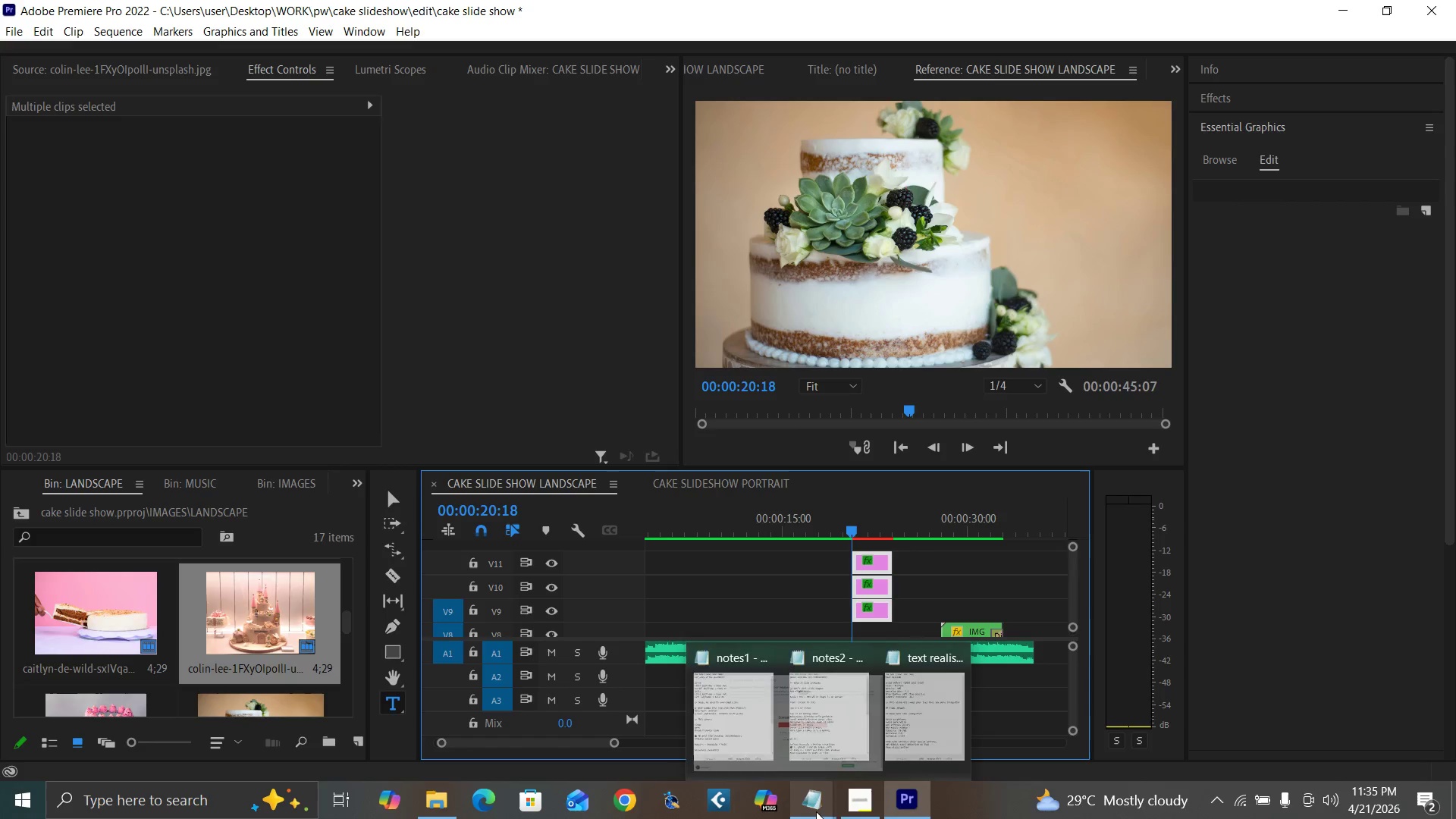 
left_click([814, 759])
 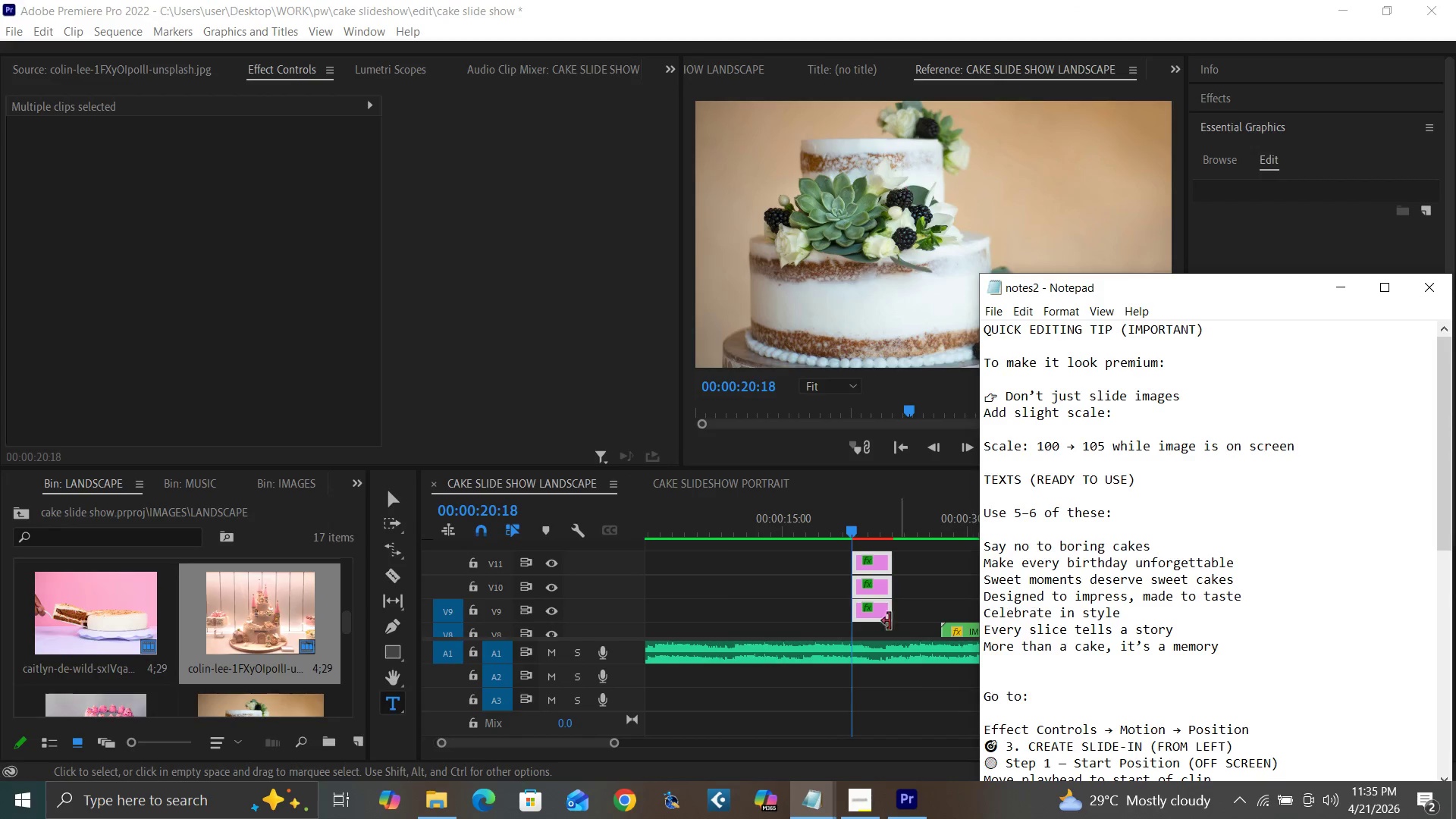 
left_click([859, 522])
 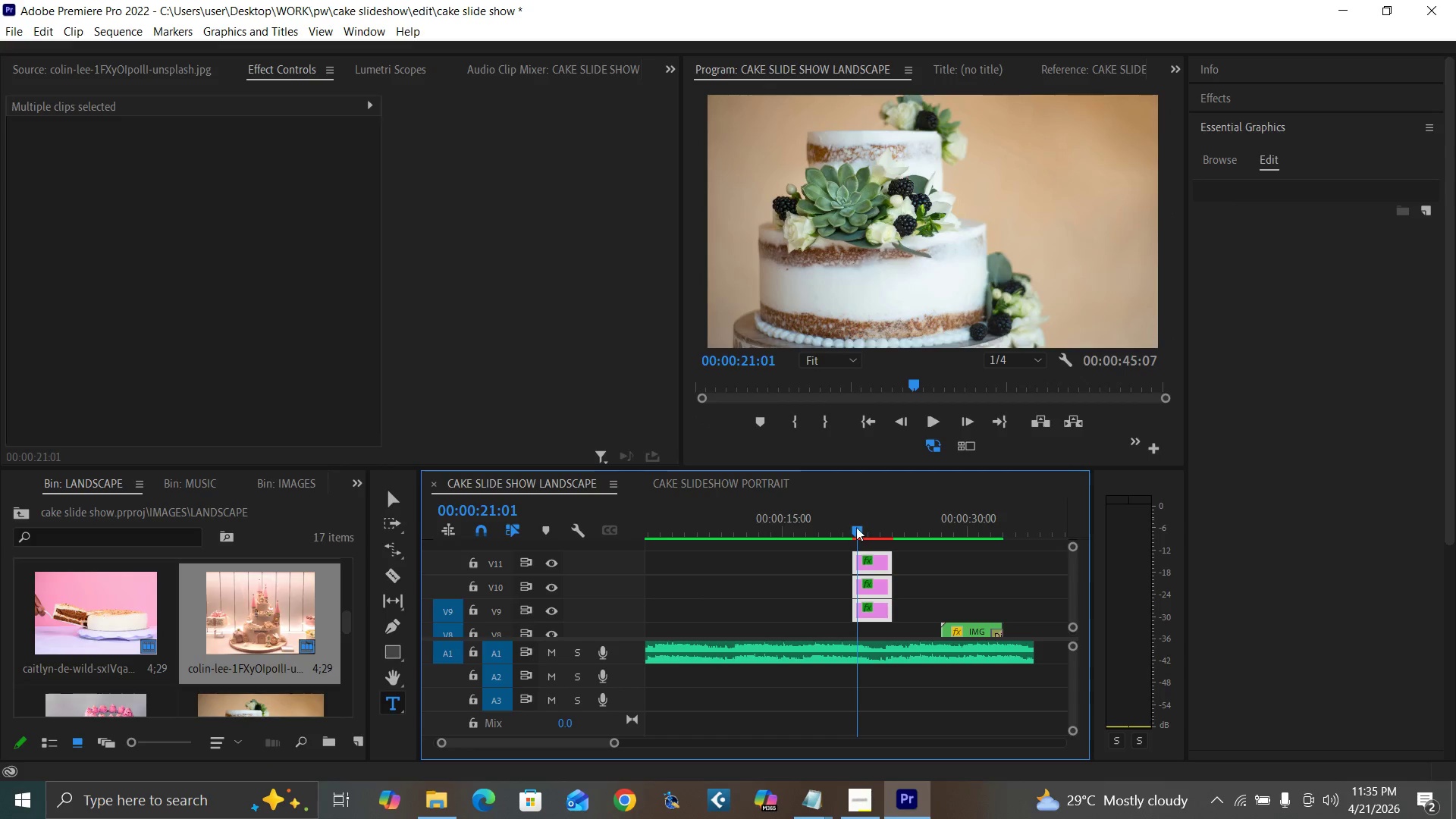 
left_click_drag(start_coordinate=[852, 527], to_coordinate=[873, 538])
 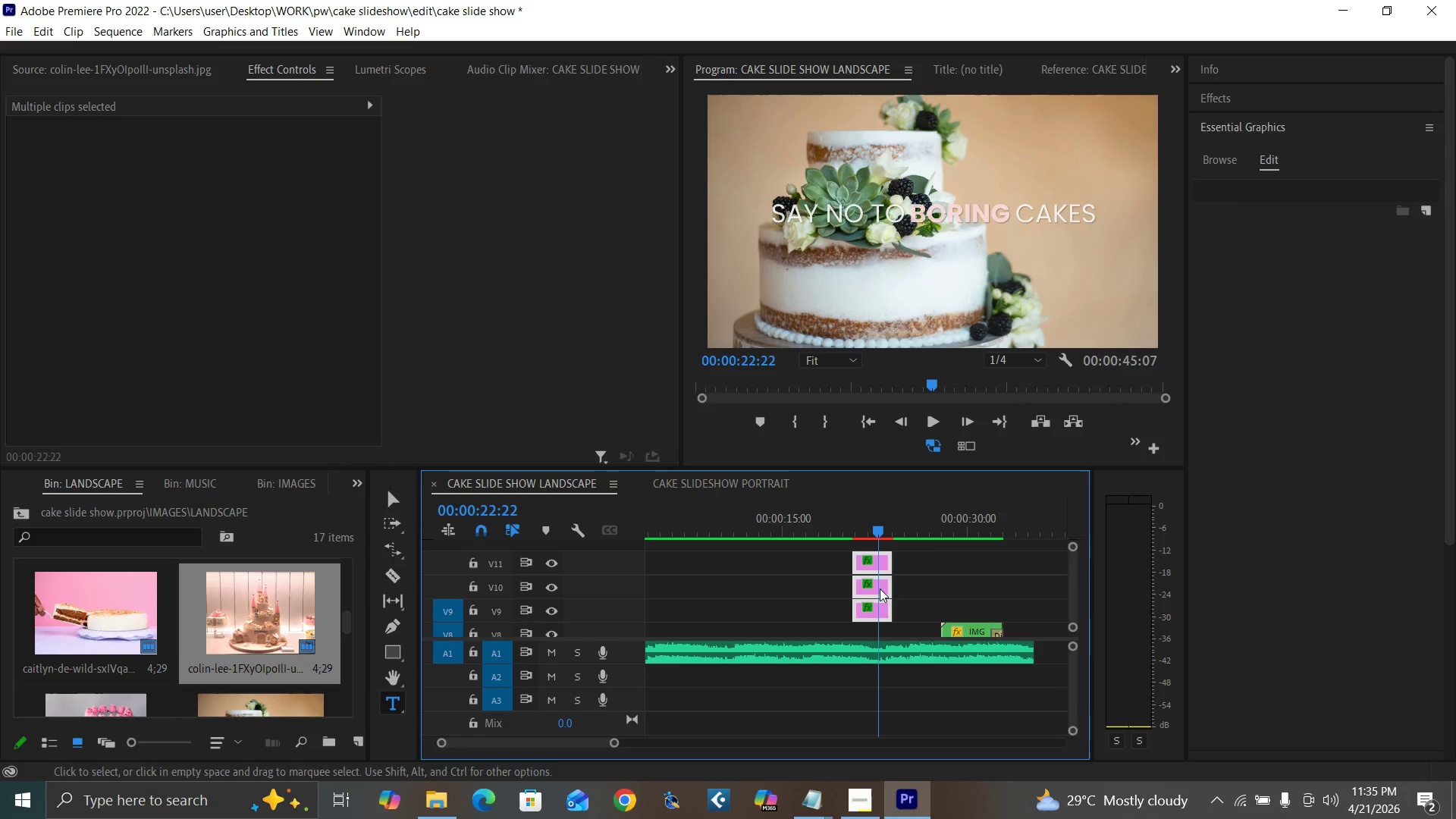 
left_click([914, 598])
 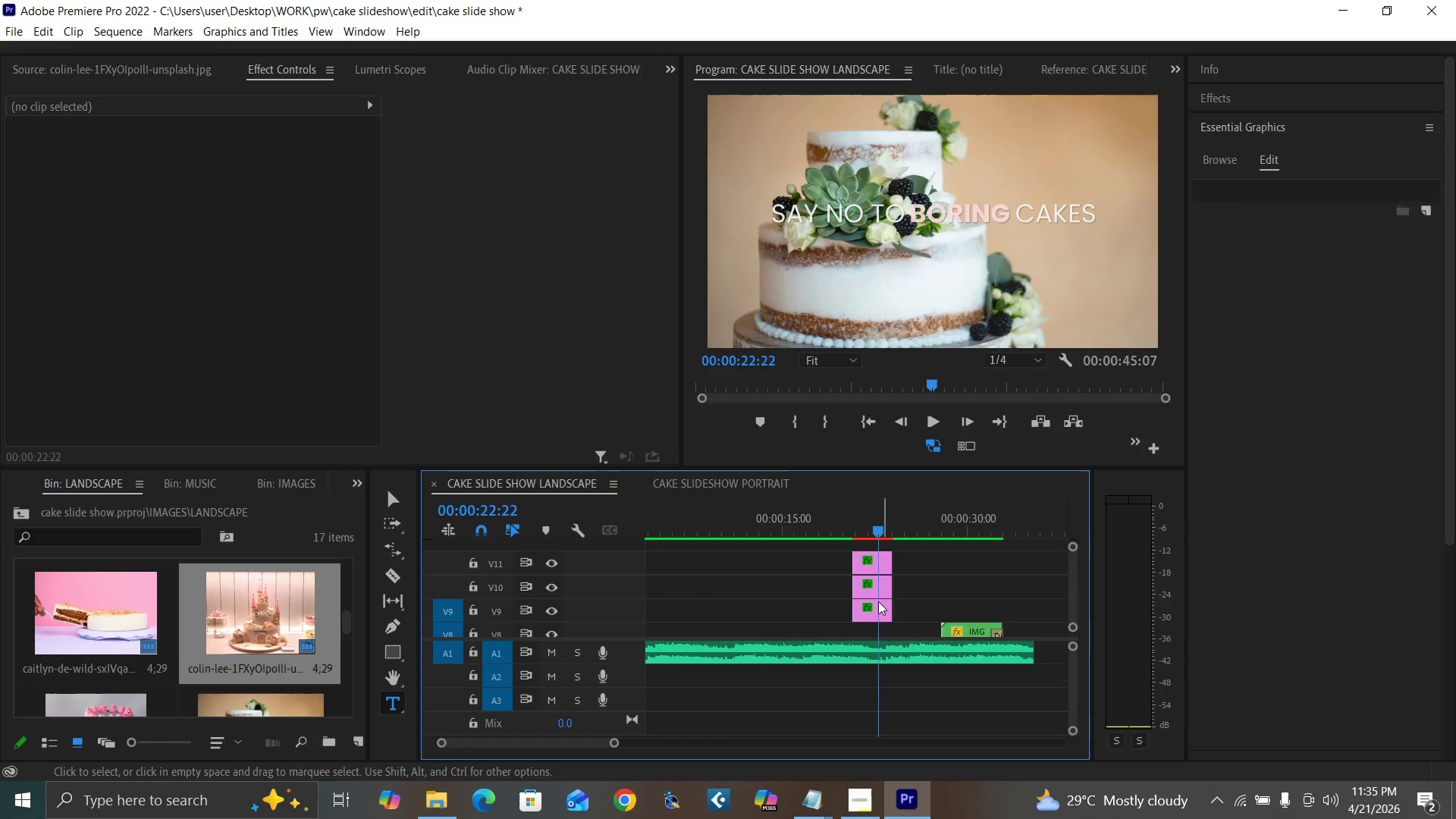 
left_click([875, 605])
 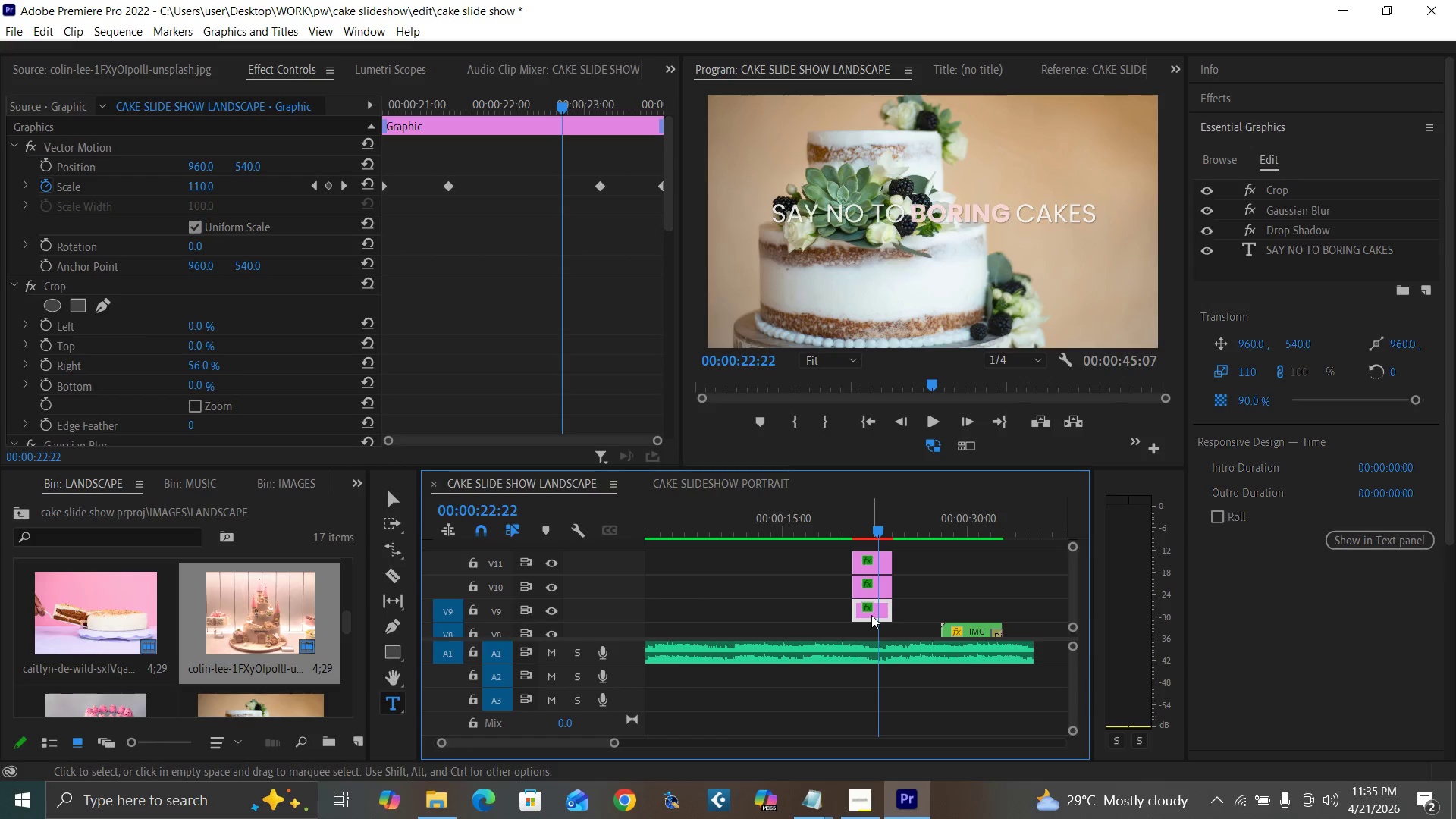 
key(Equal)
 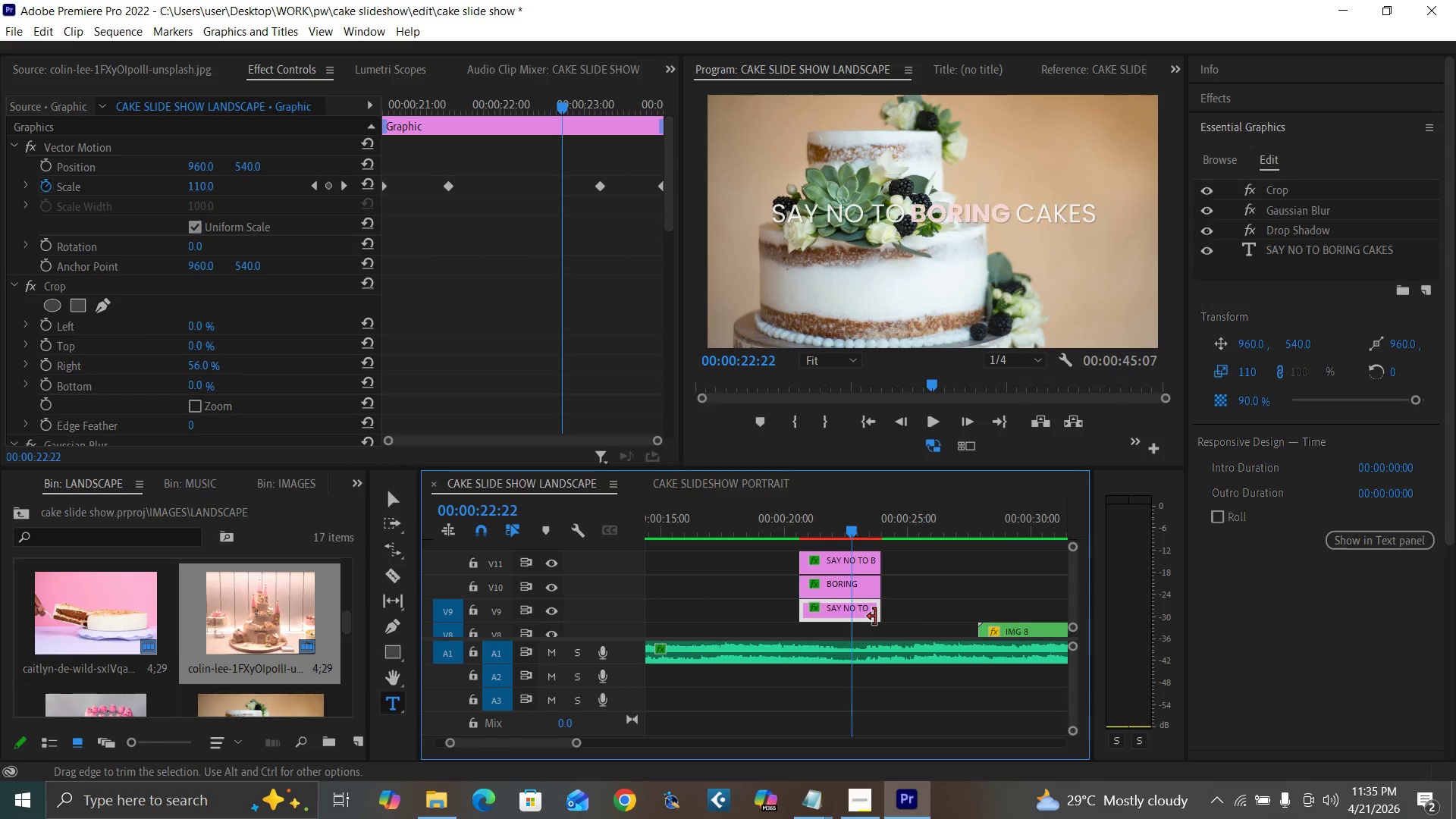 
key(Equal)
 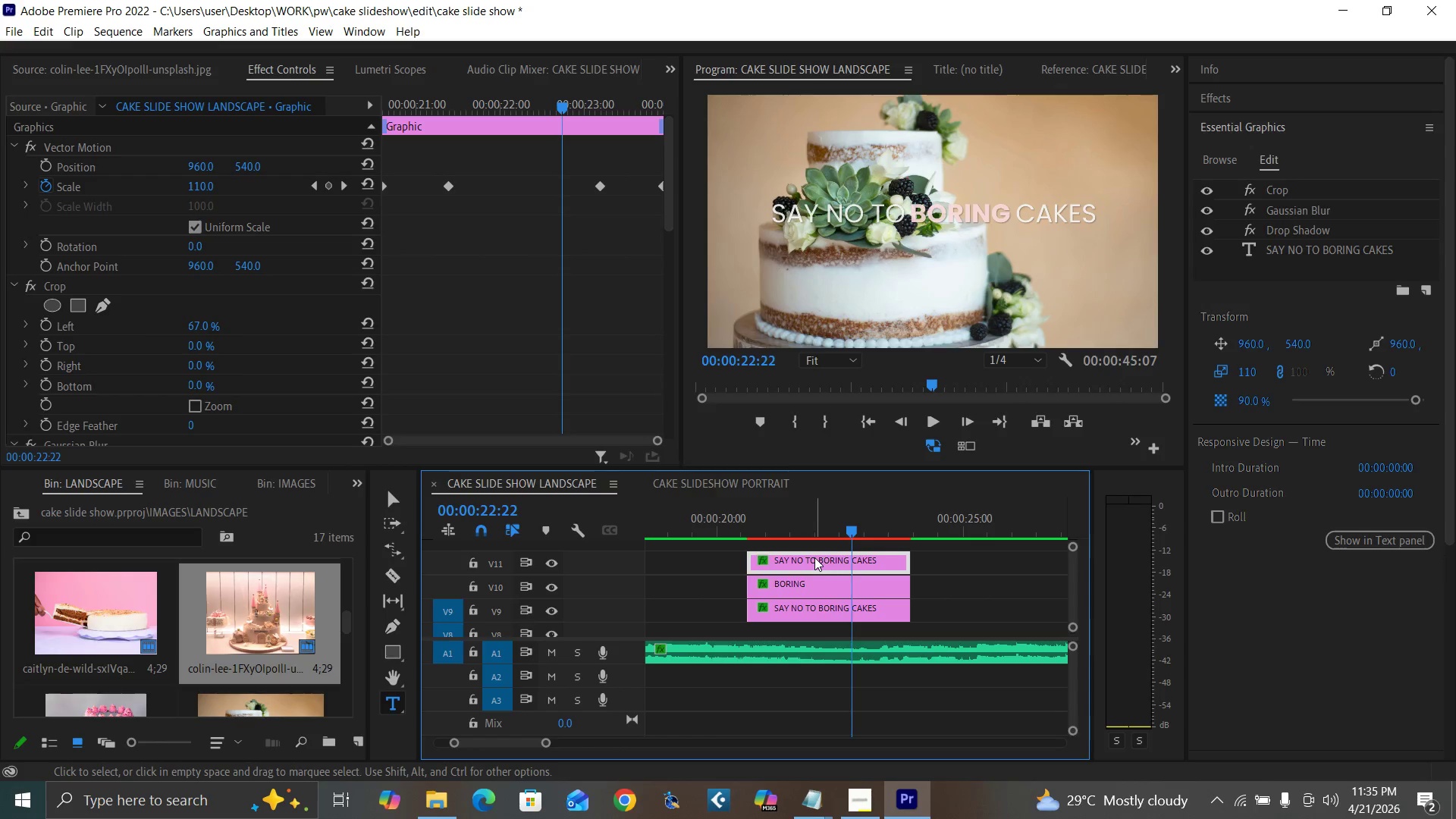 
key(Shift+E)
 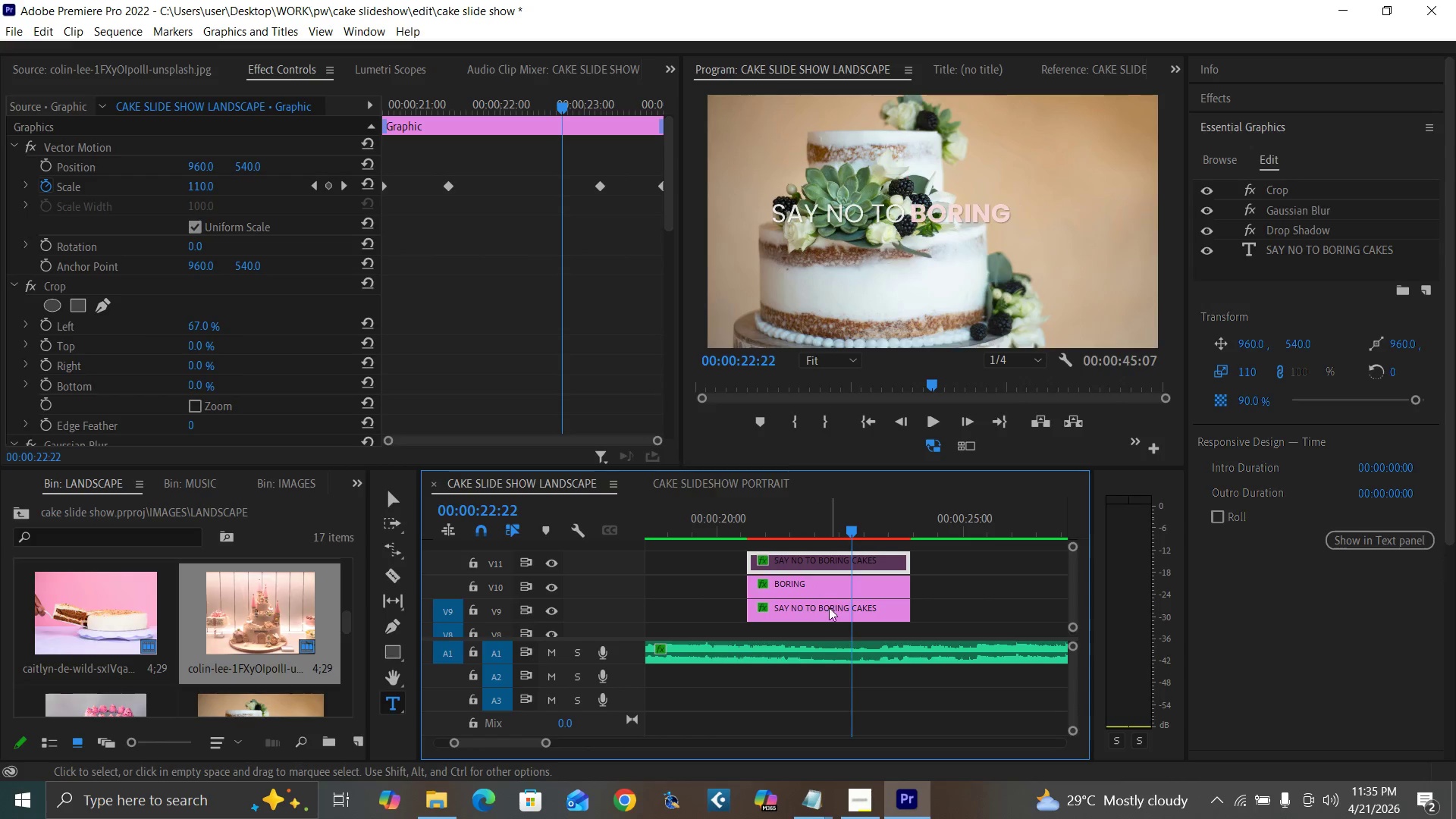 
left_click([829, 608])
 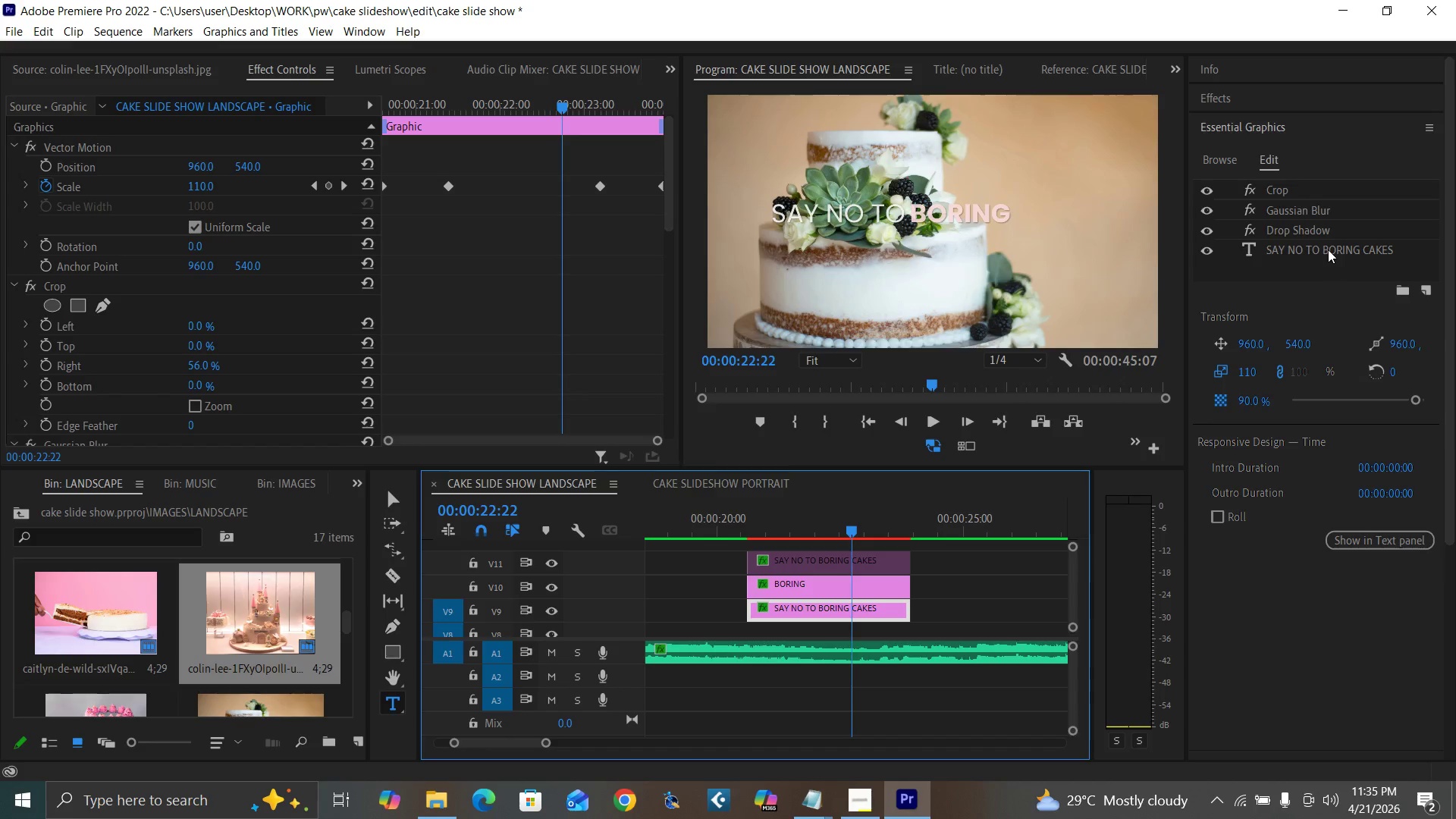 
double_click([1326, 243])
 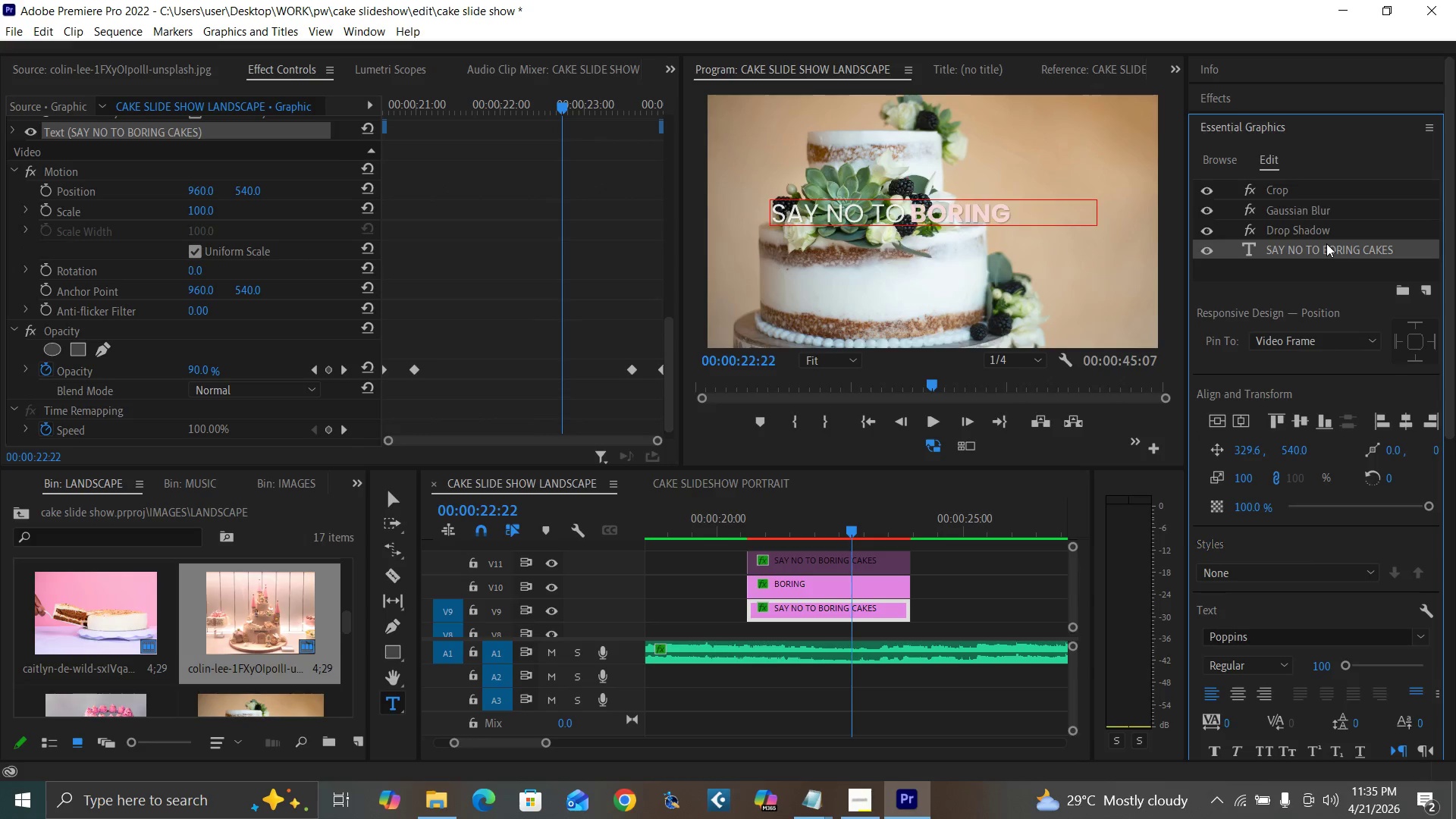 
triple_click([1326, 243])
 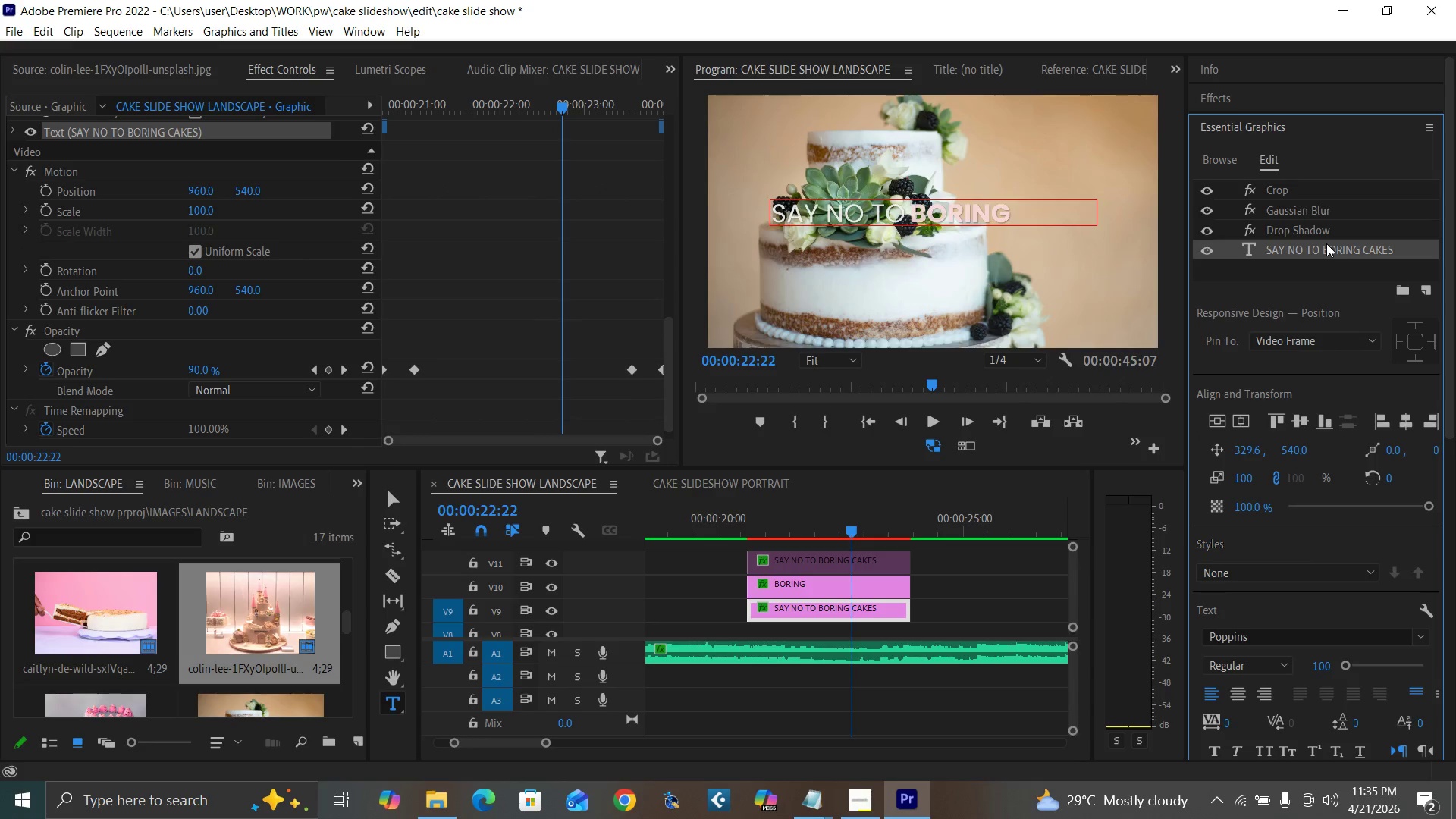 
triple_click([1326, 243])
 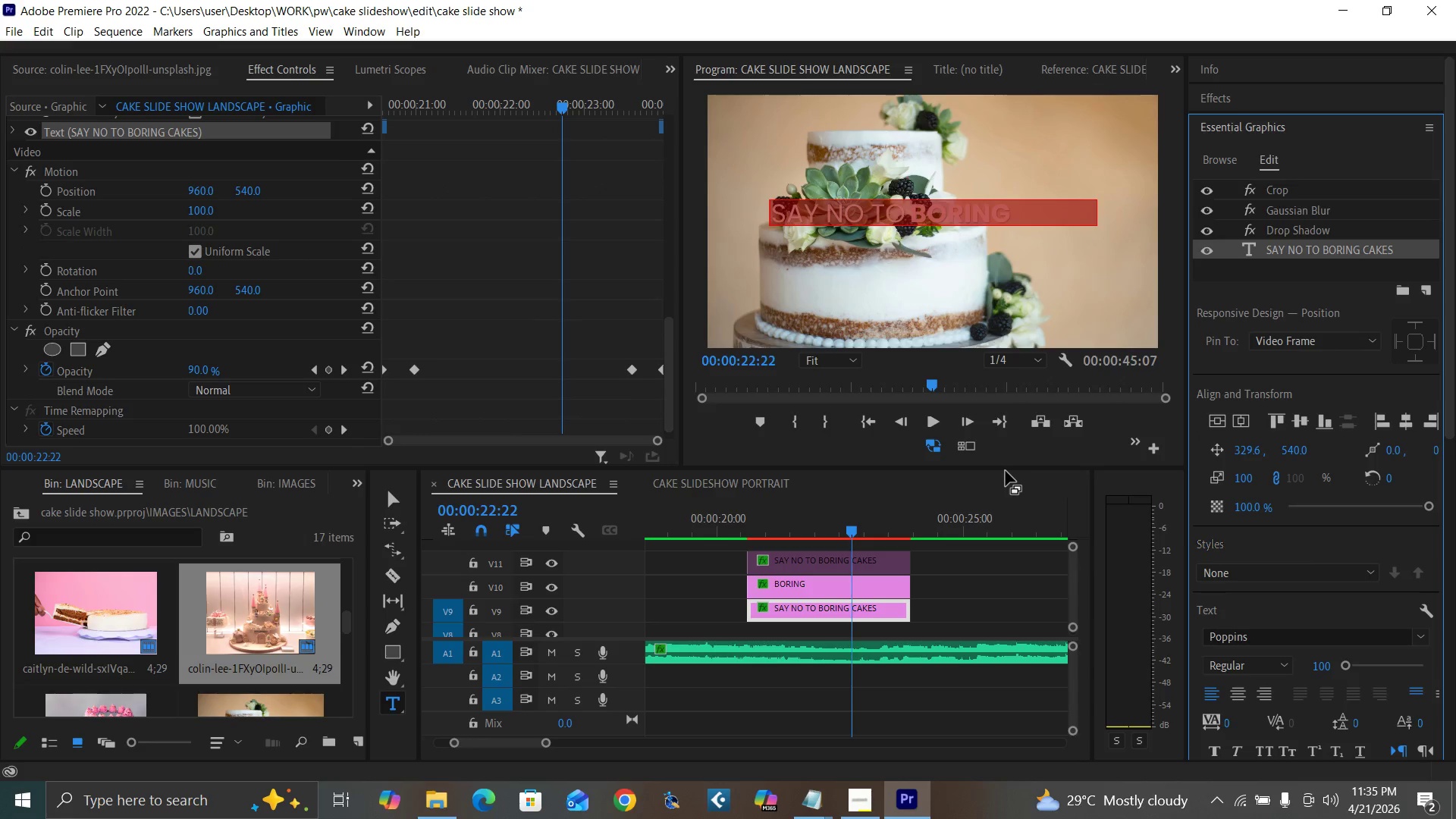 
type(CELEBRATE IN STYLE)
 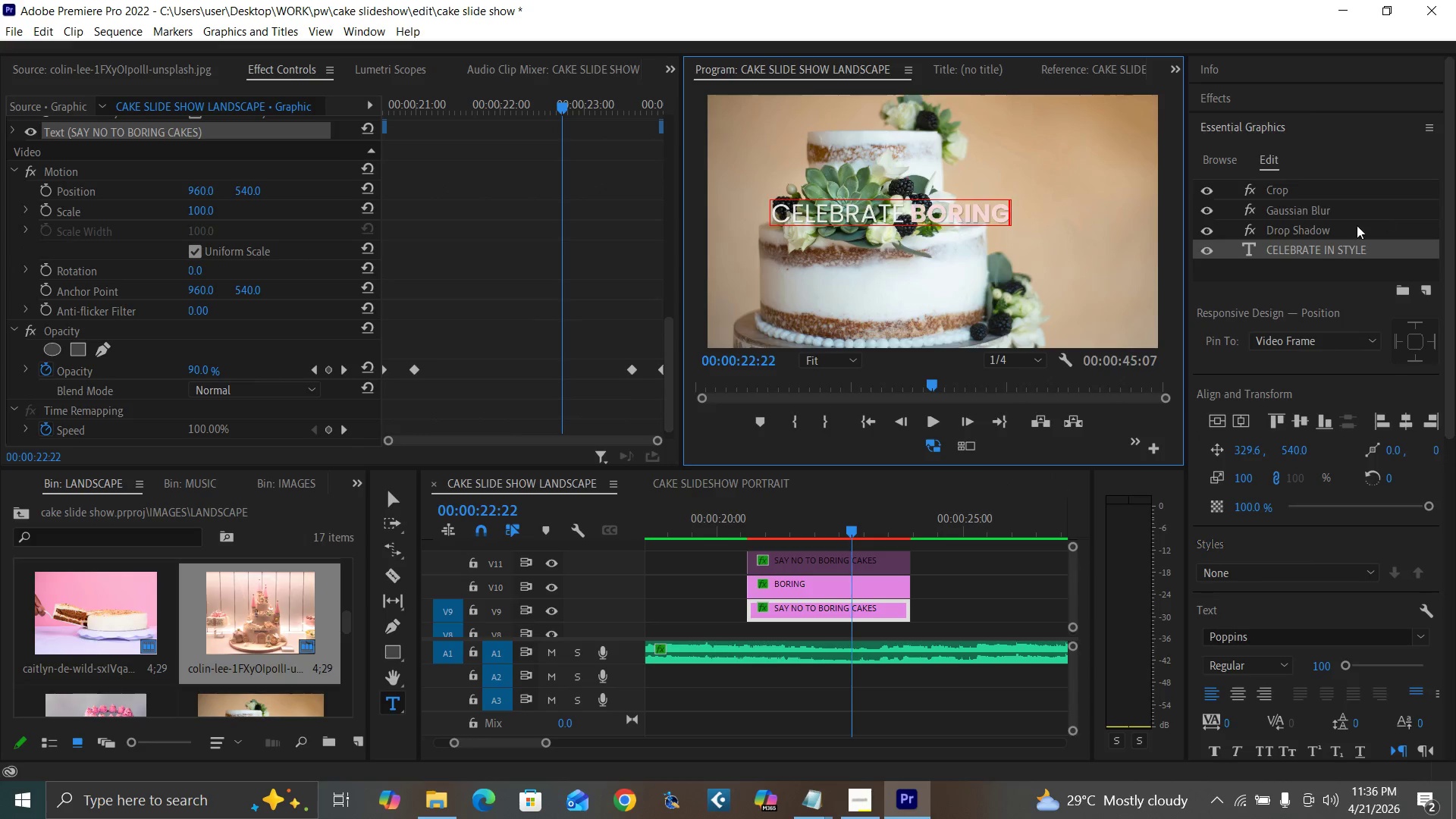 
double_click([1342, 246])
 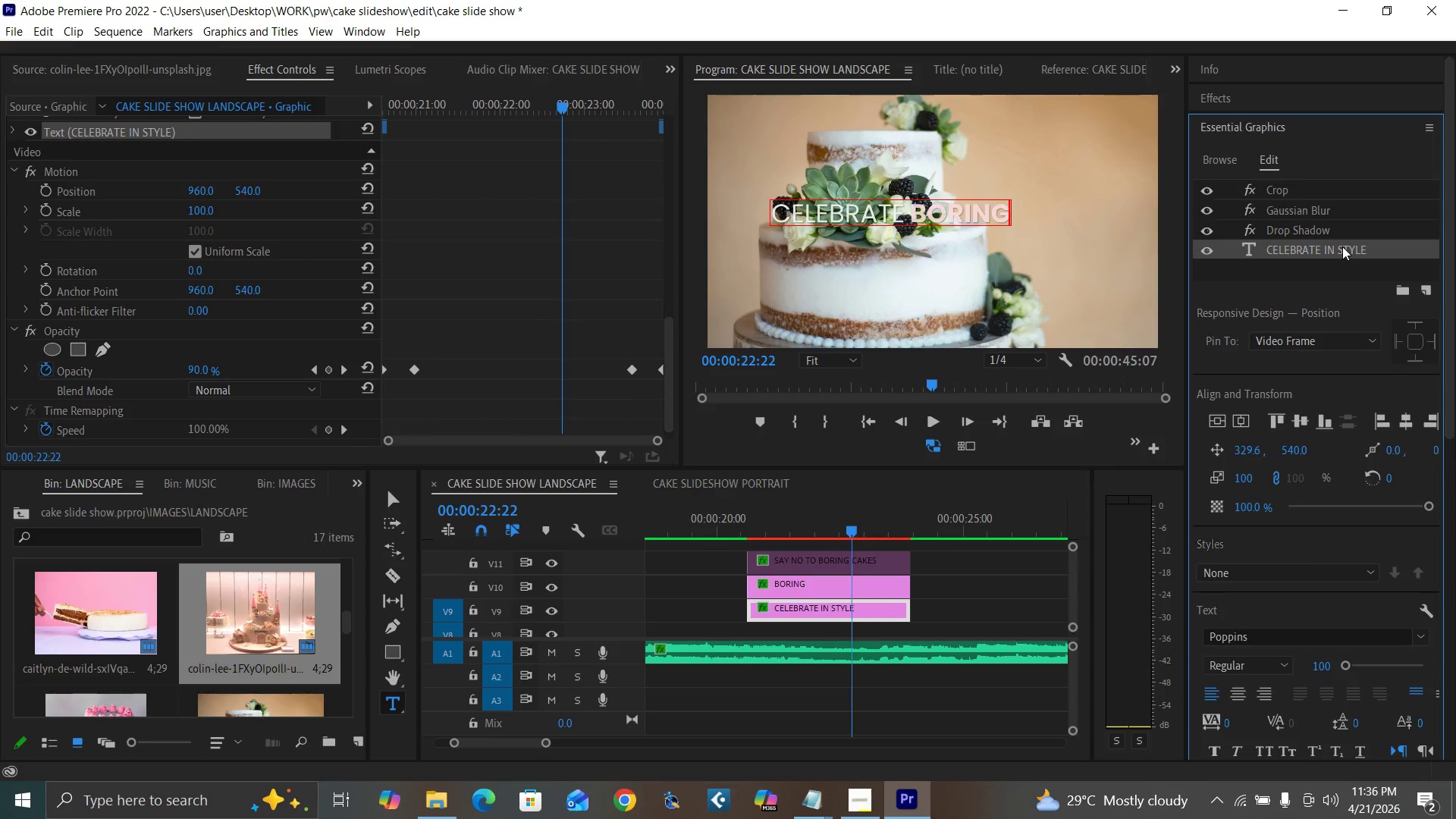 
triple_click([1342, 246])
 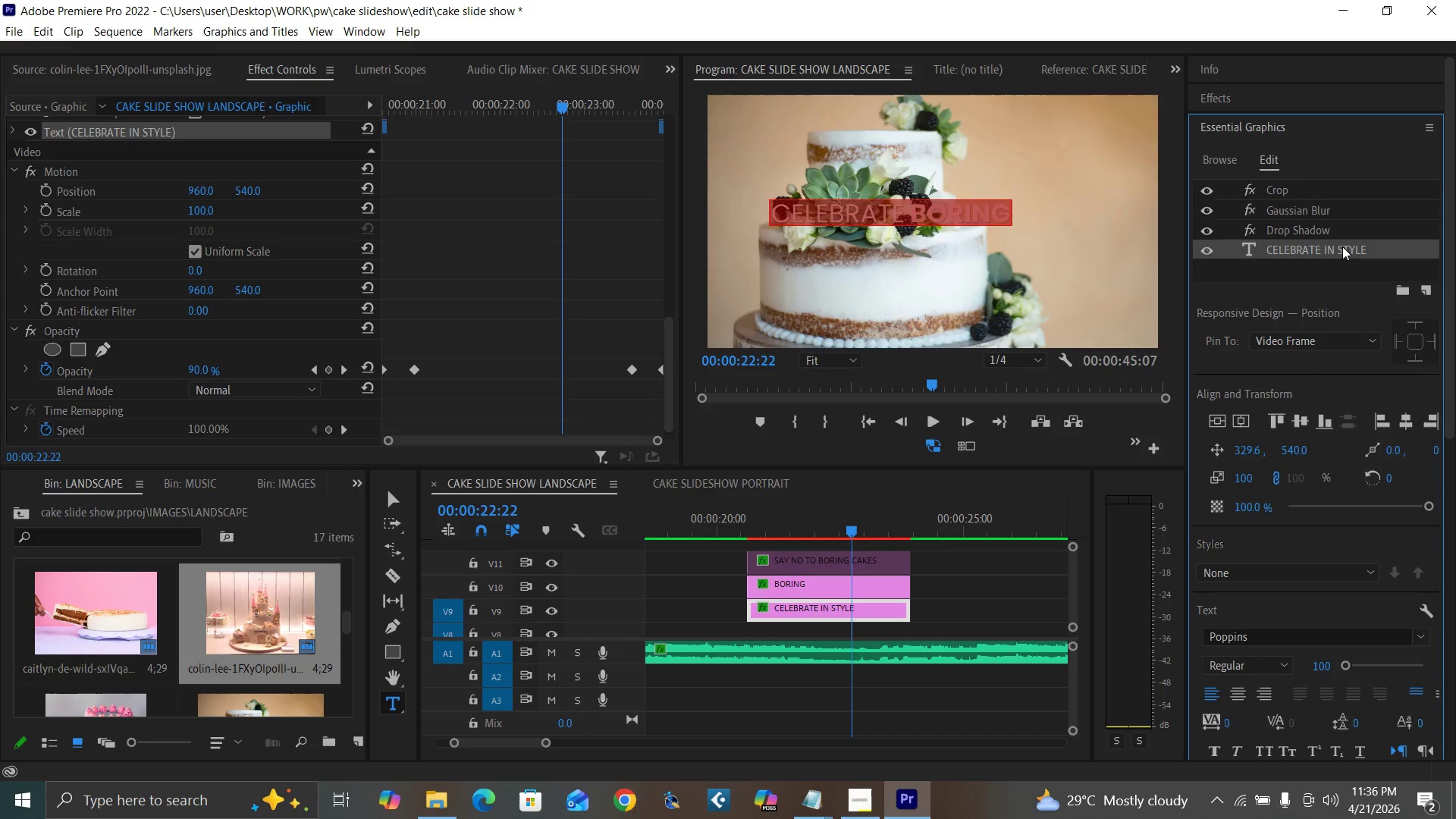 
triple_click([1342, 246])
 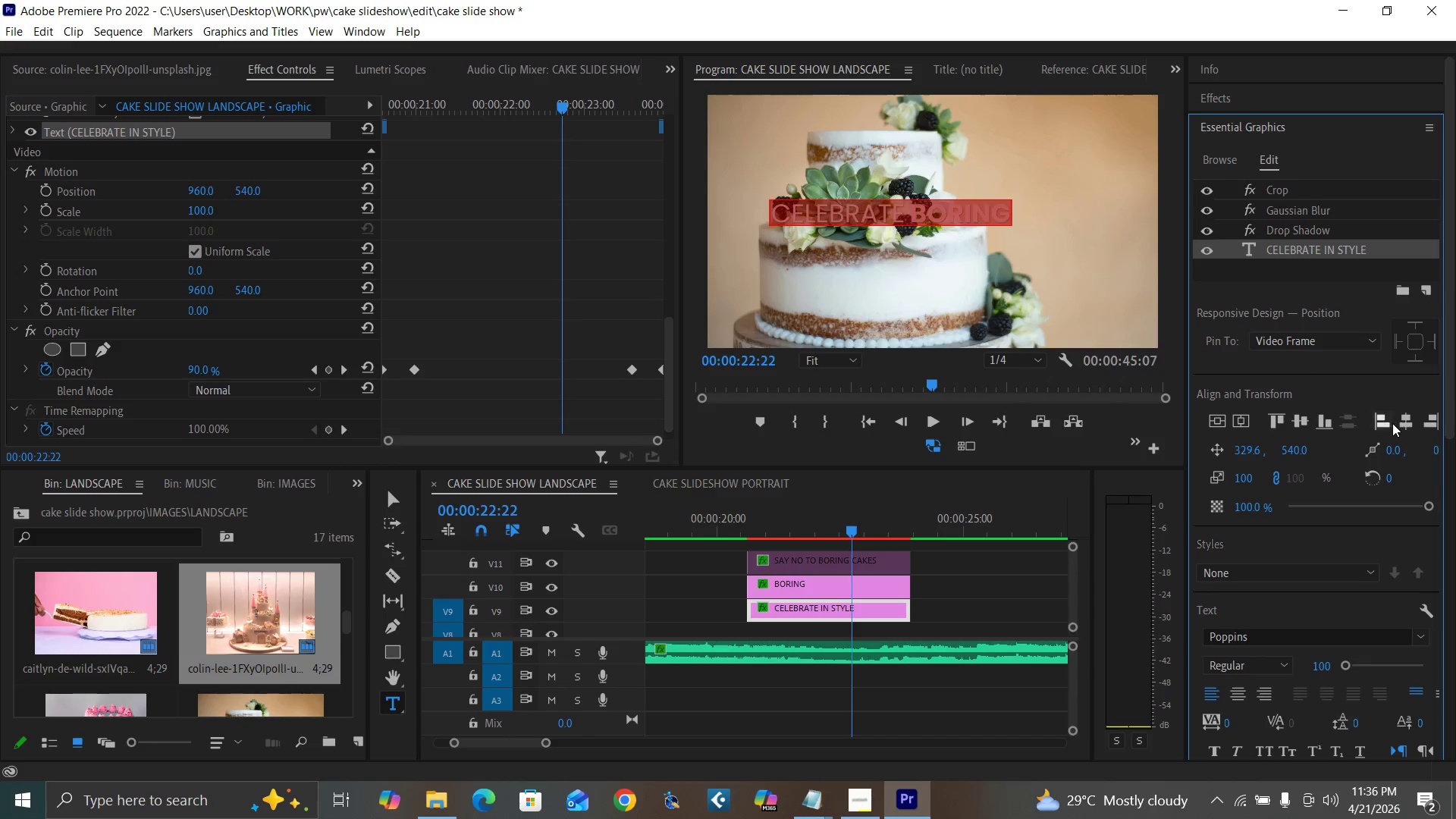 
left_click([1402, 419])
 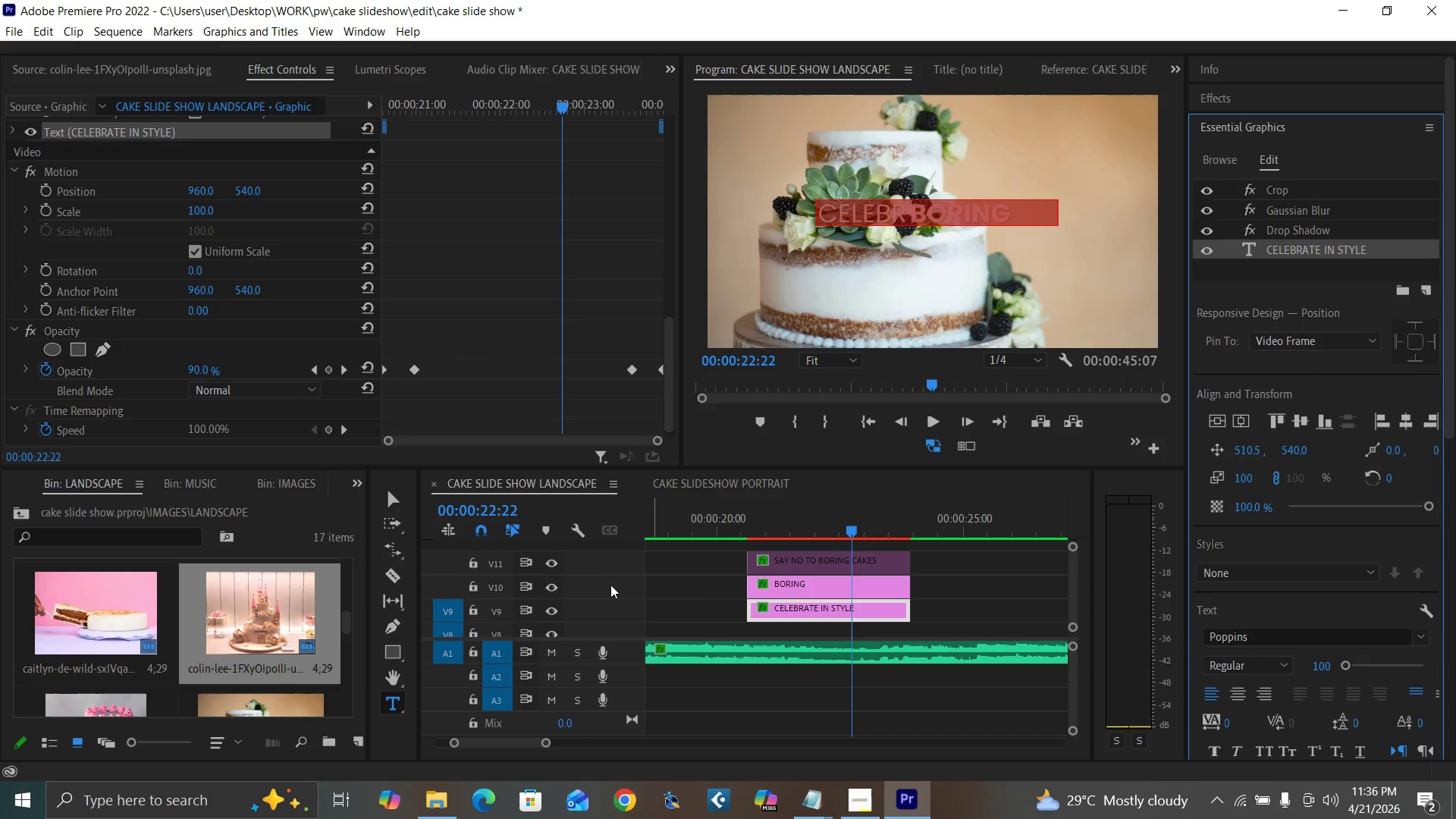 
left_click([555, 587])
 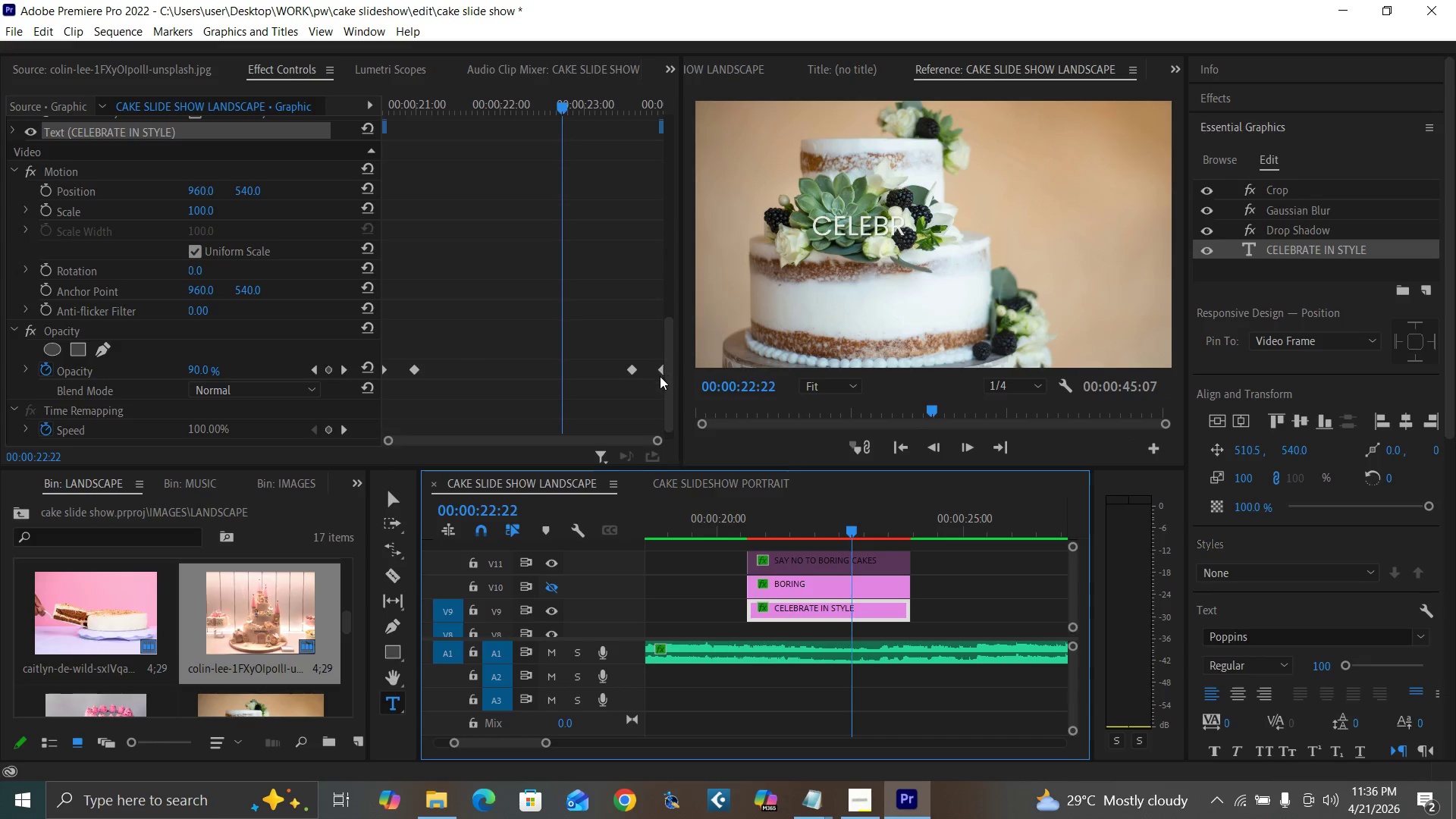 
left_click_drag(start_coordinate=[671, 400], to_coordinate=[645, 227])
 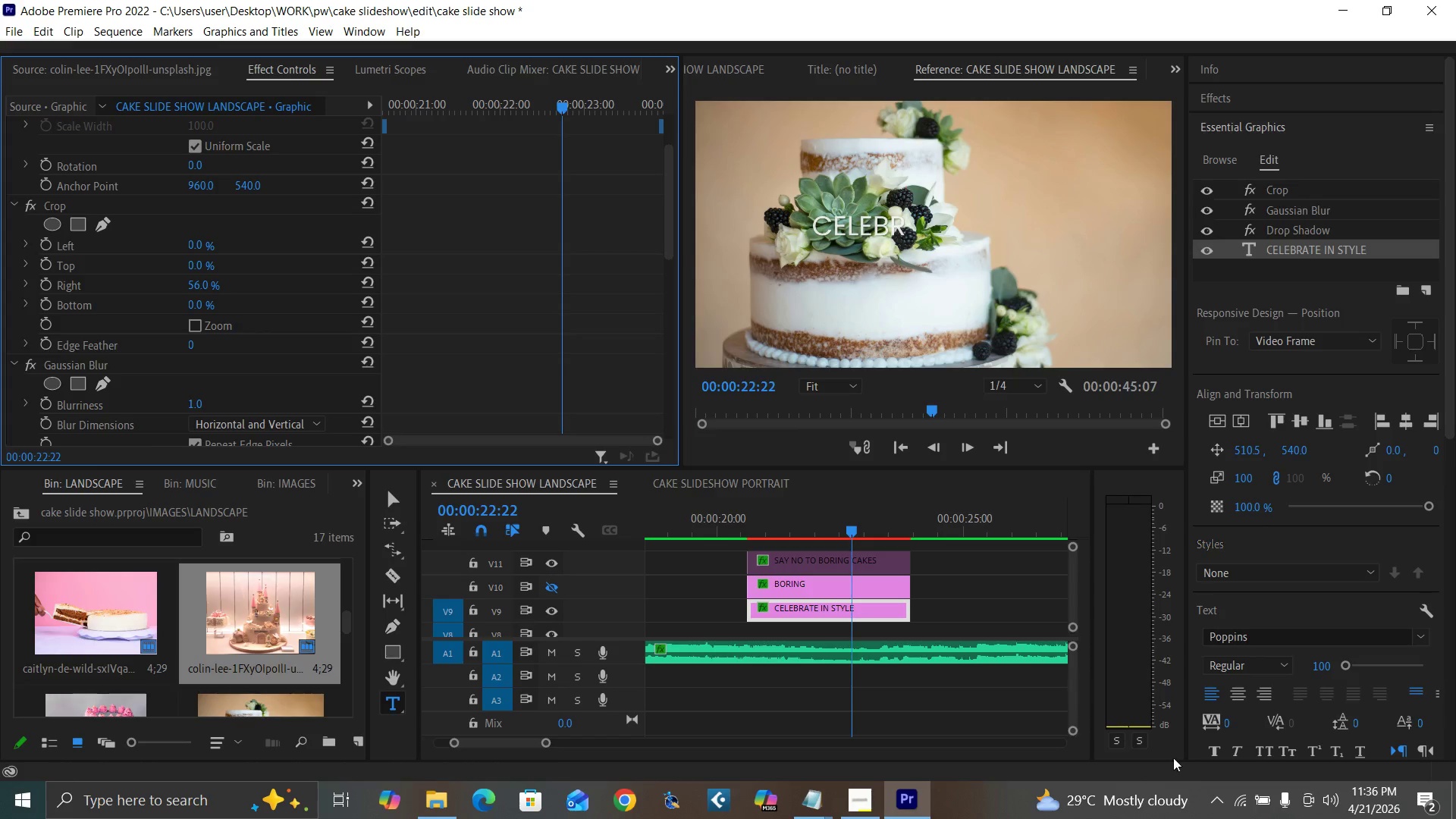 
mouse_move([1210, 805])
 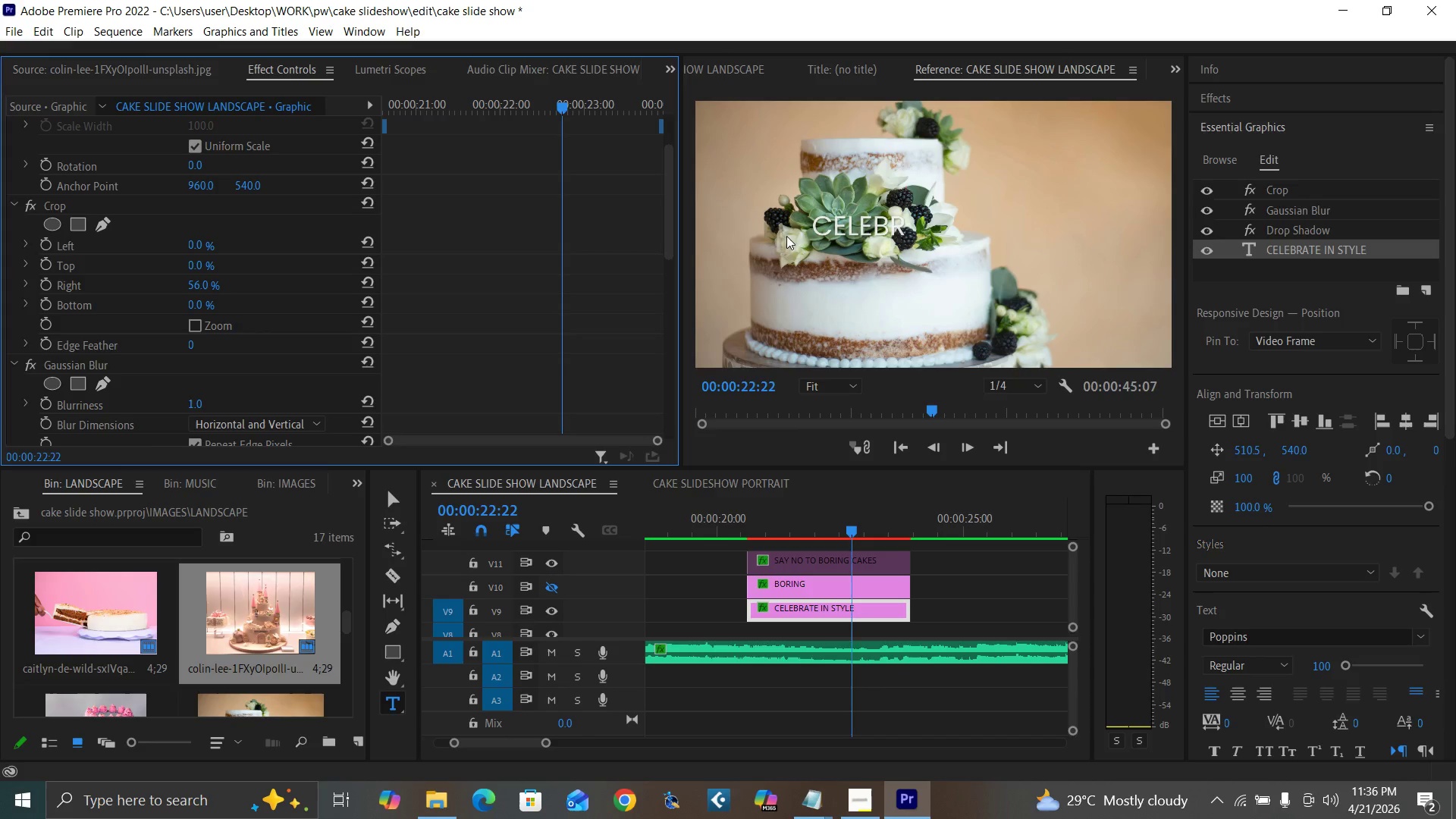 
wait(10.69)
 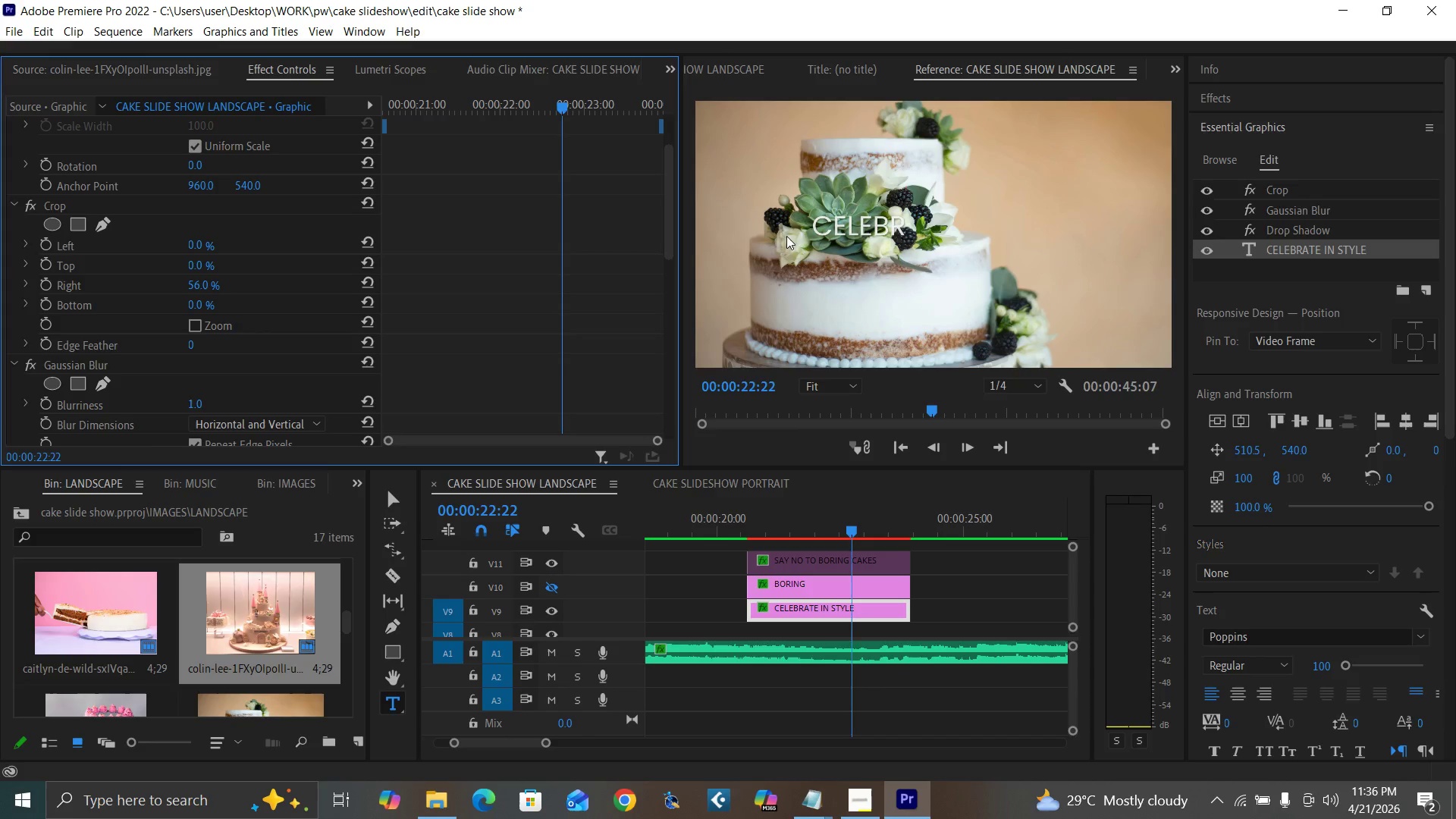 
left_click([198, 284])
 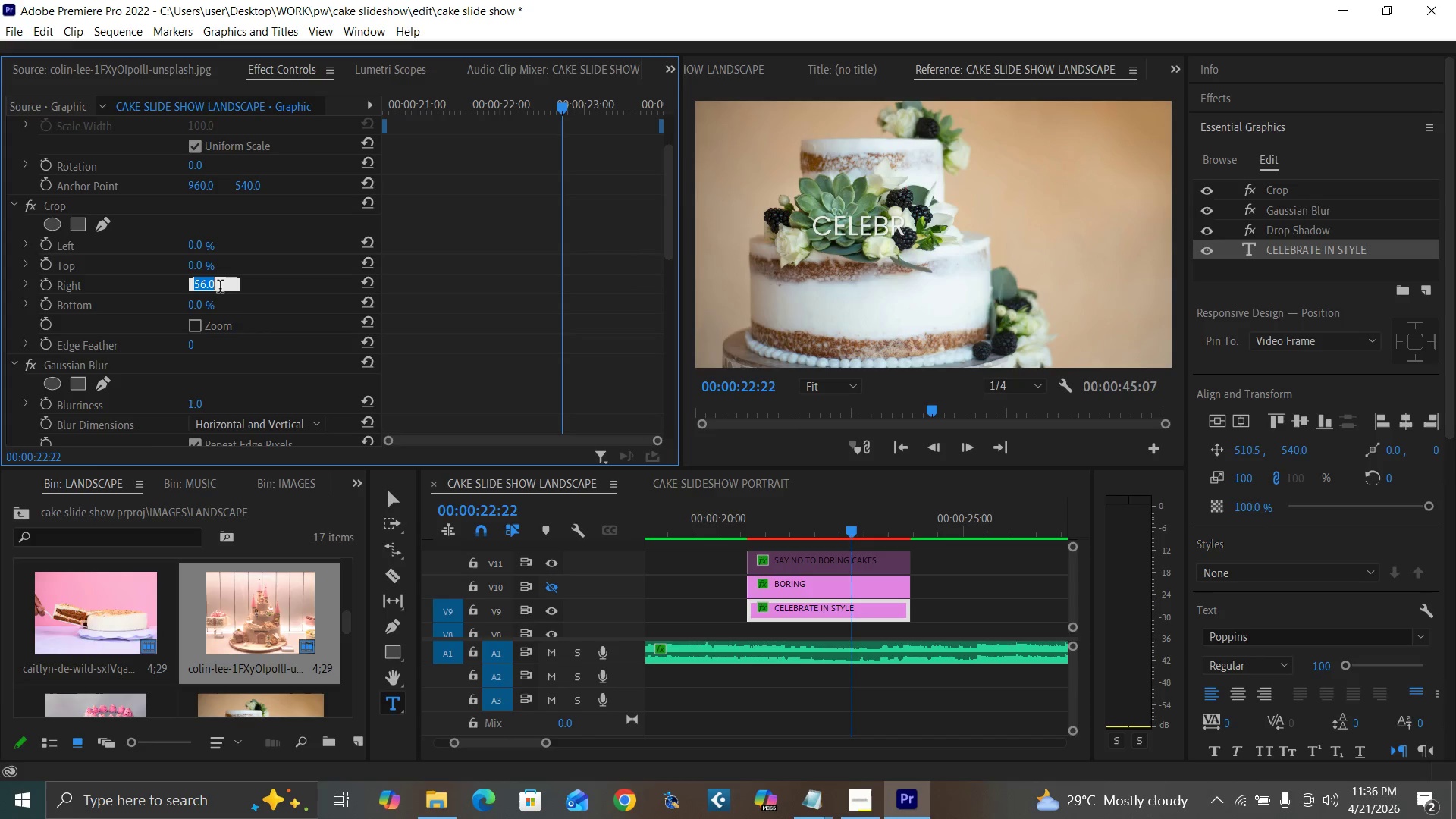 
type(40)
 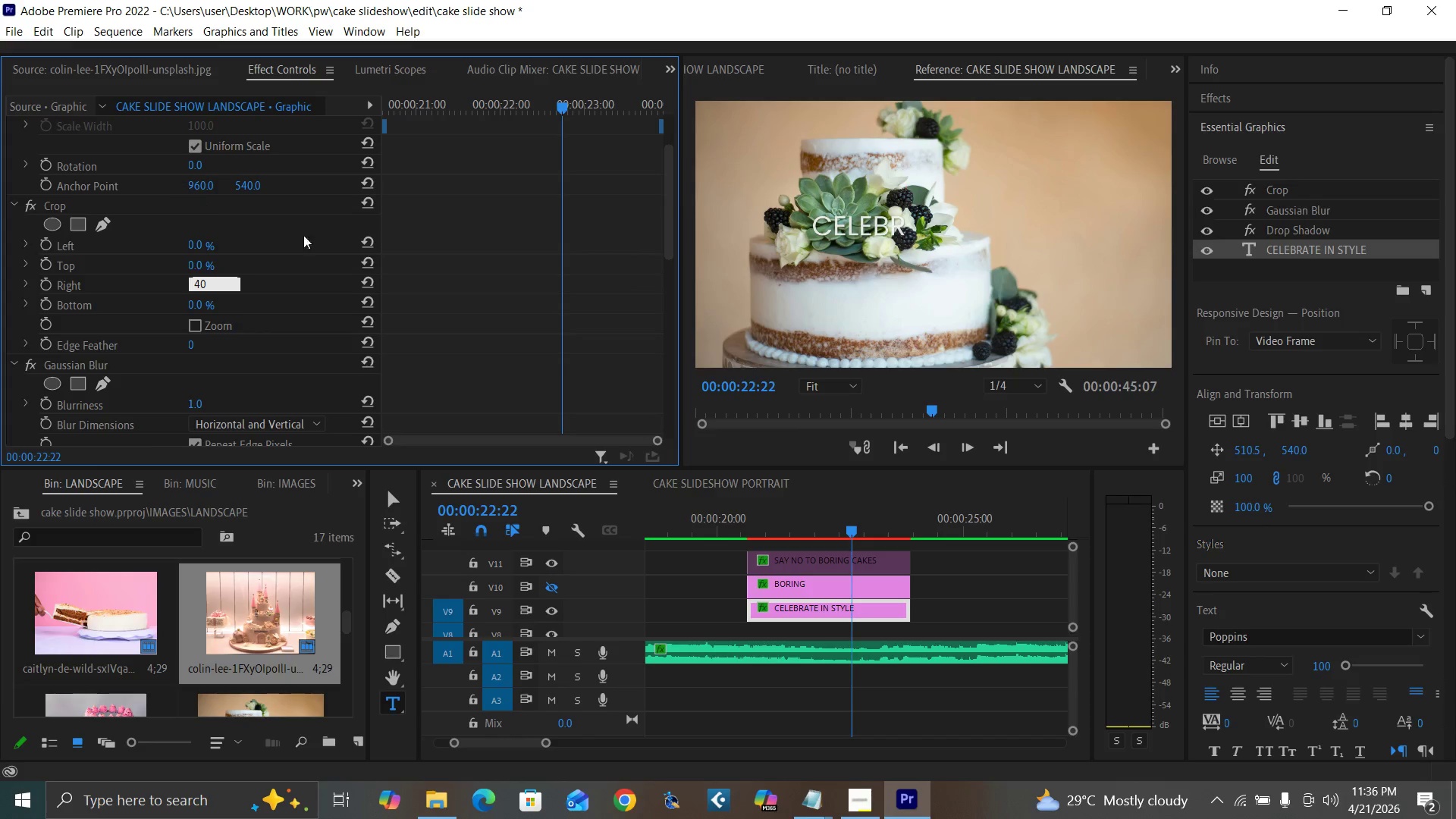 
key(Enter)
 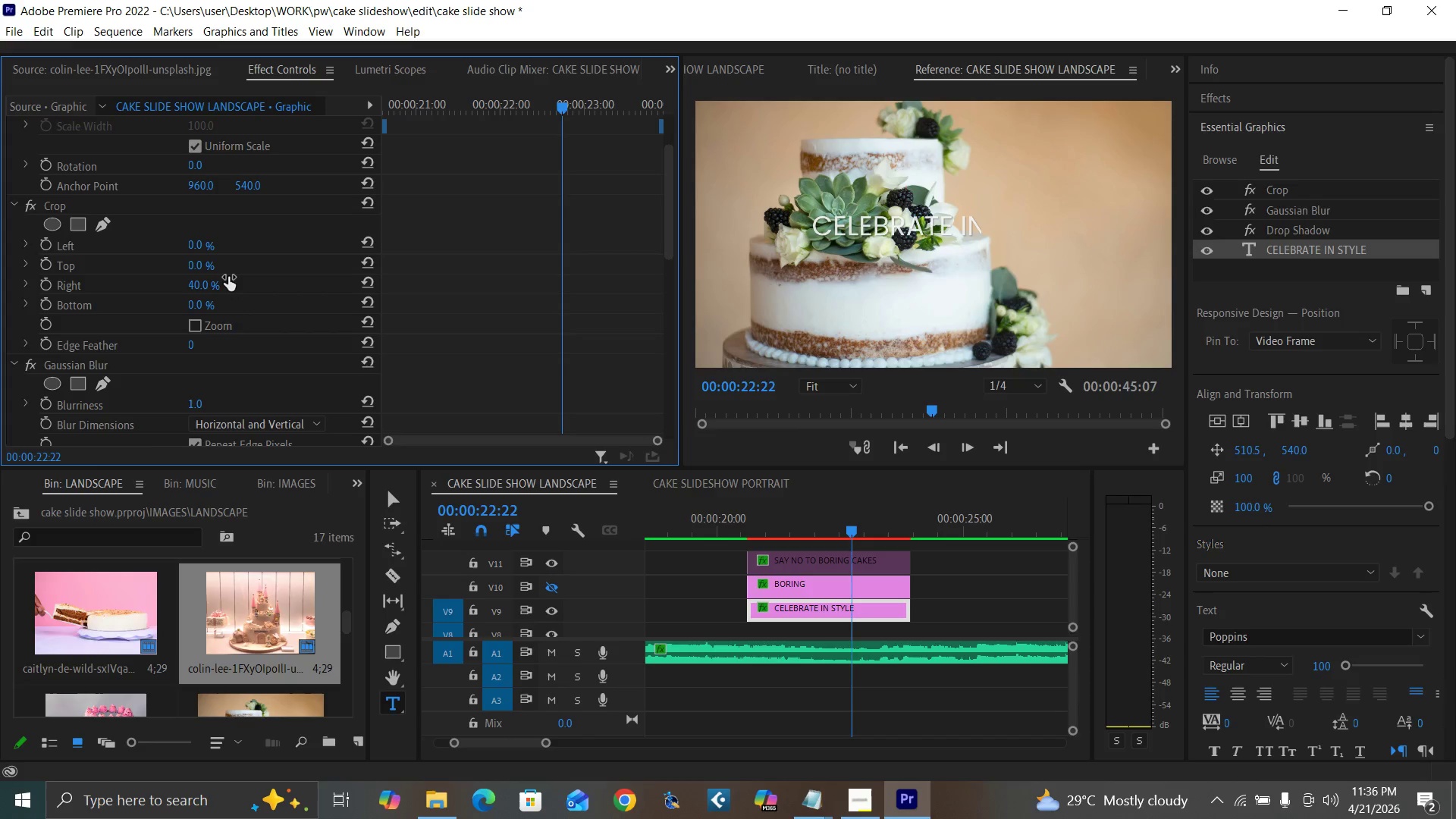 
wait(6.73)
 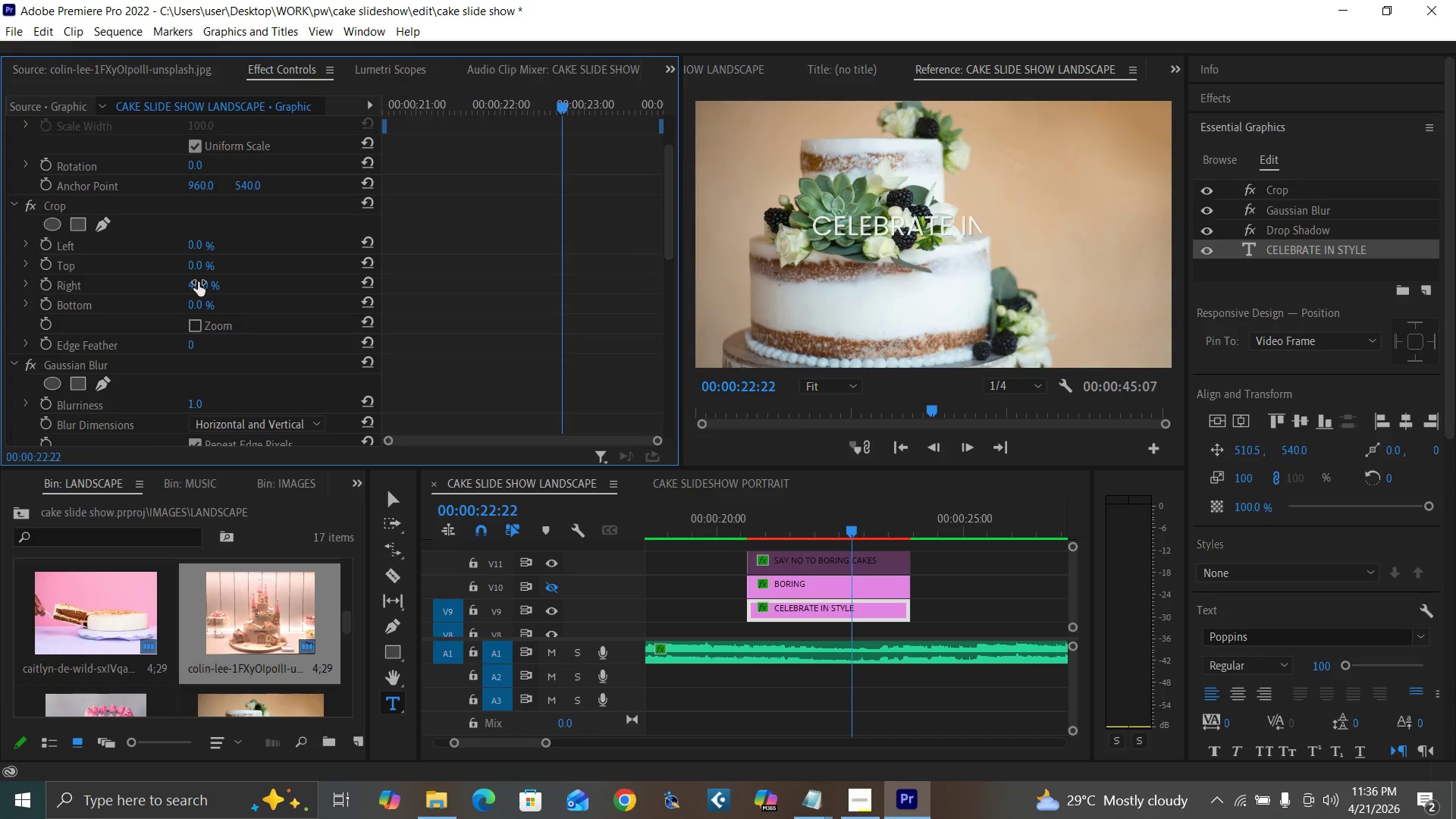 
left_click([201, 287])
 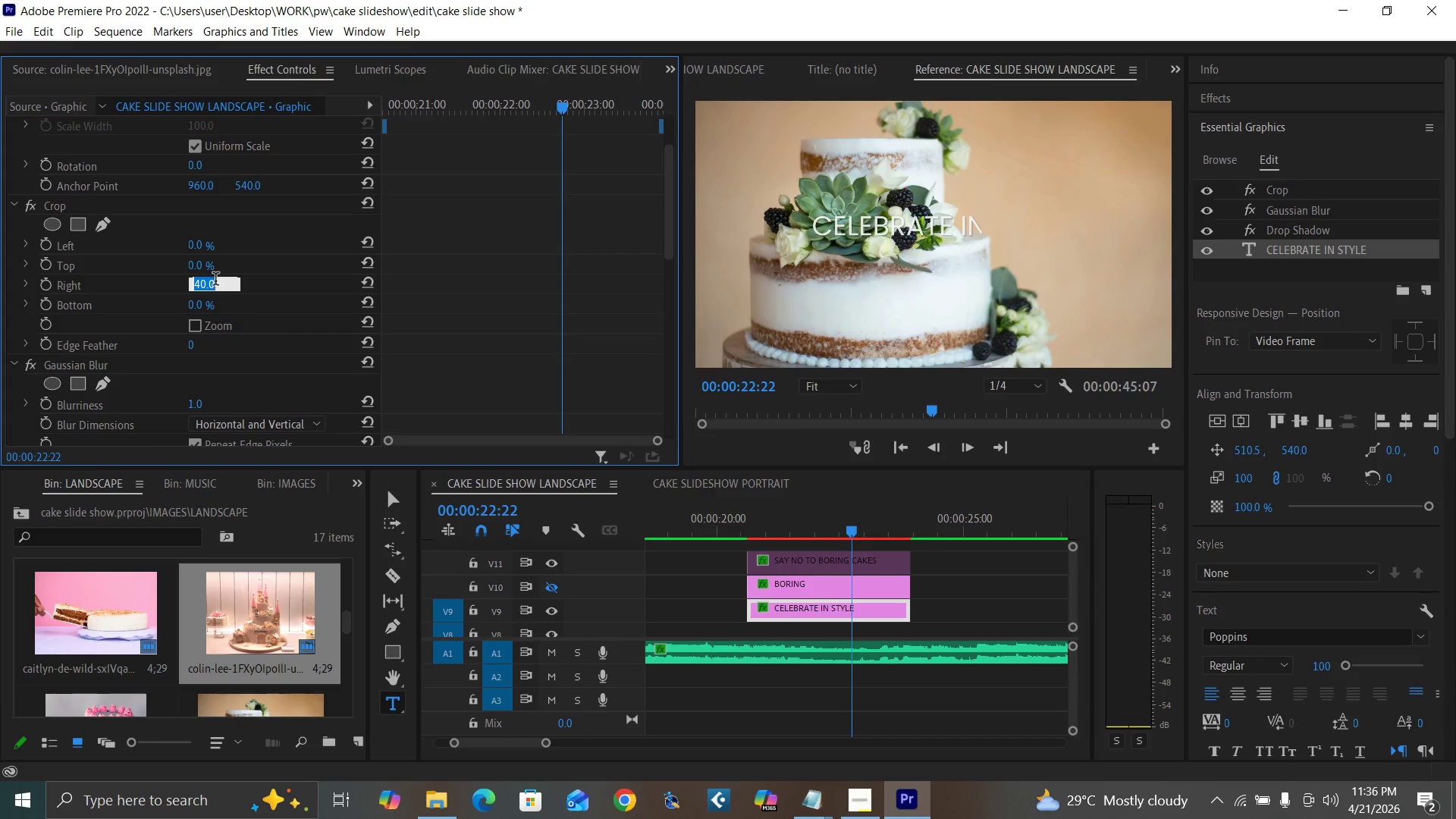 
type(30)
 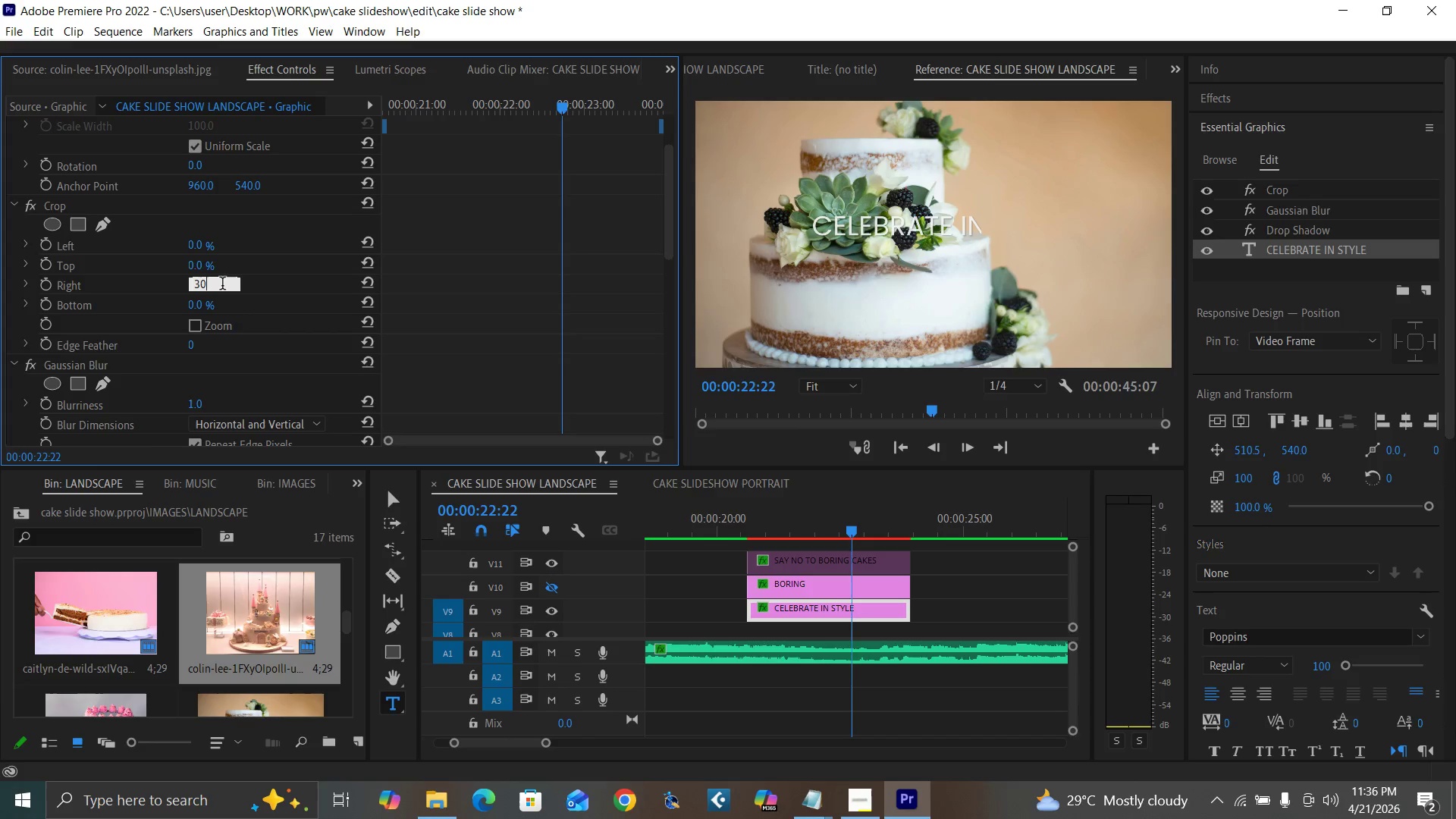 
key(Enter)
 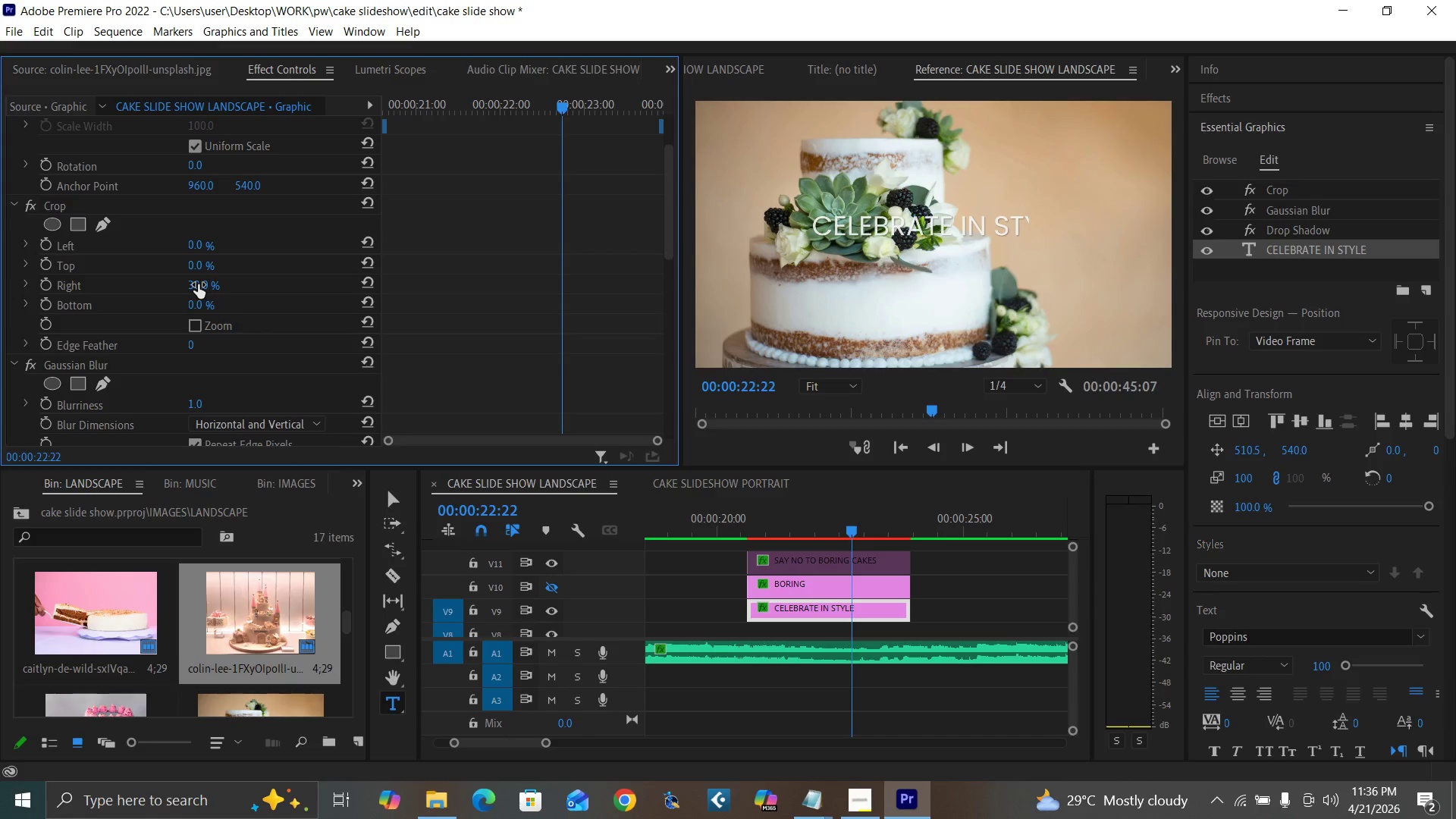 
wait(5.42)
 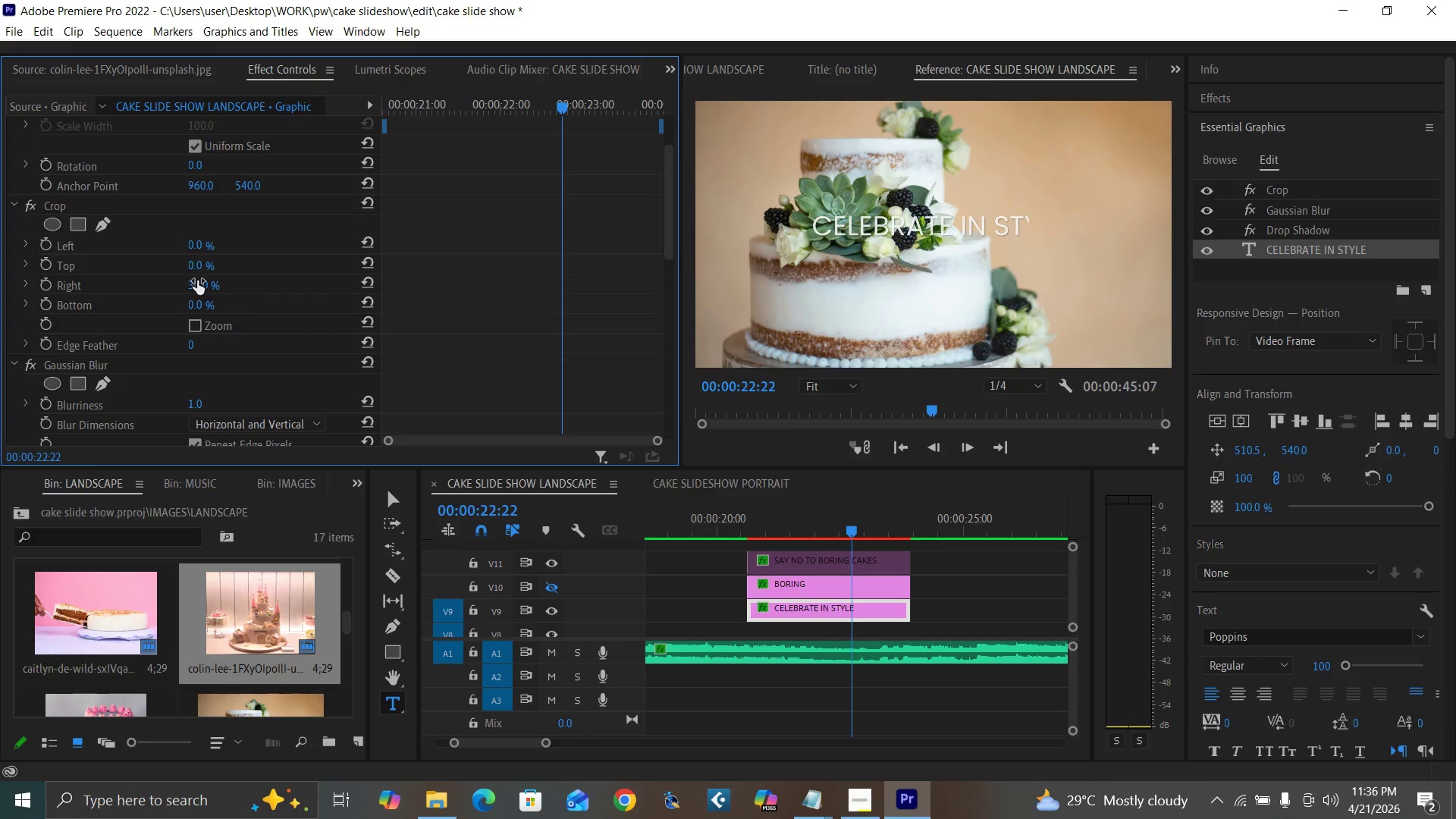 
left_click([198, 284])
 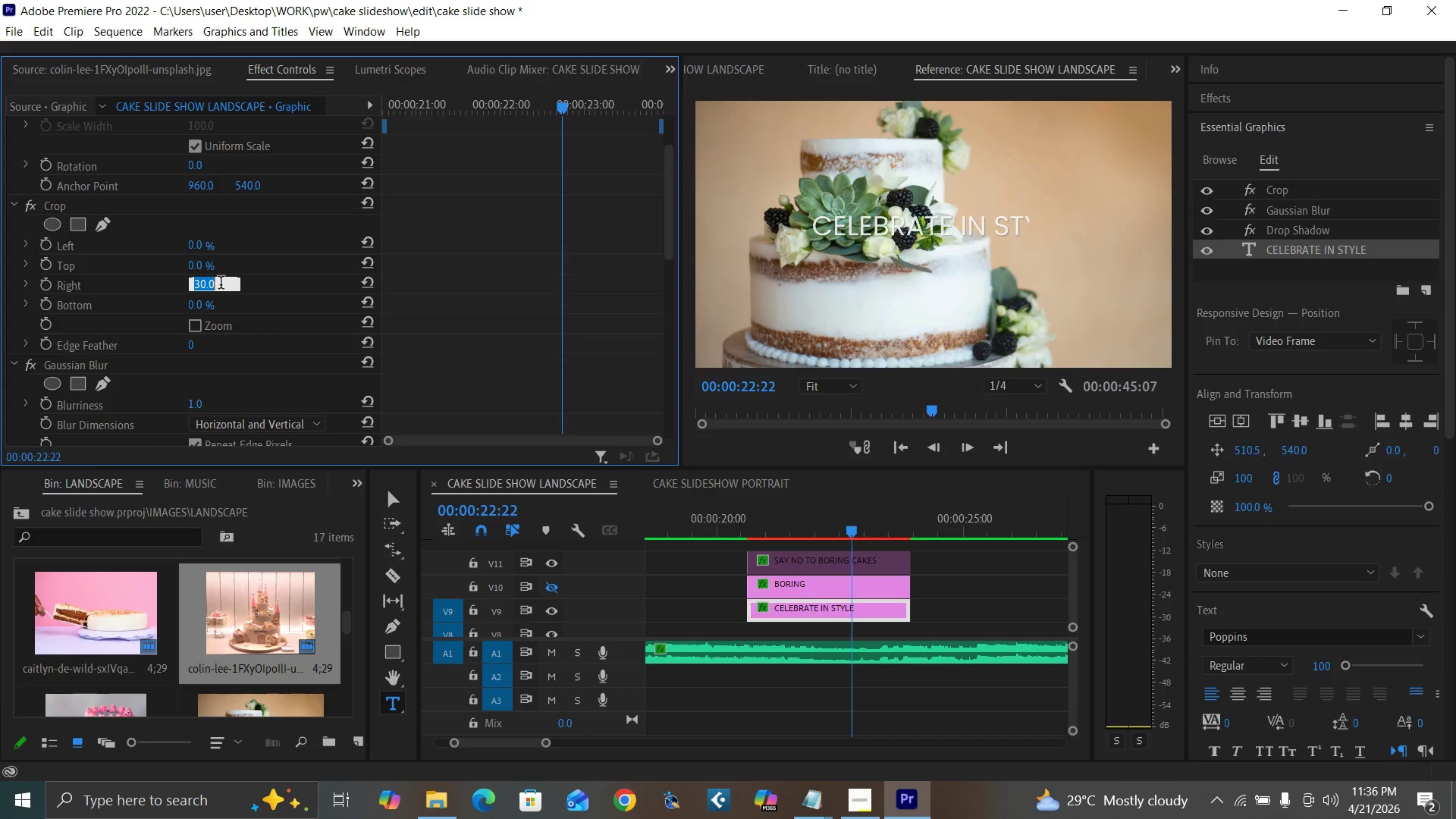 
type(20)
 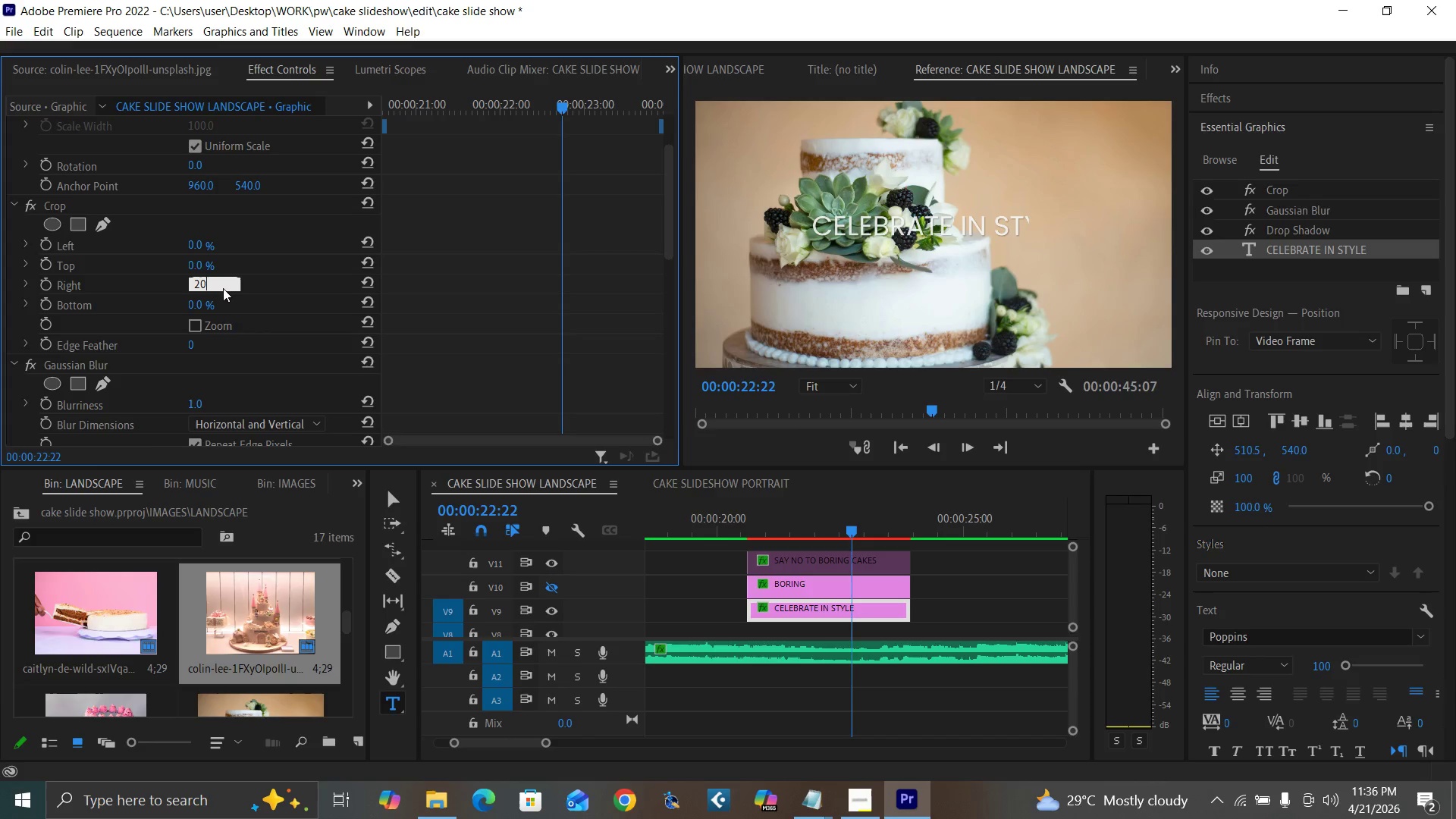 
key(Enter)
 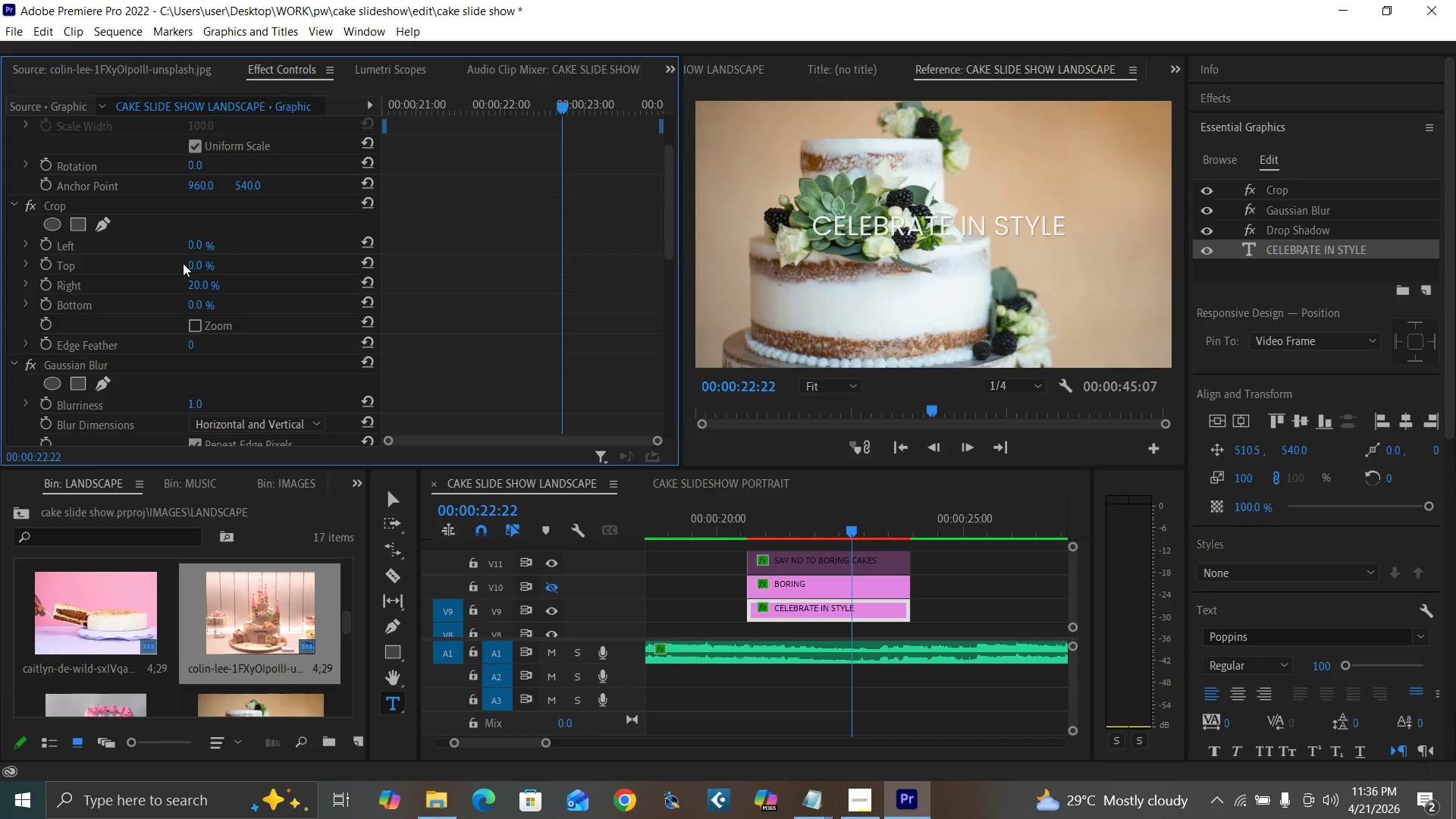 
wait(7.05)
 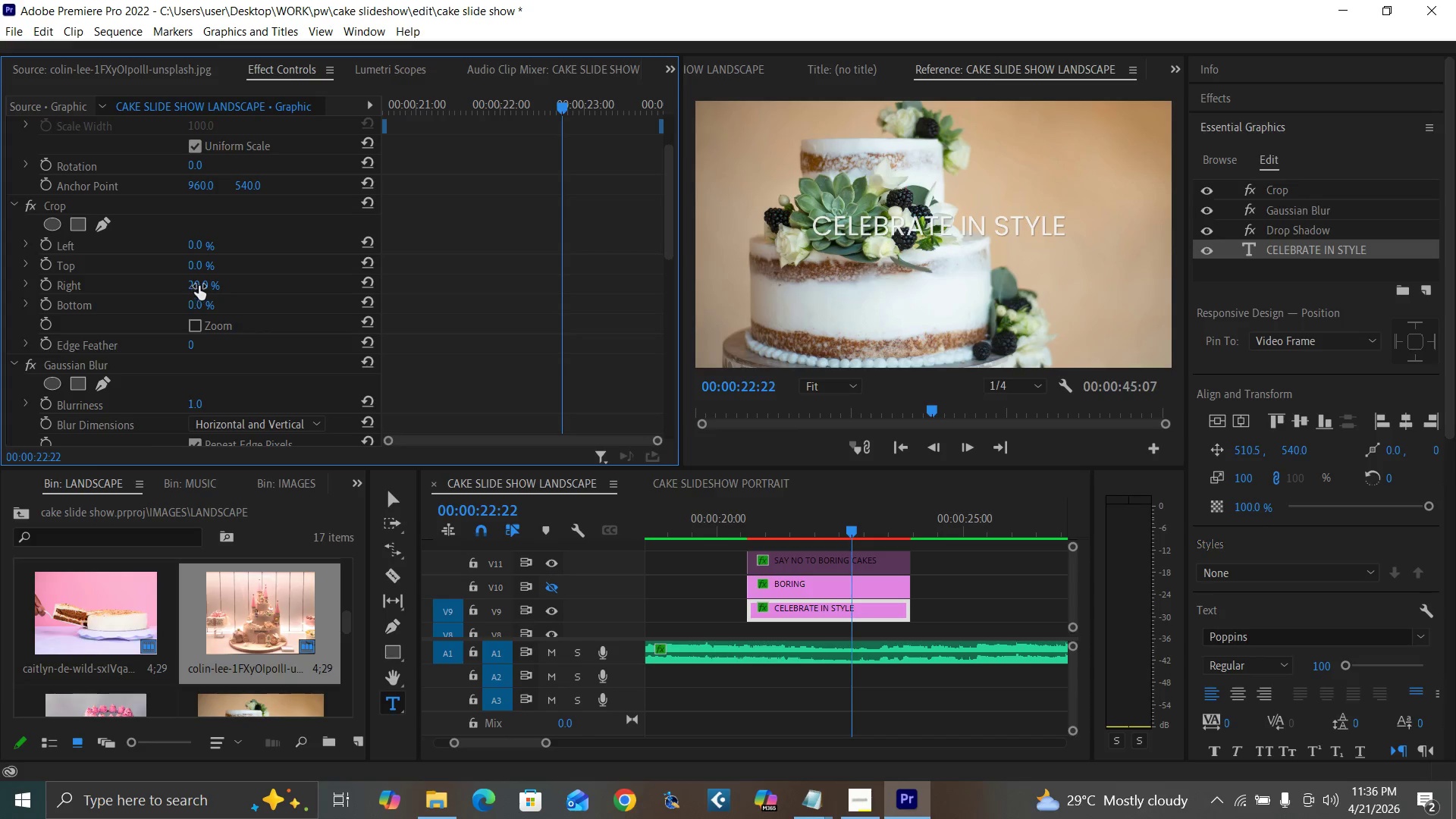 
left_click([199, 286])
 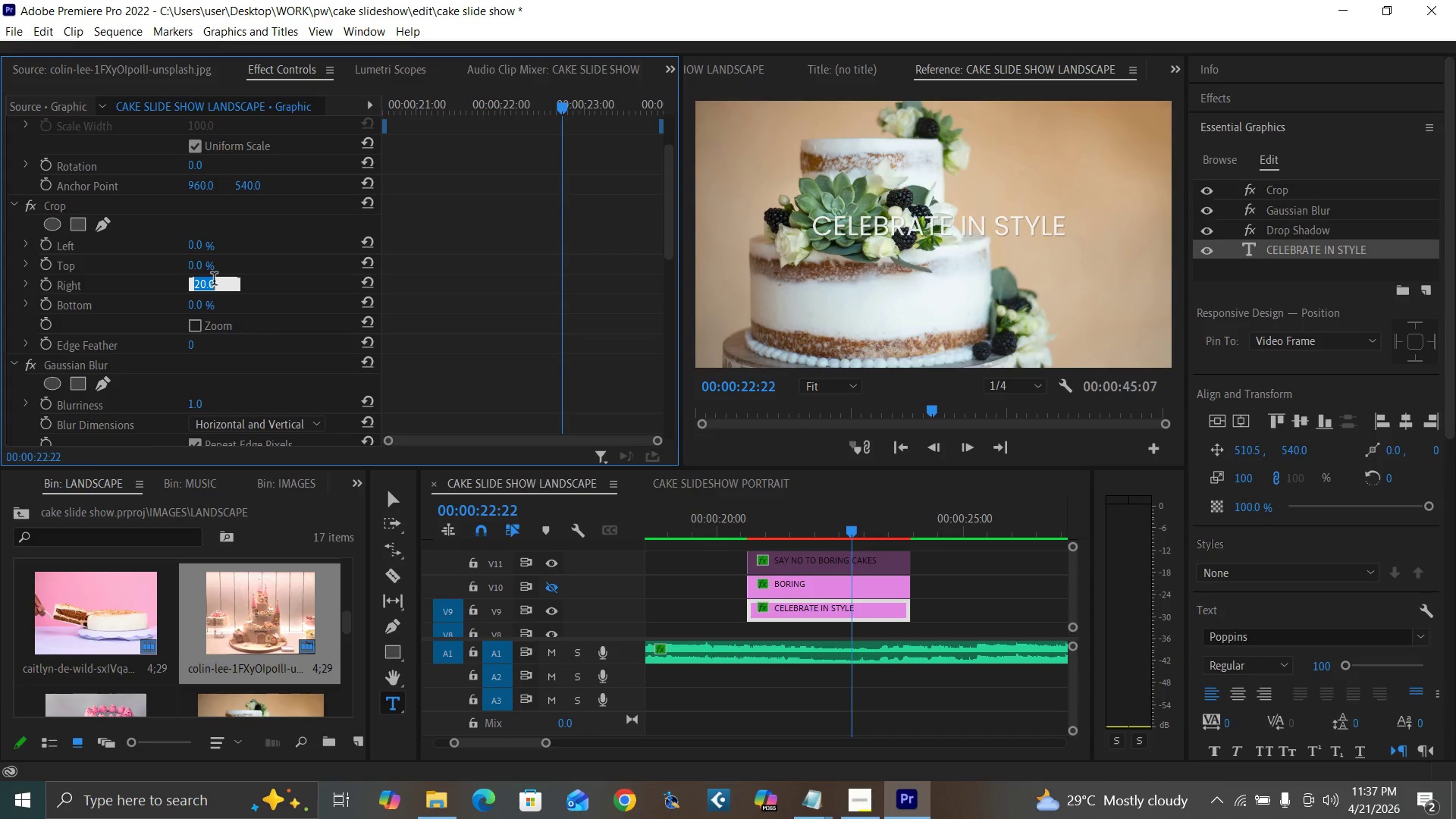 
key(2)
 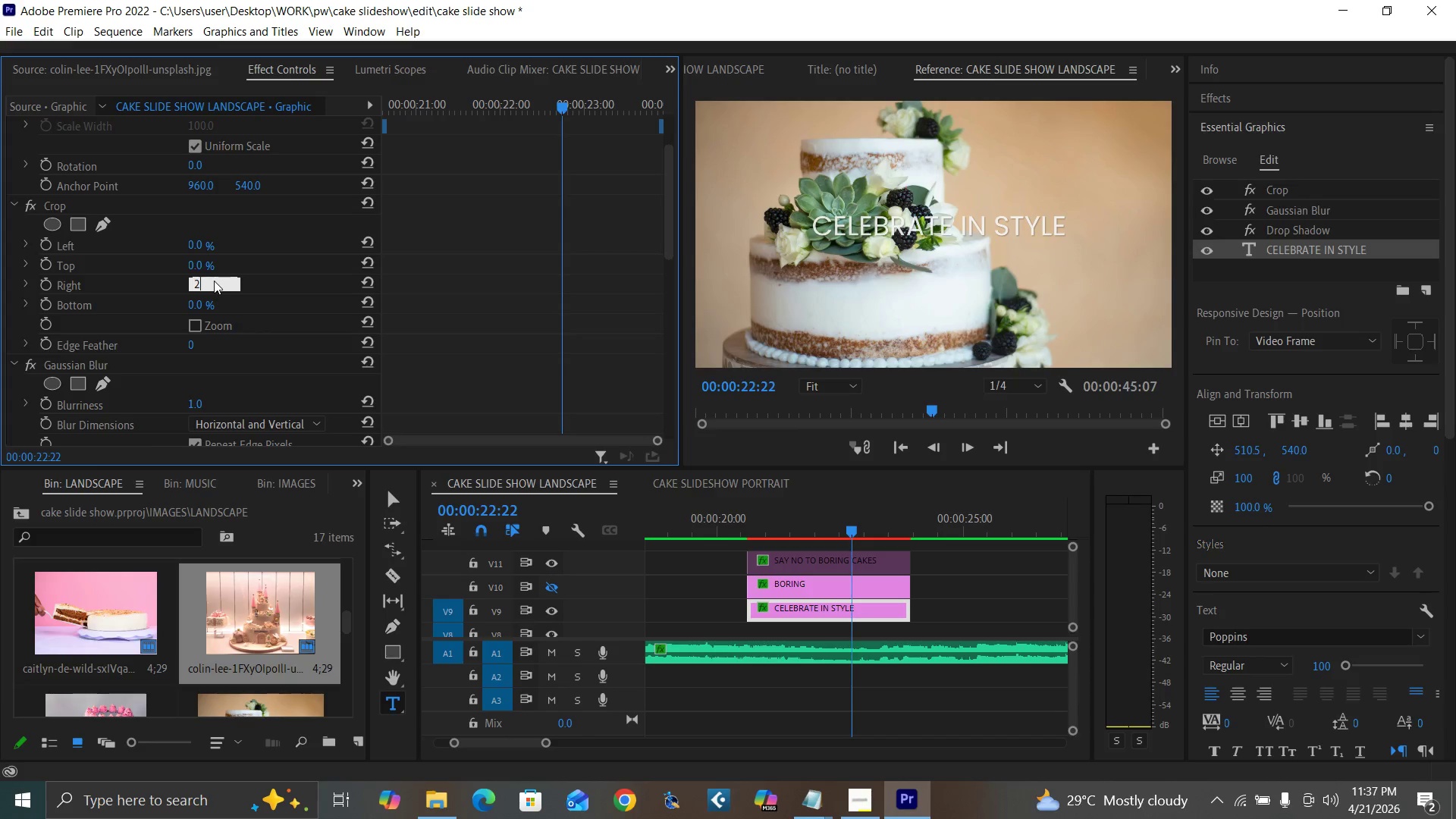 
key(8)
 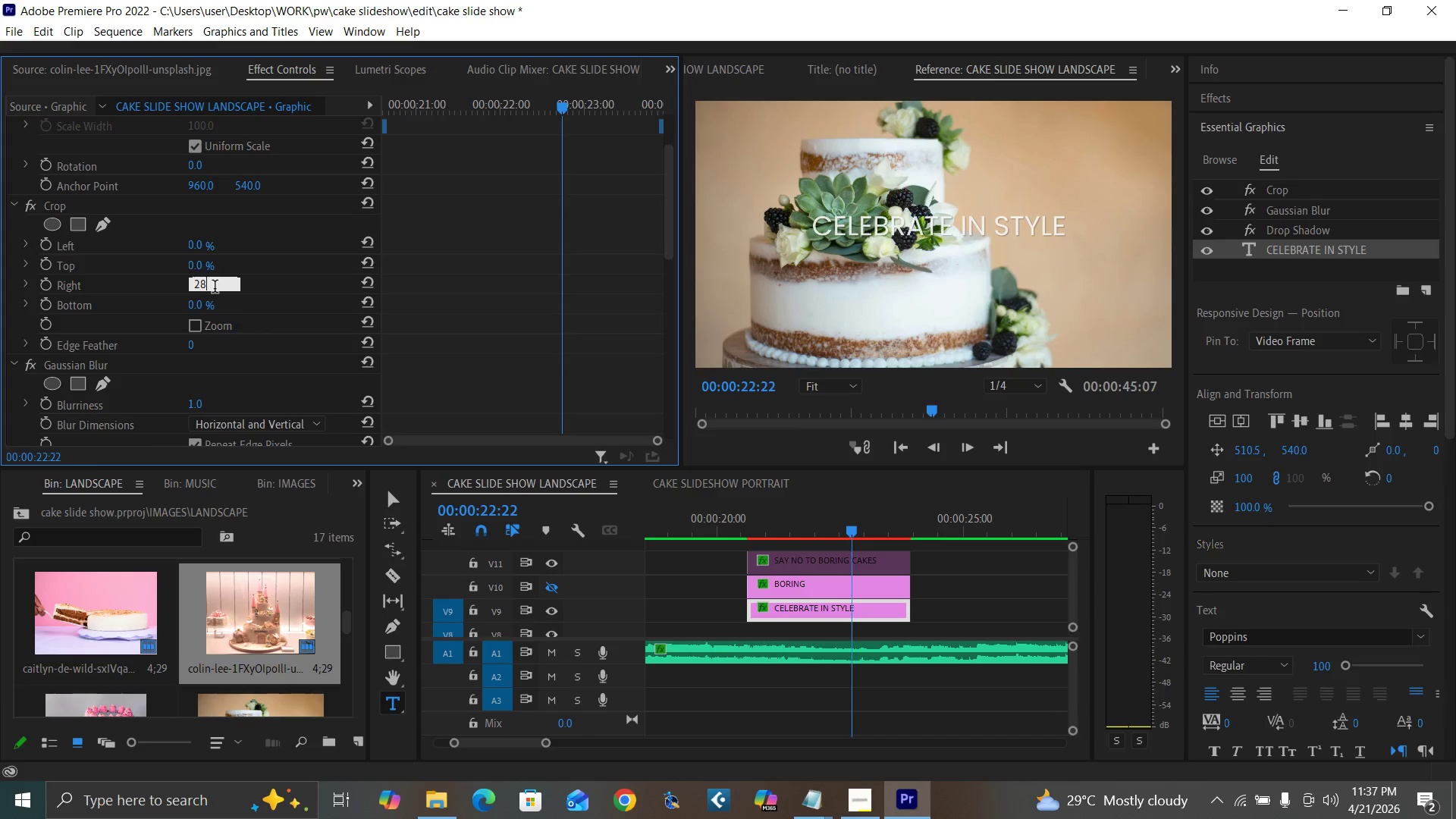 
key(Enter)
 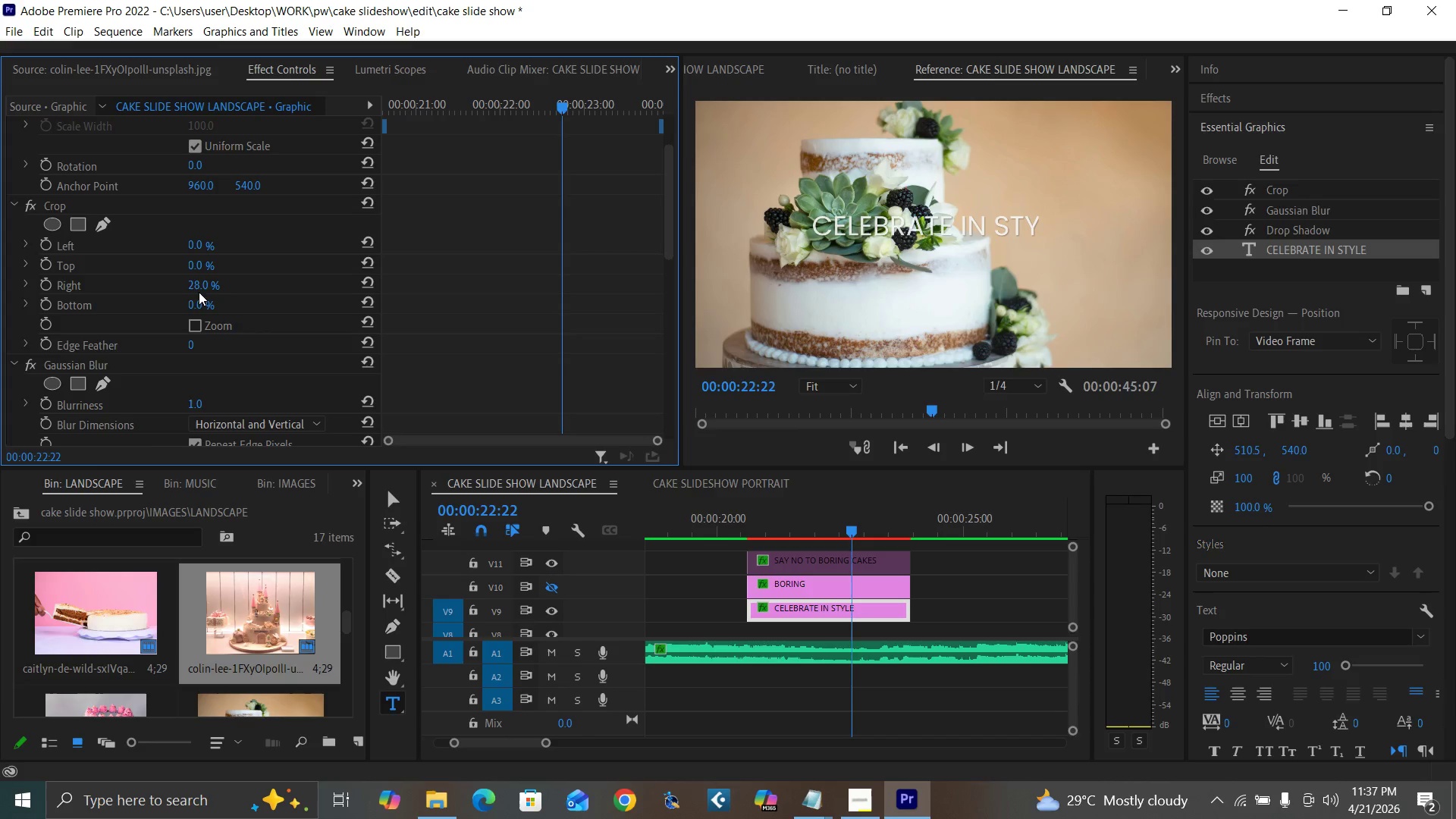 
left_click([196, 289])
 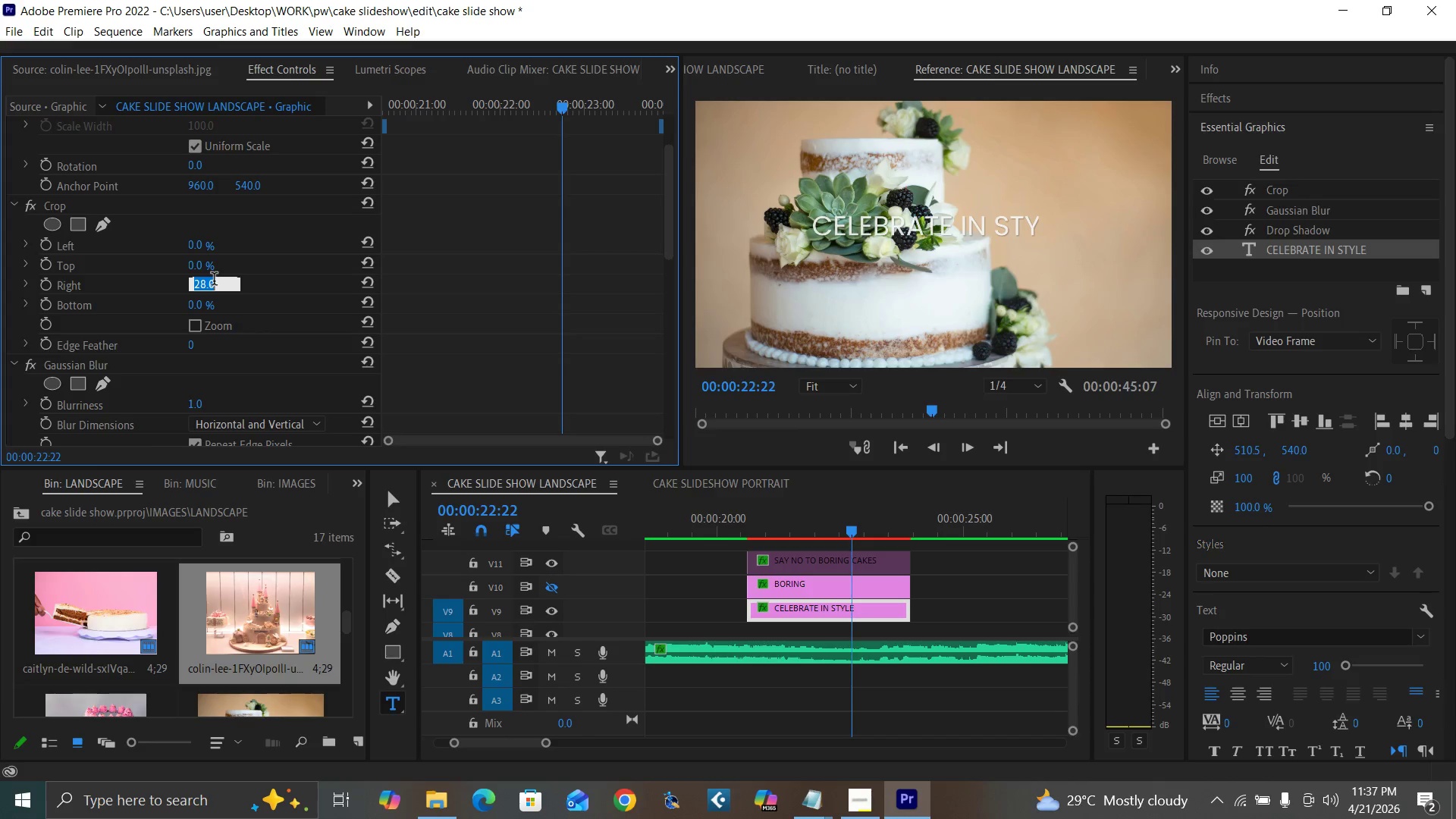 
type(33)
 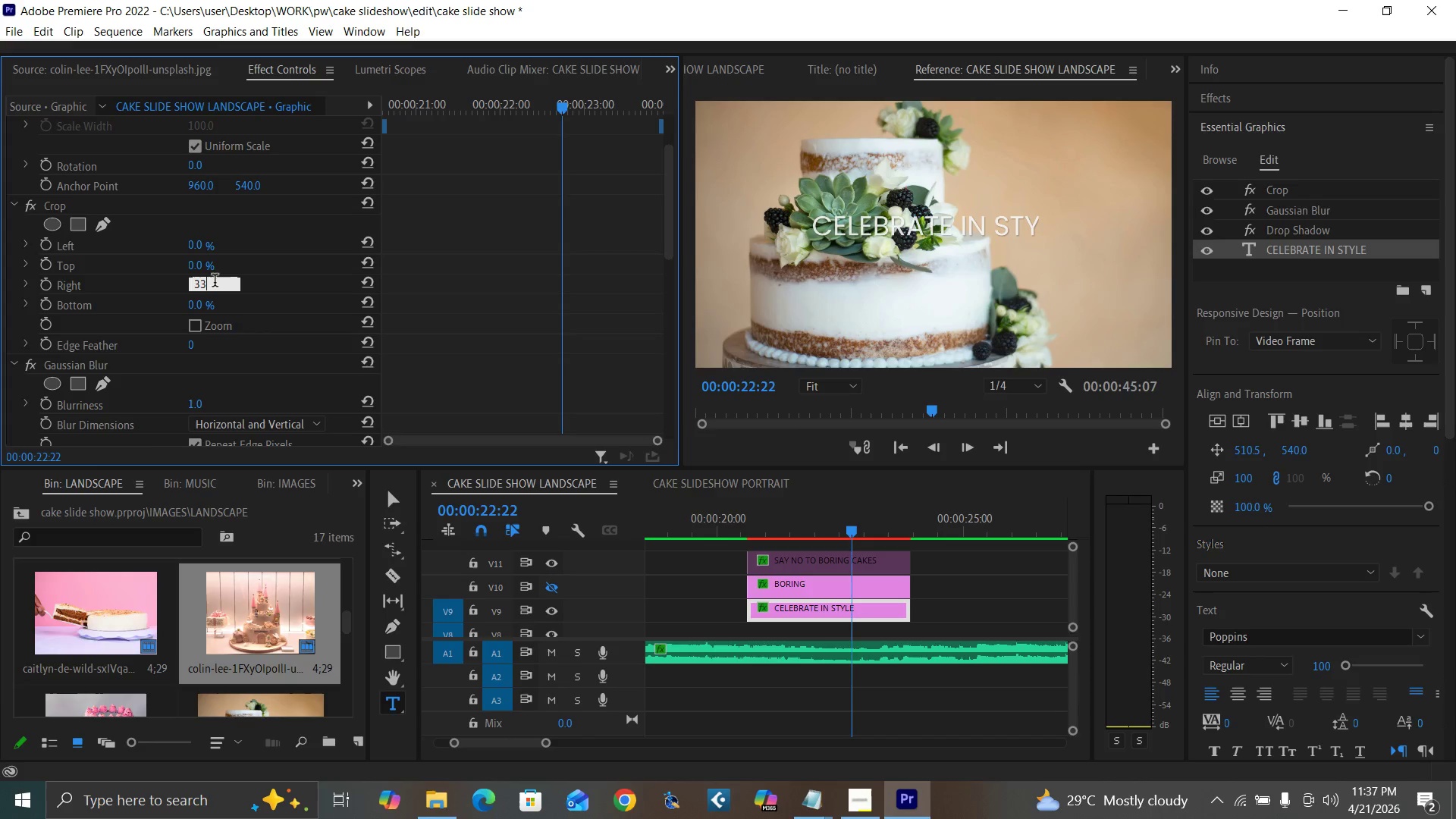 
key(Enter)
 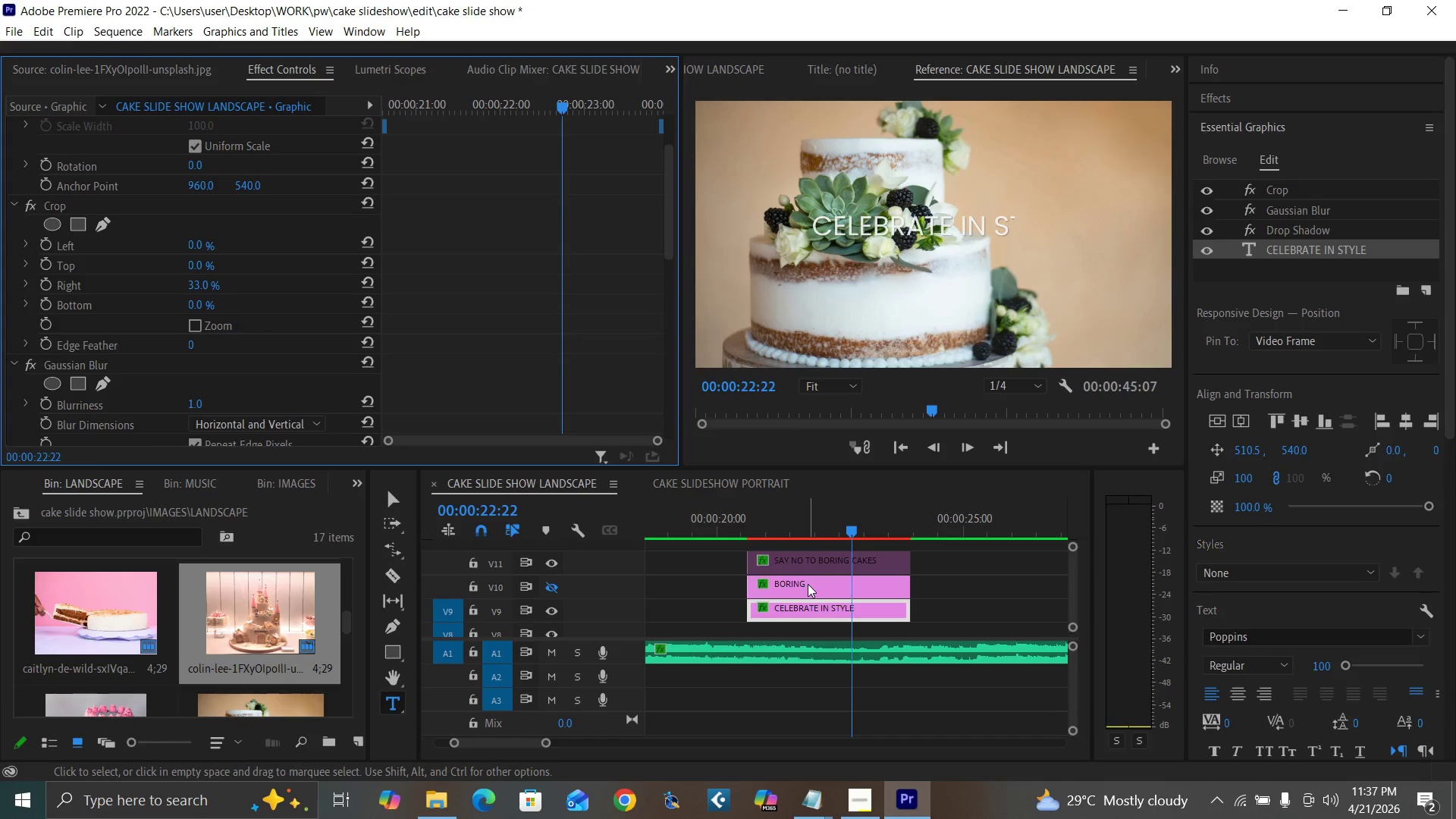 
left_click([551, 585])
 